 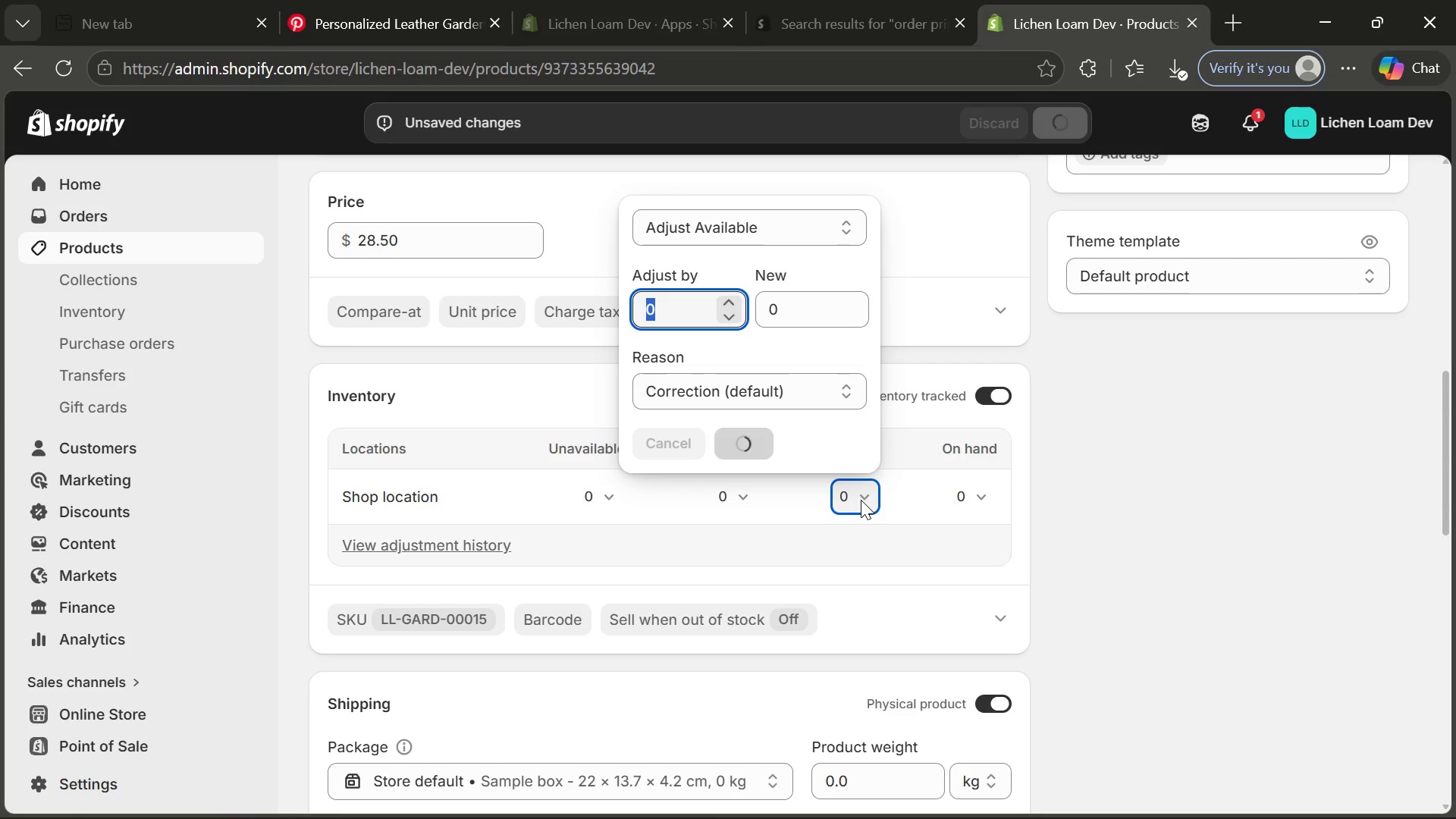 
left_click([1058, 488])
 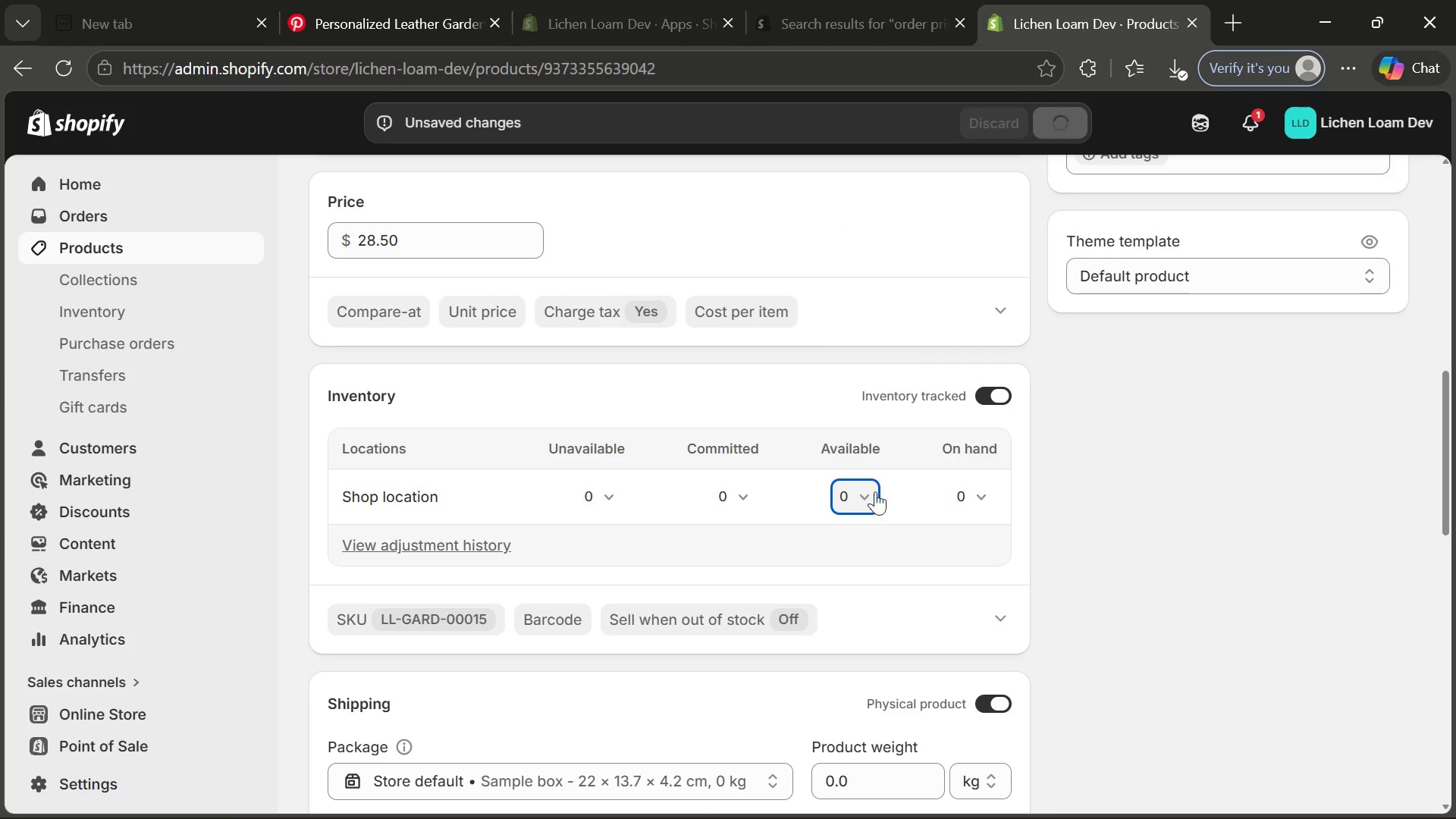 
left_click([861, 504])
 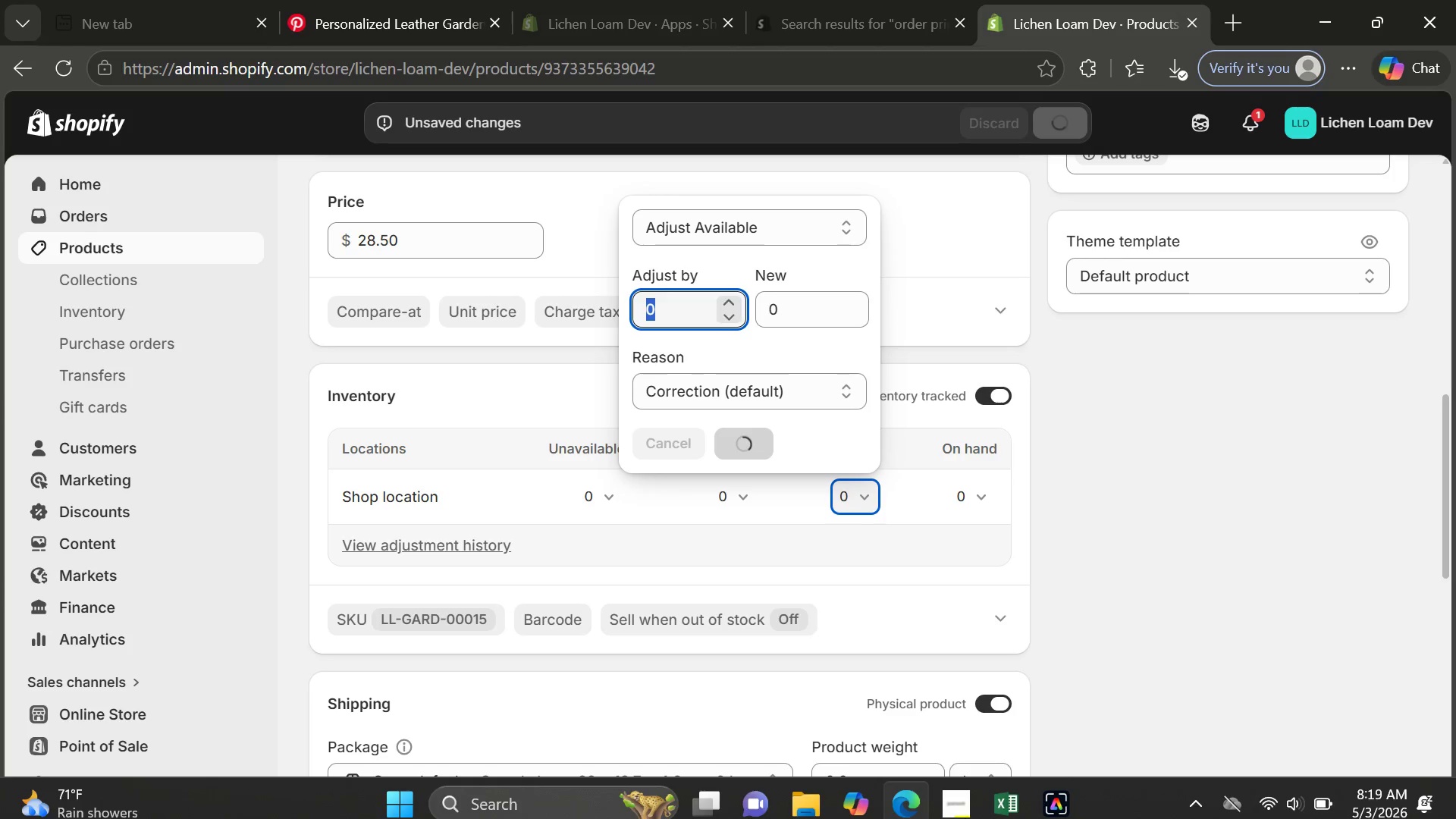 
wait(5.02)
 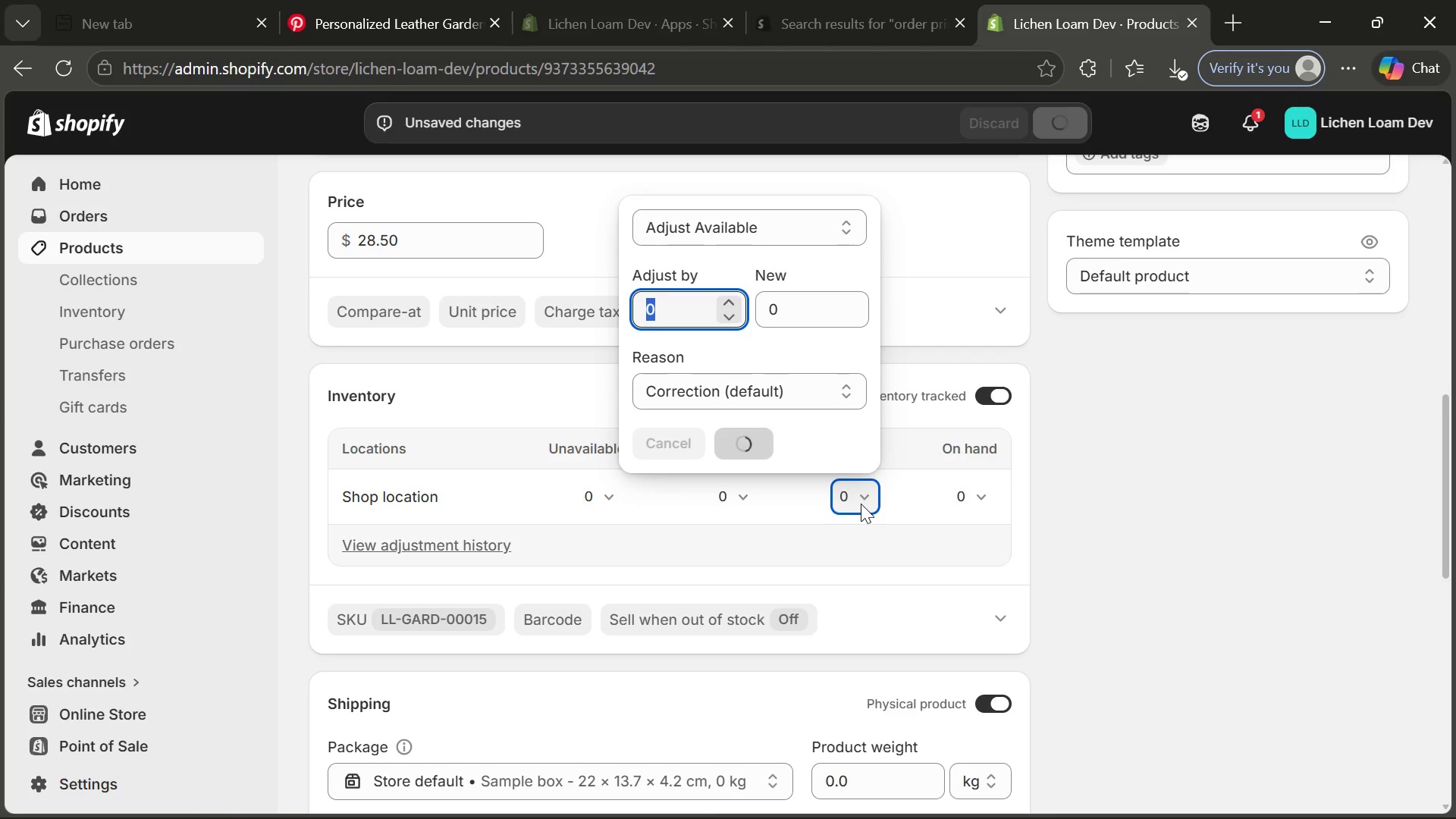 
left_click([996, 799])
 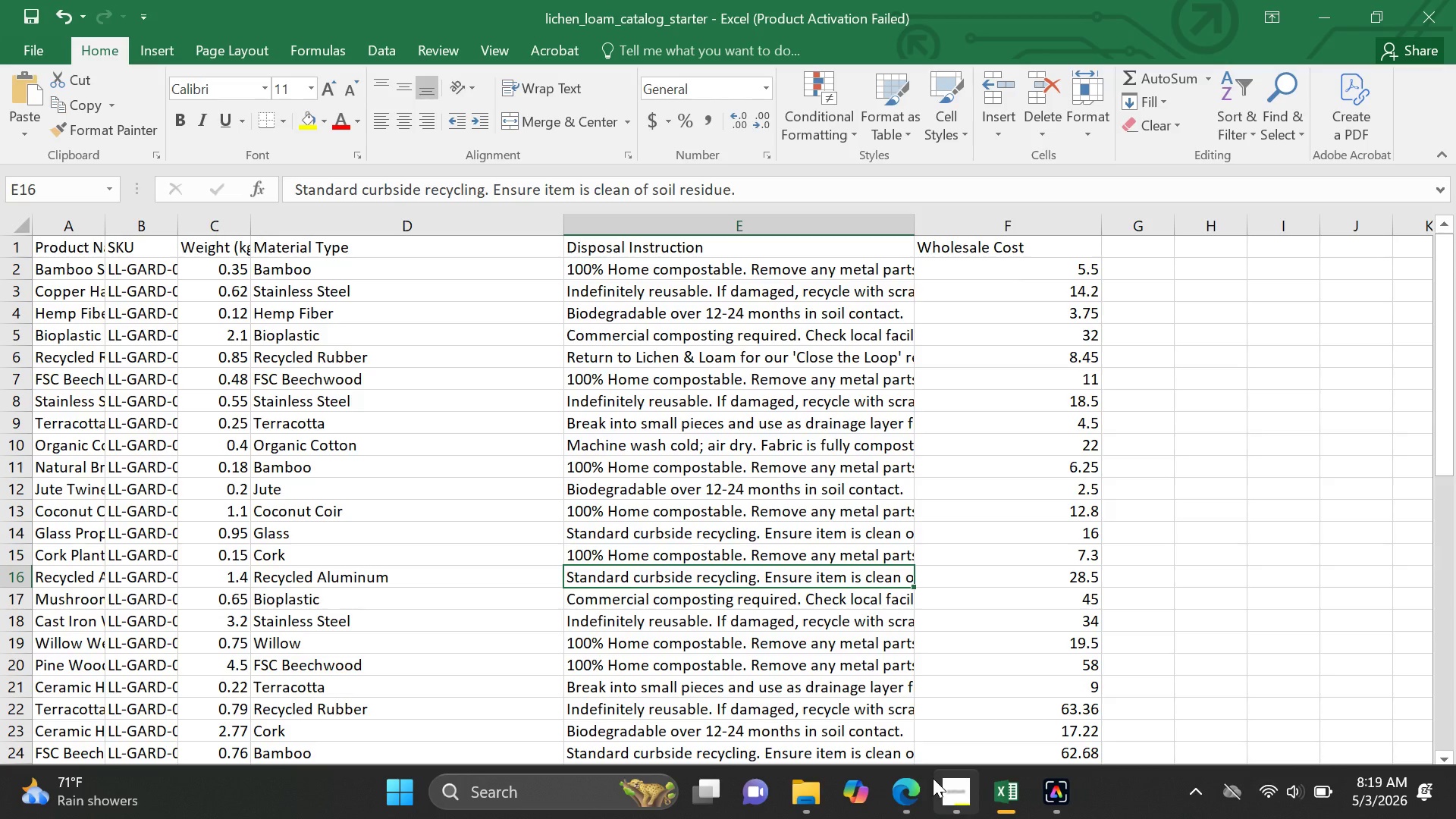 
left_click([905, 779])
 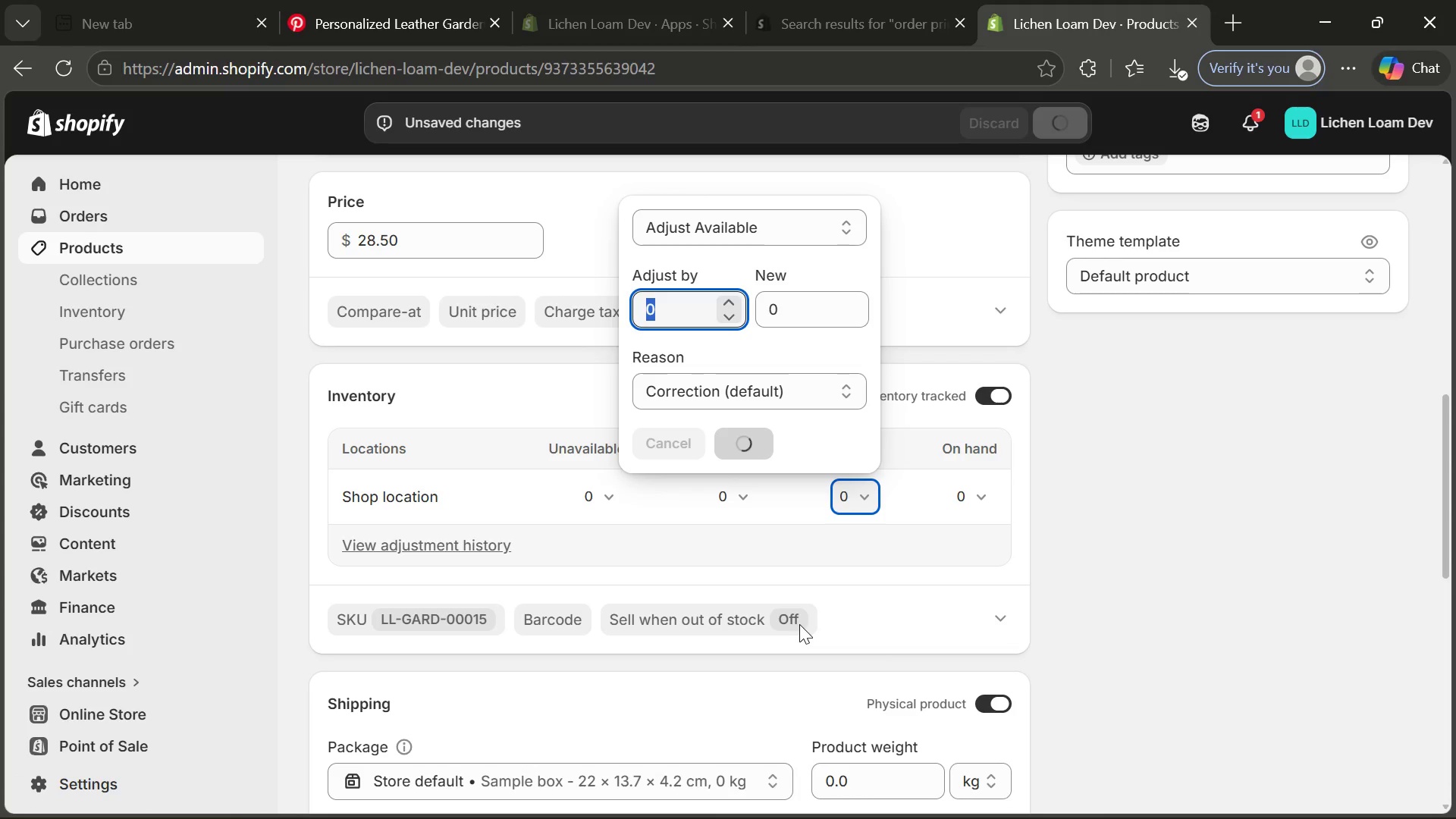 
left_click([855, 777])
 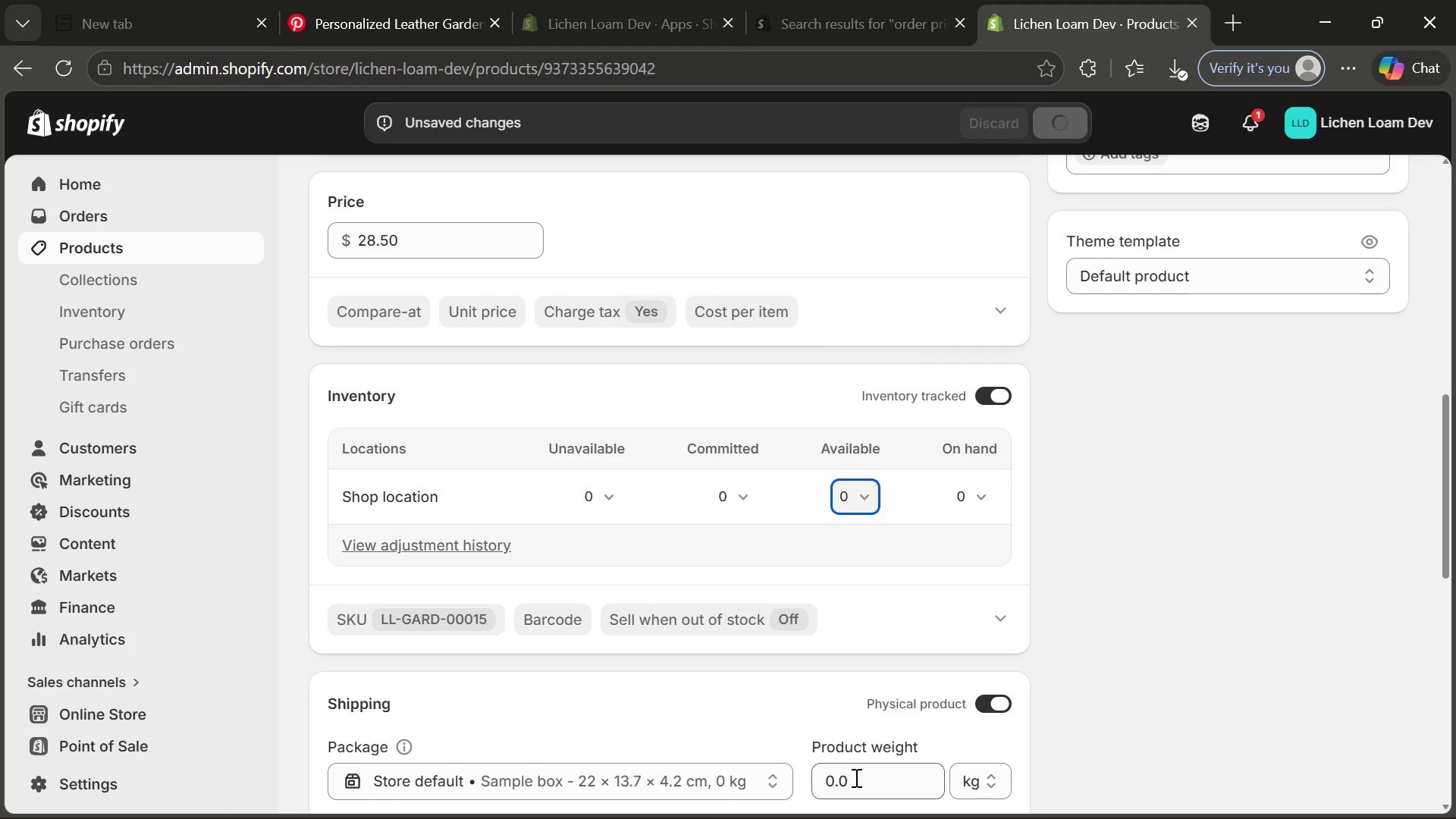 
left_click([855, 777])
 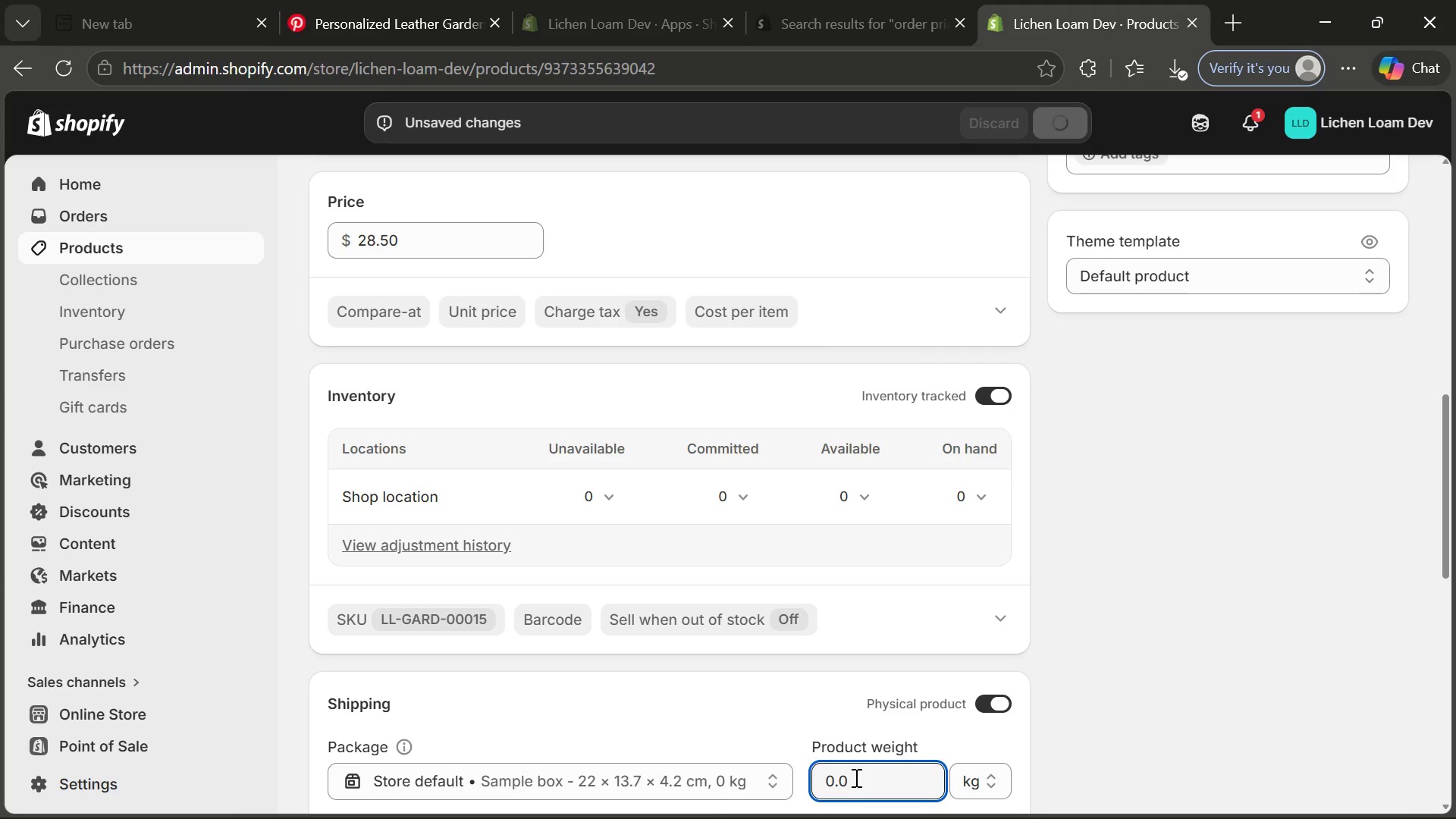 
key(Backspace)
 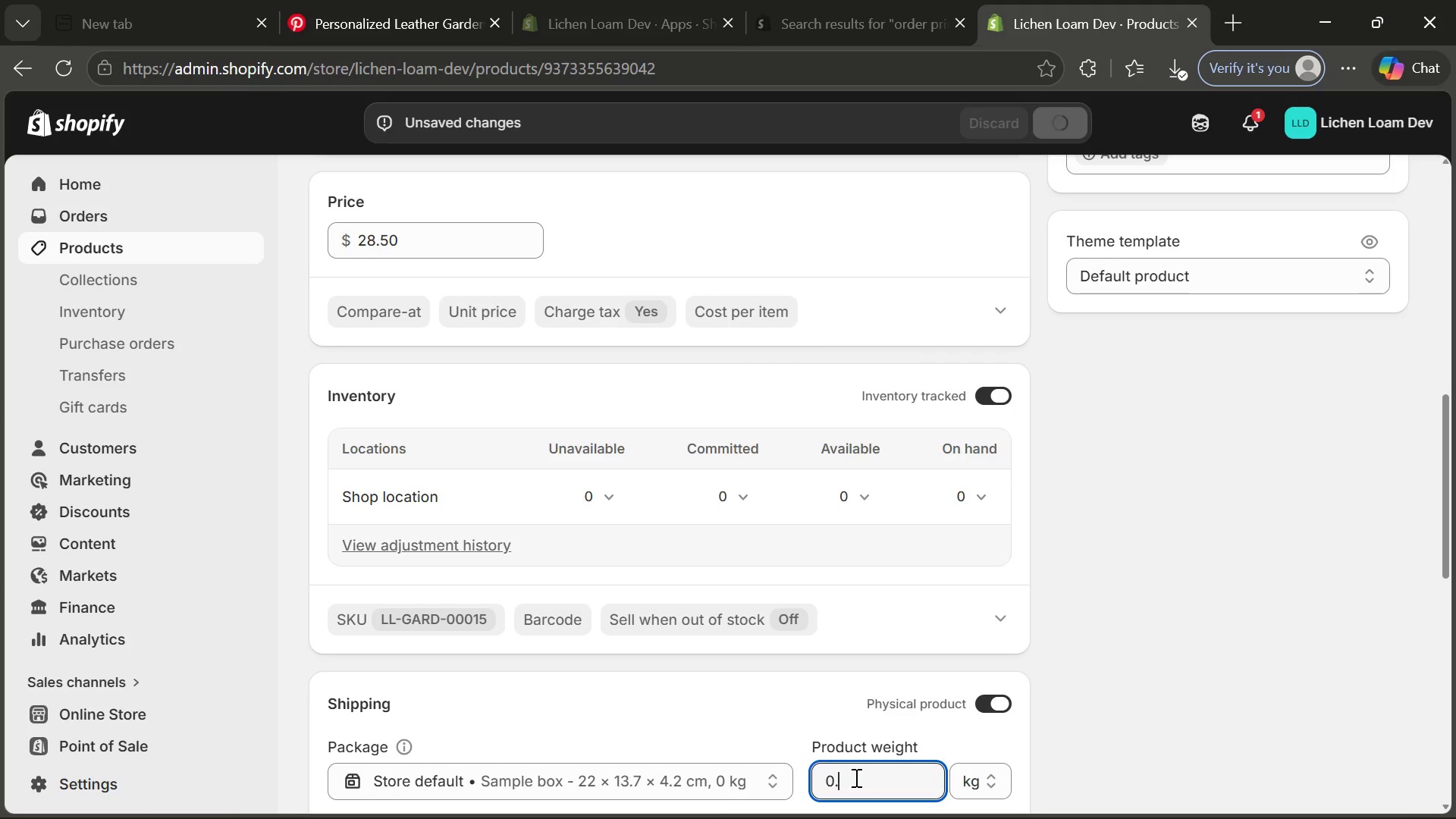 
key(Backspace)
 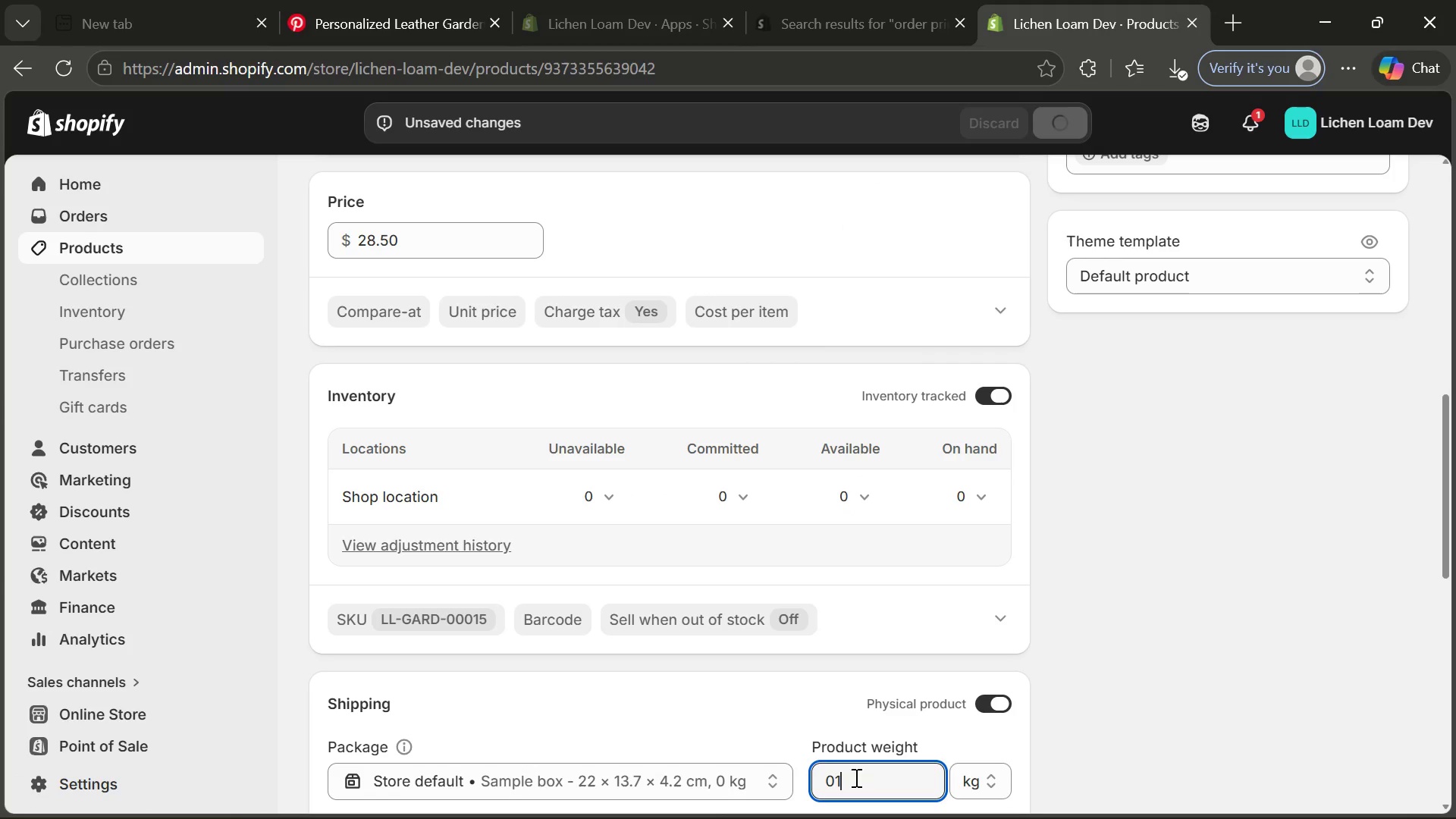 
key(1)
 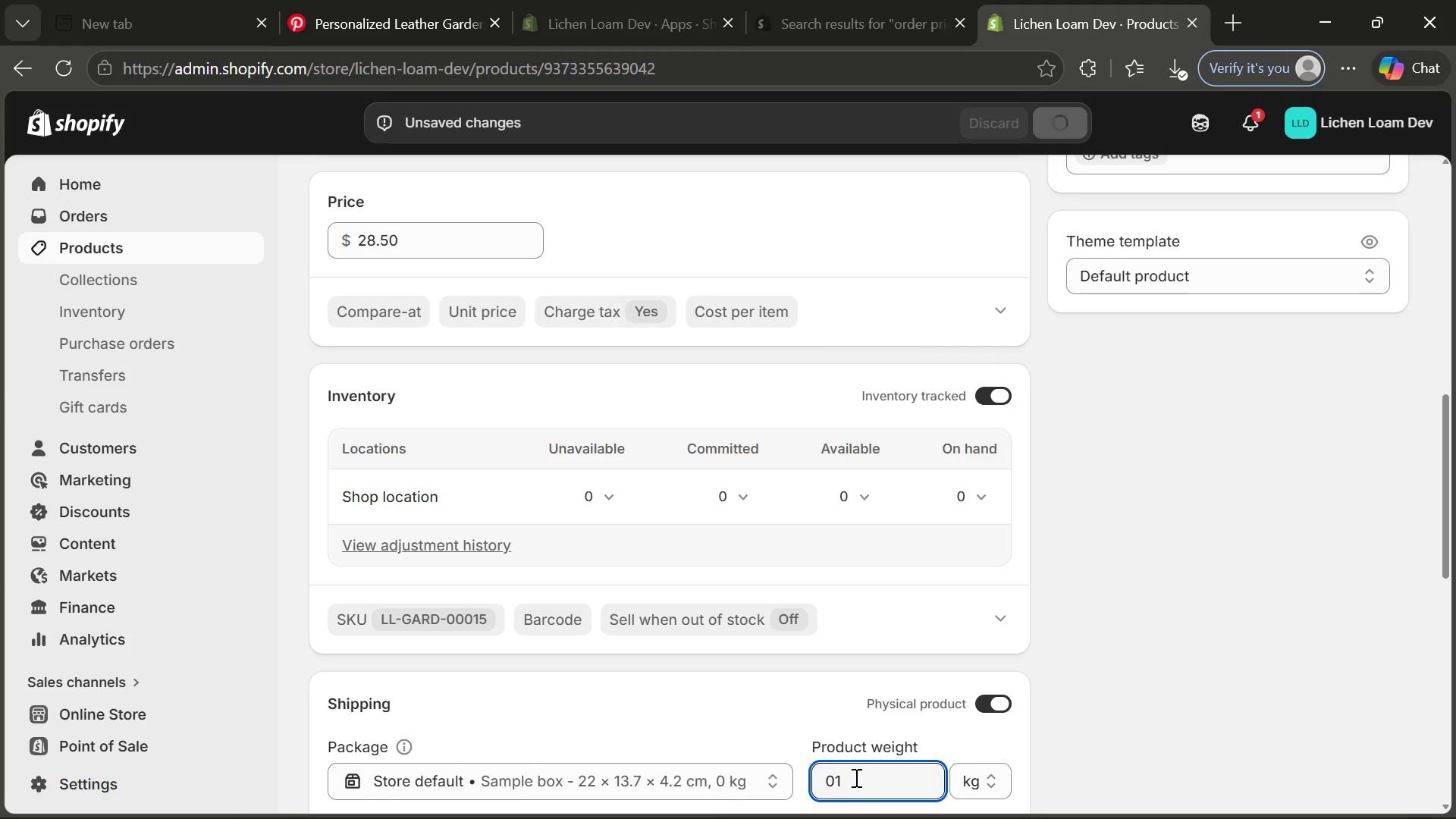 
key(Period)
 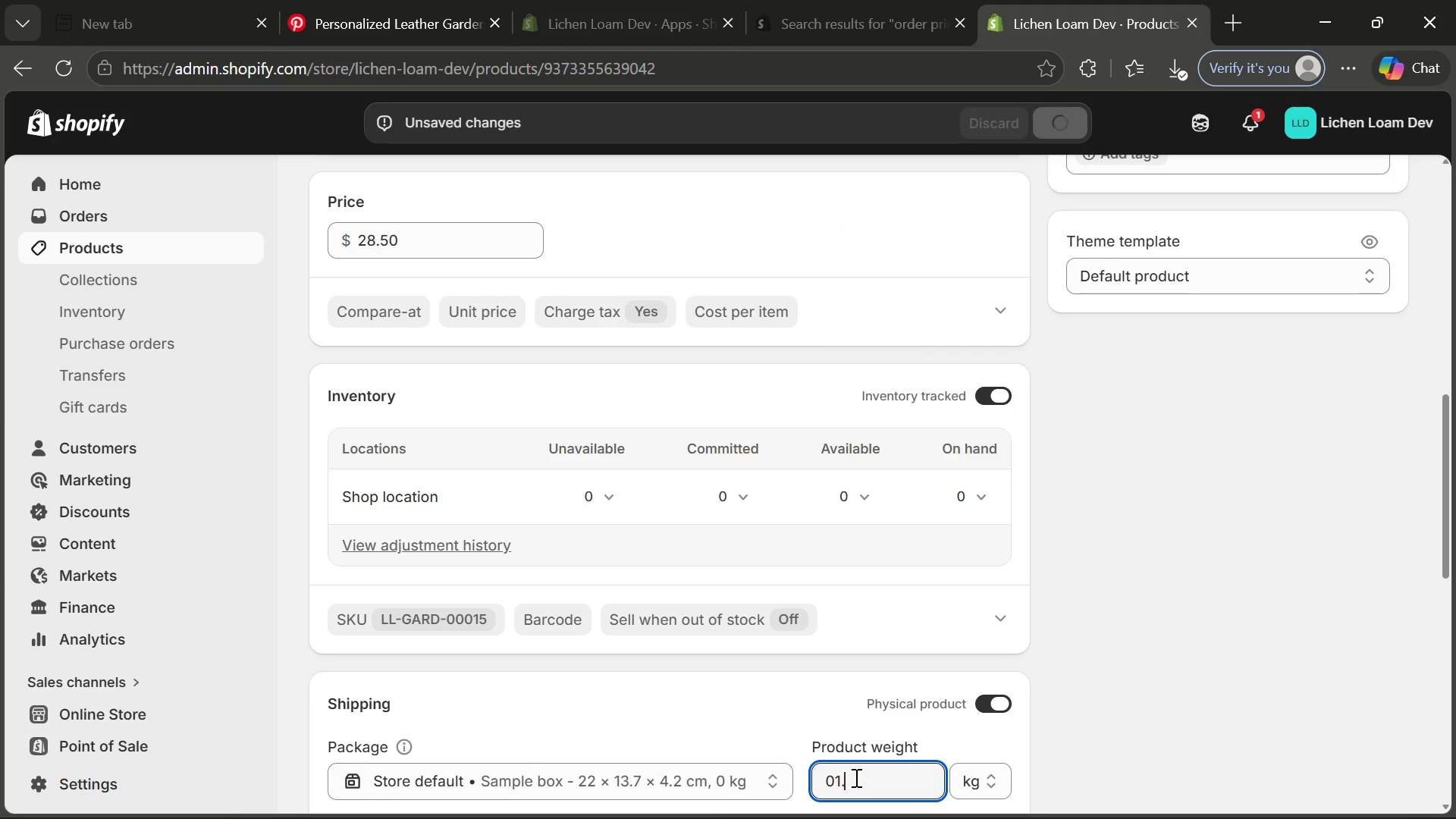 
key(4)
 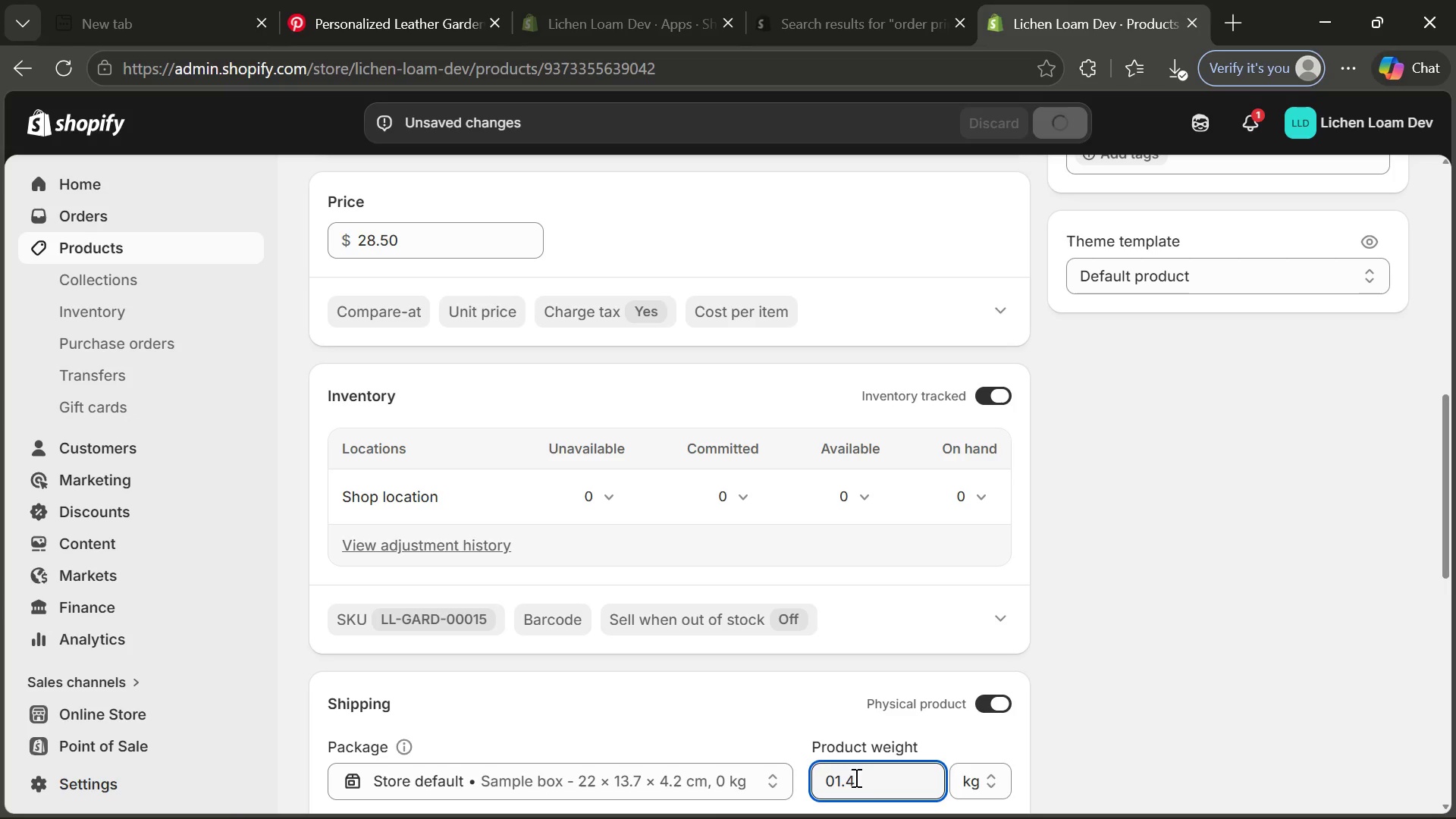 
key(Enter)
 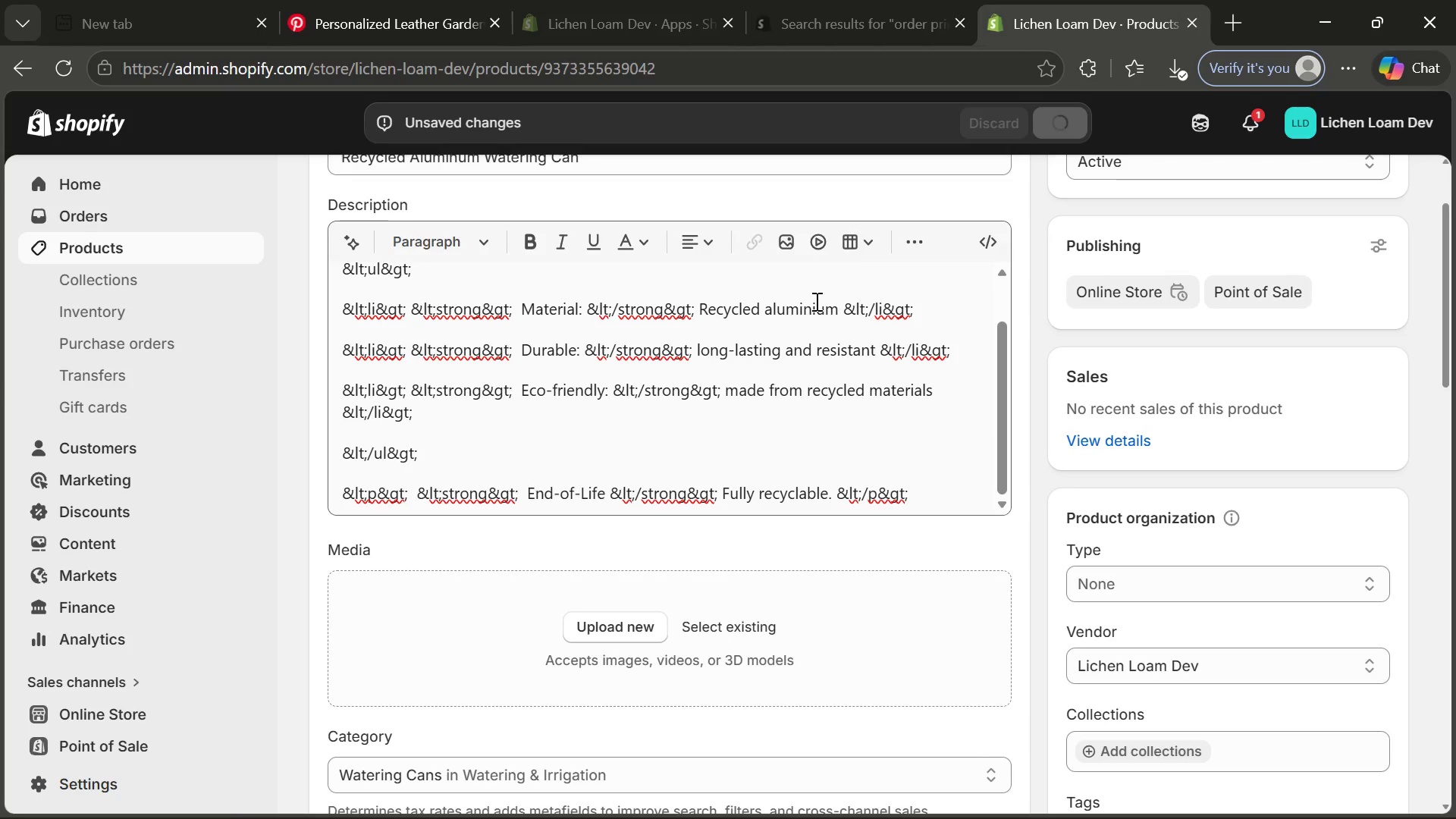 
wait(7.75)
 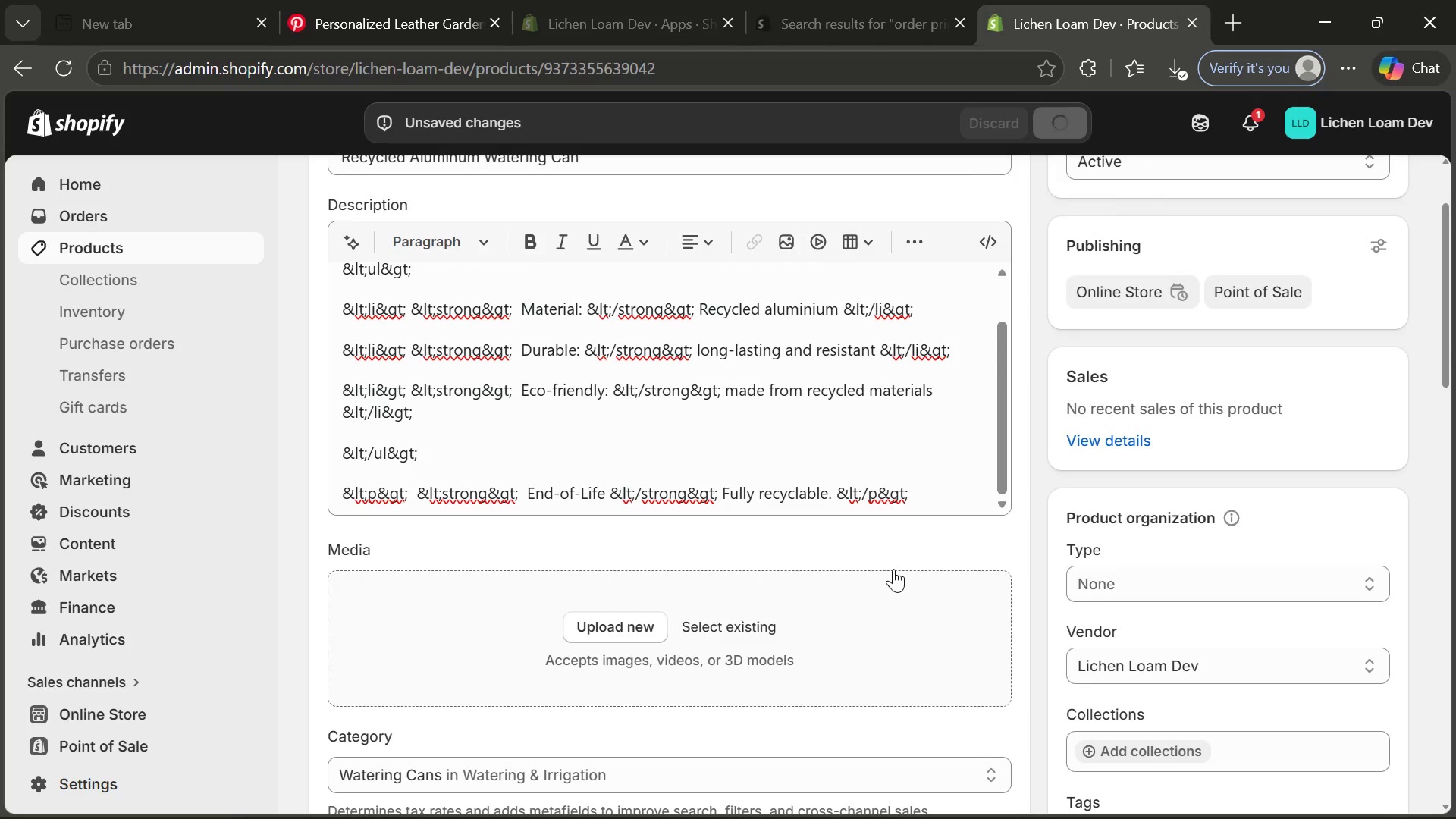 
left_click([813, 300])
 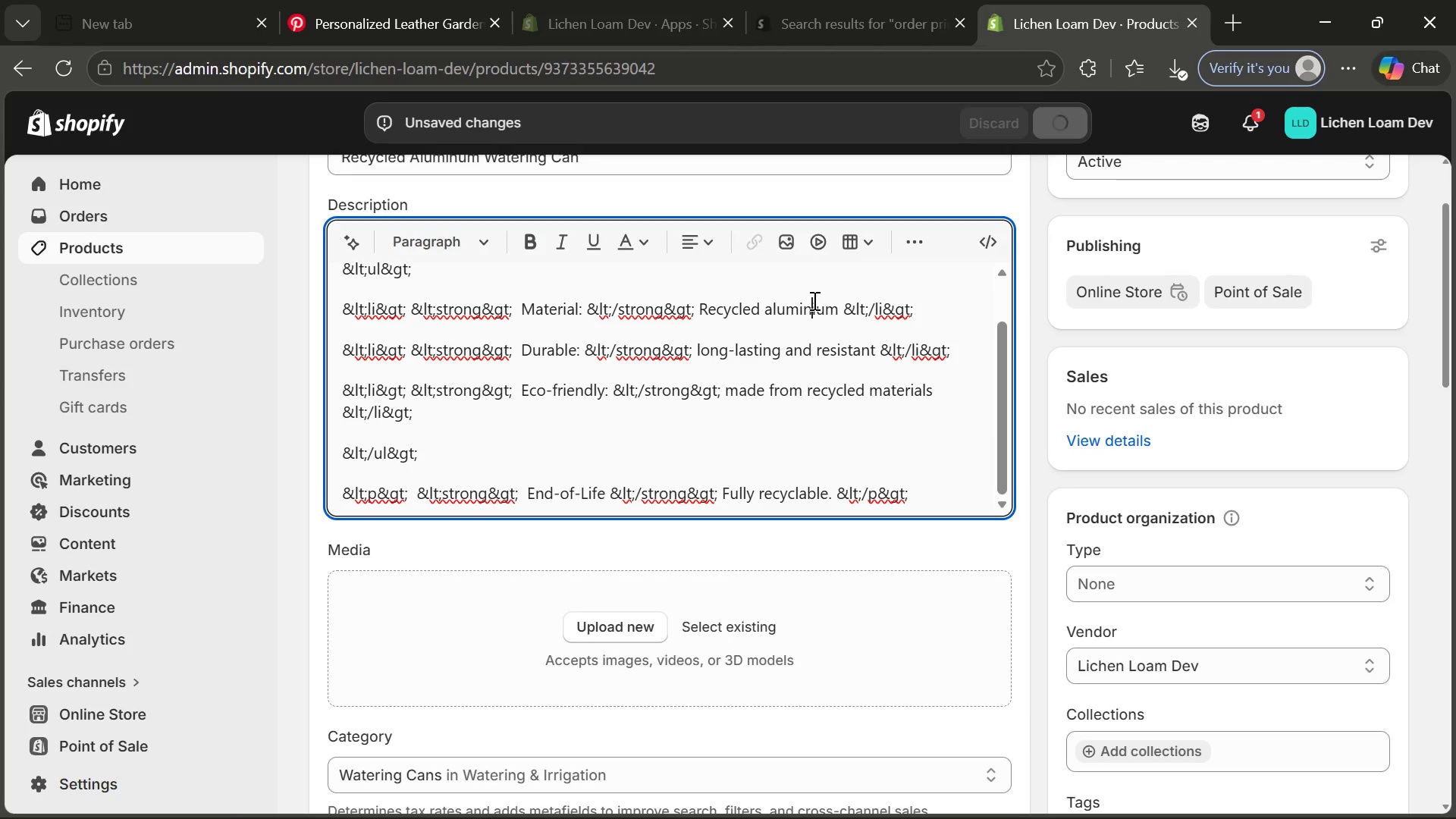 
key(Backspace)
 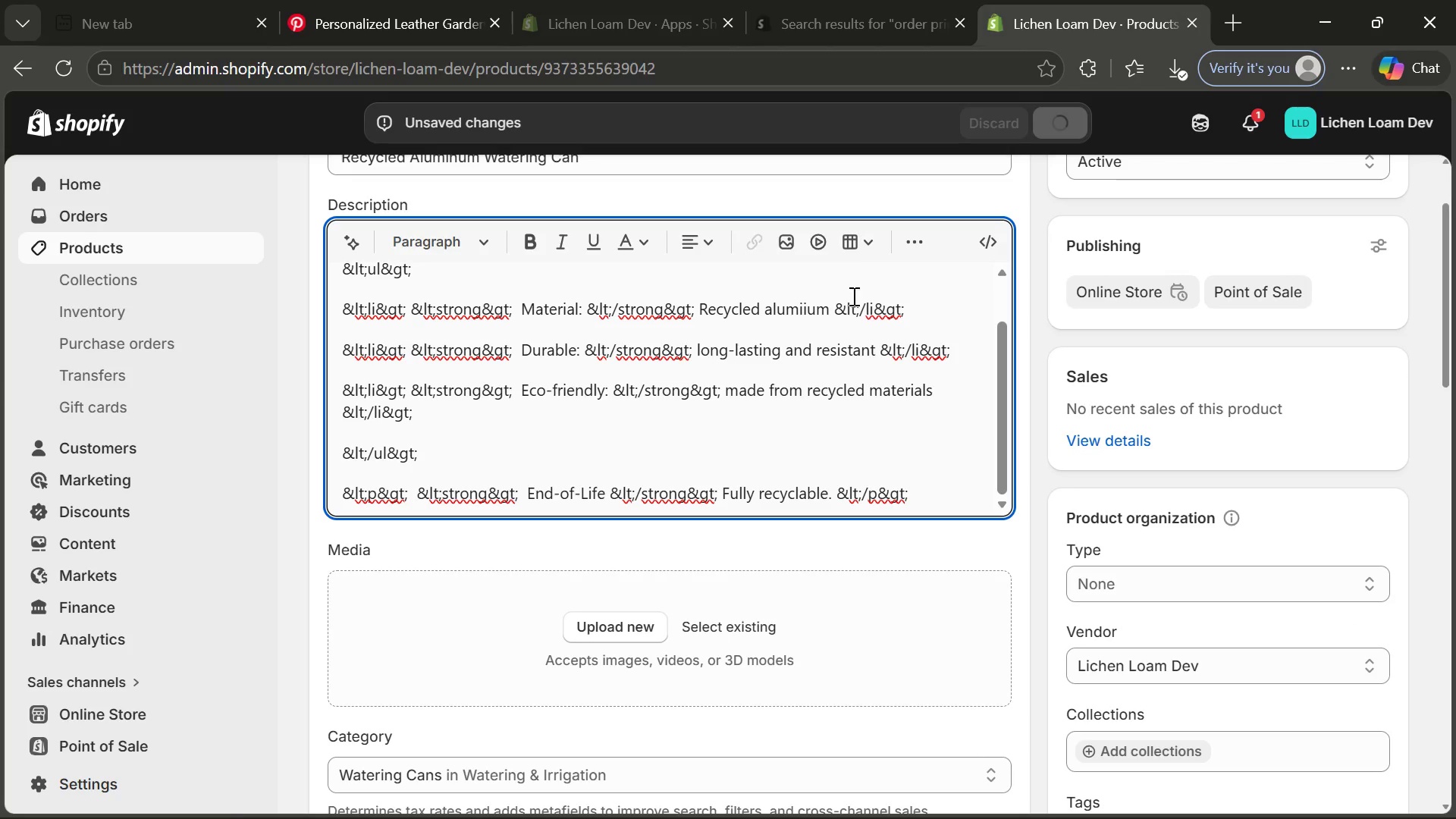 
key(N)
 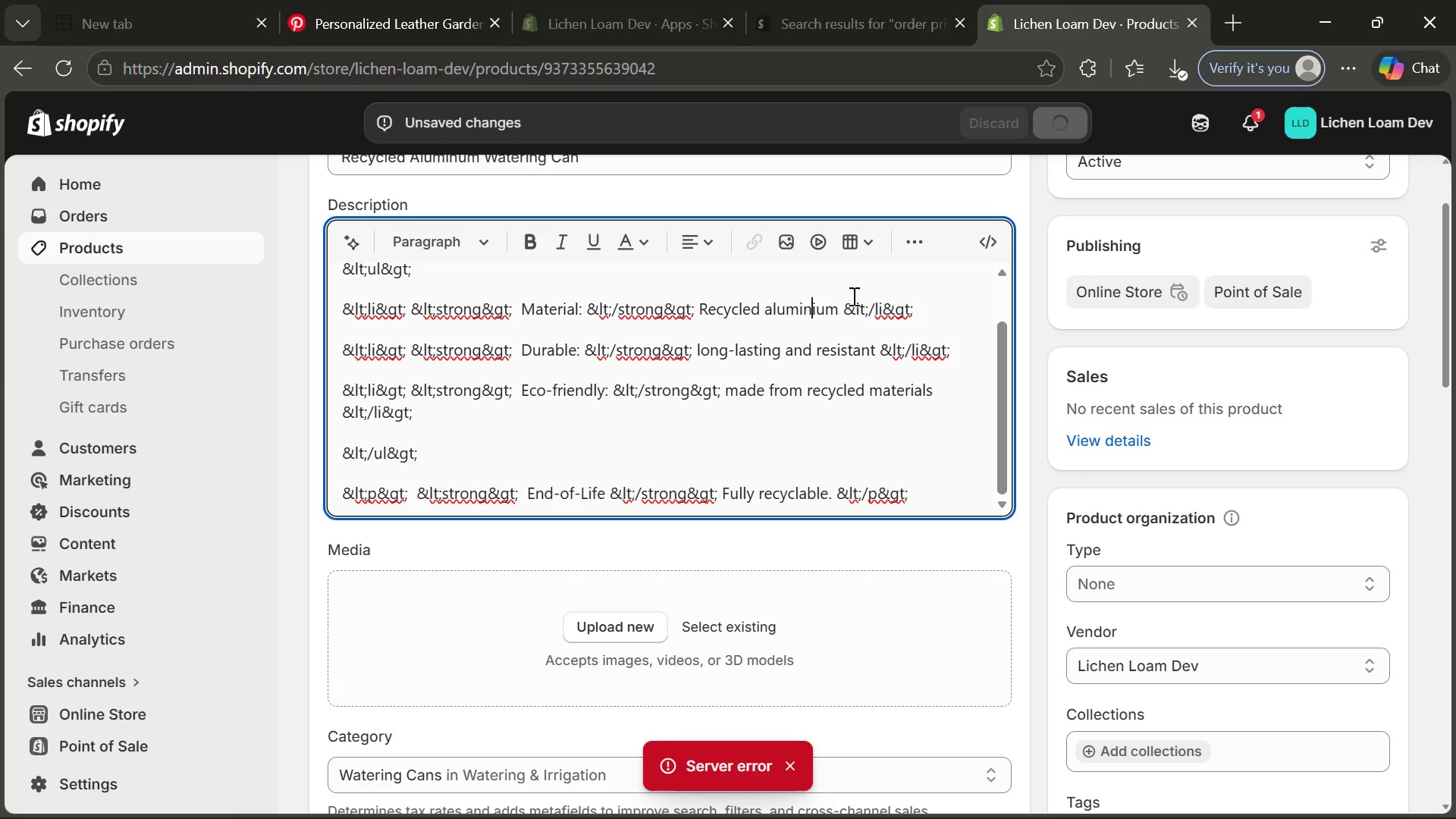 
key(ArrowRight)
 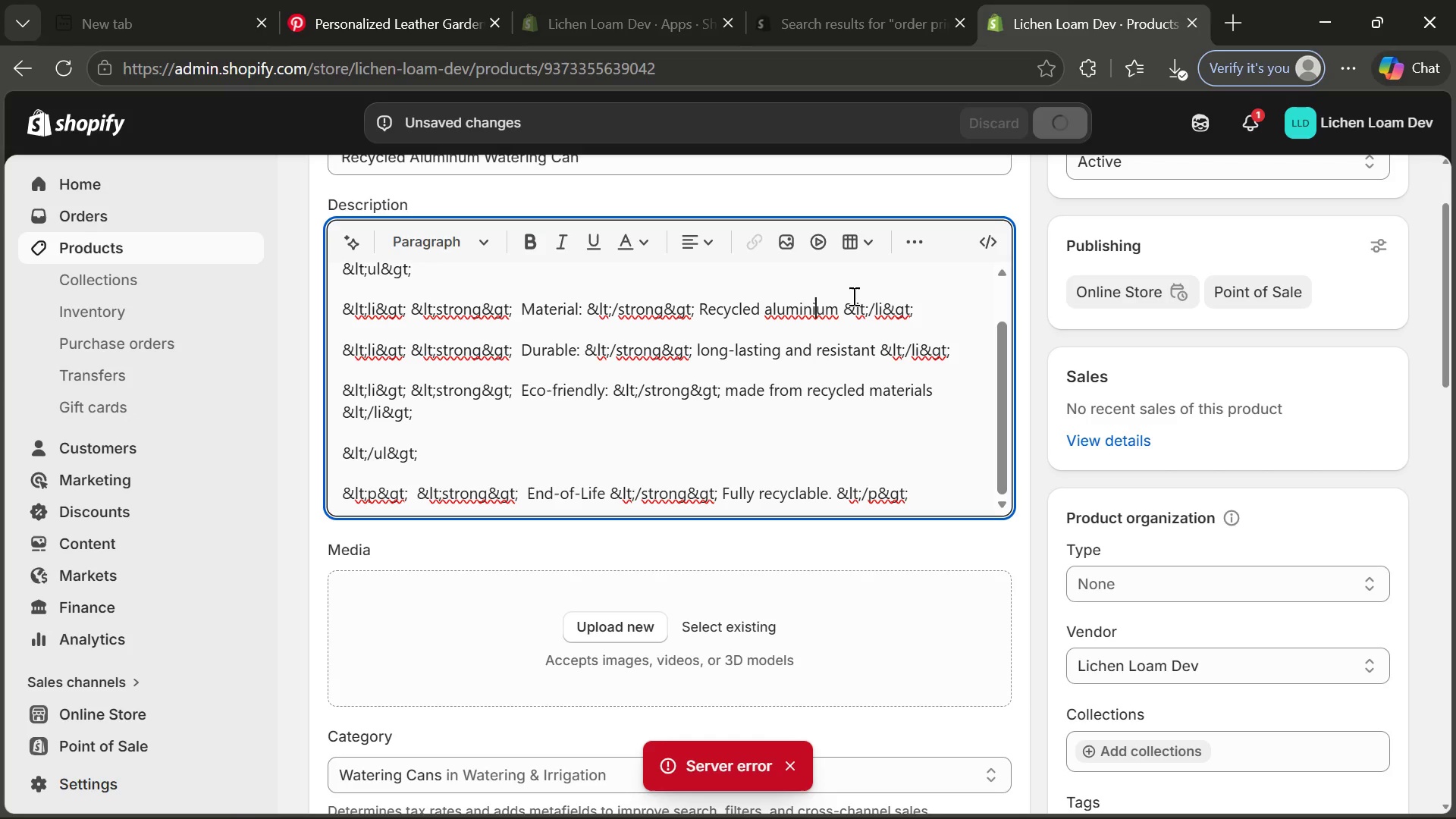 
key(Backspace)
 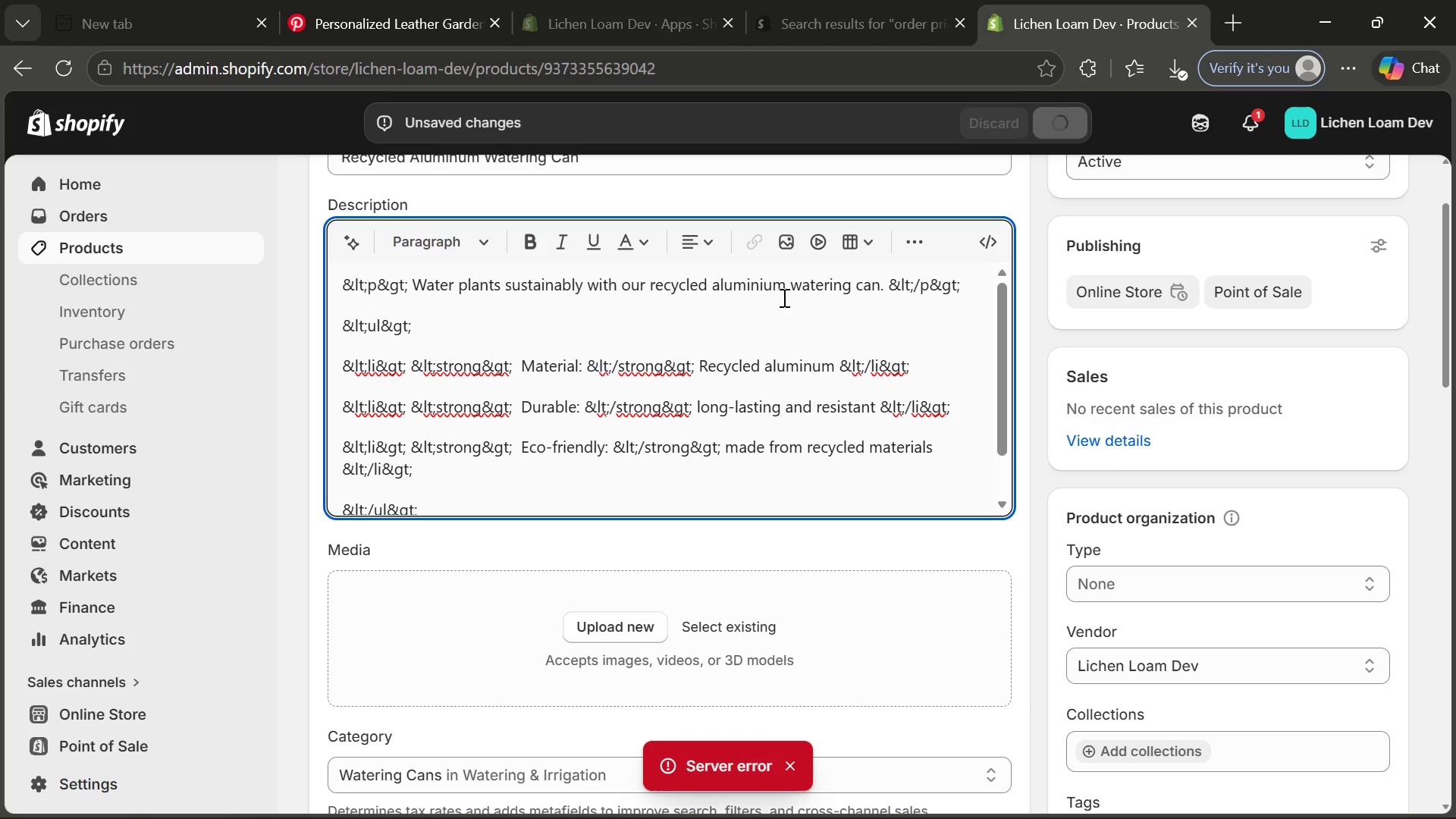 
left_click([763, 281])
 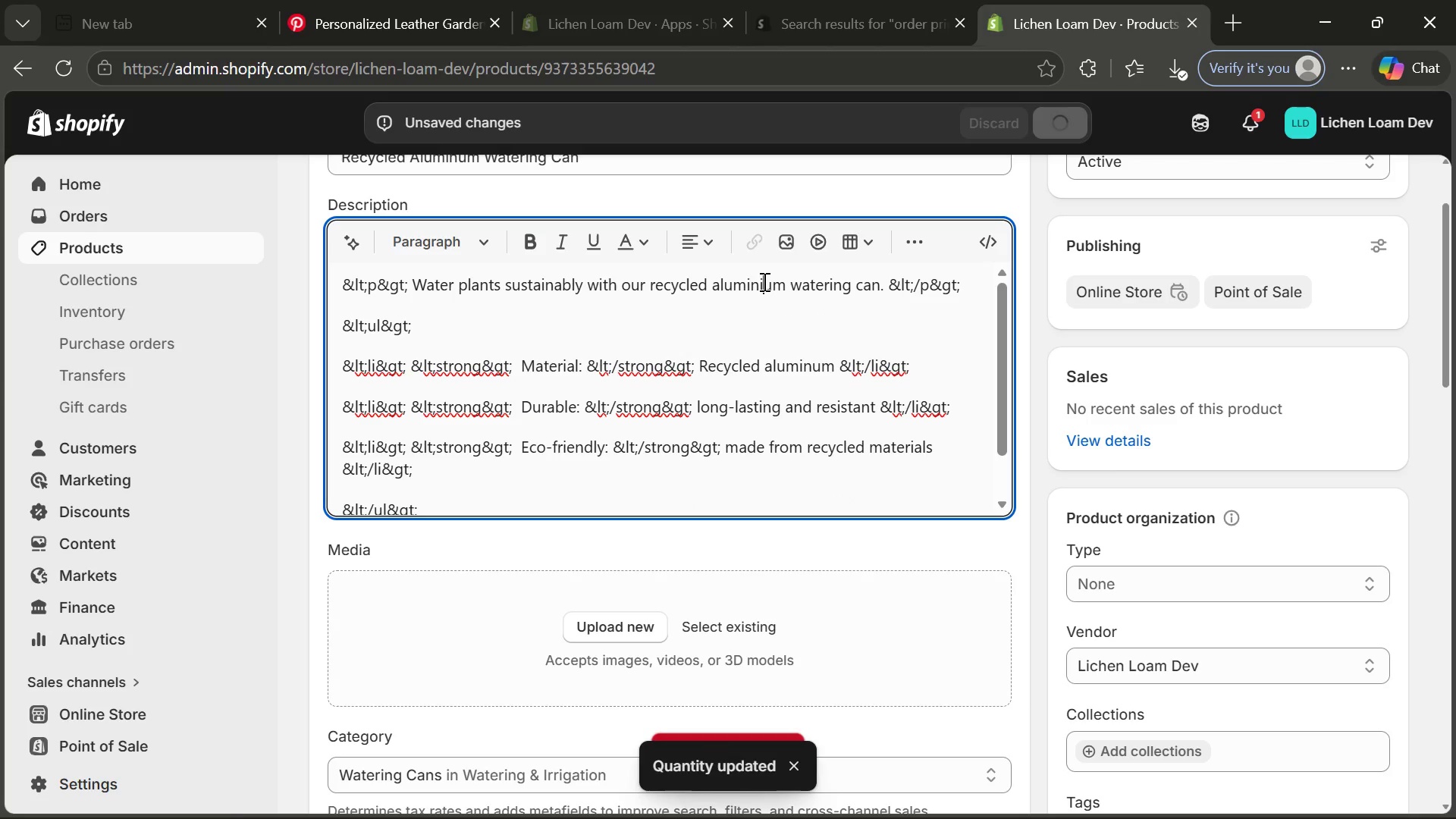 
key(Backspace)
 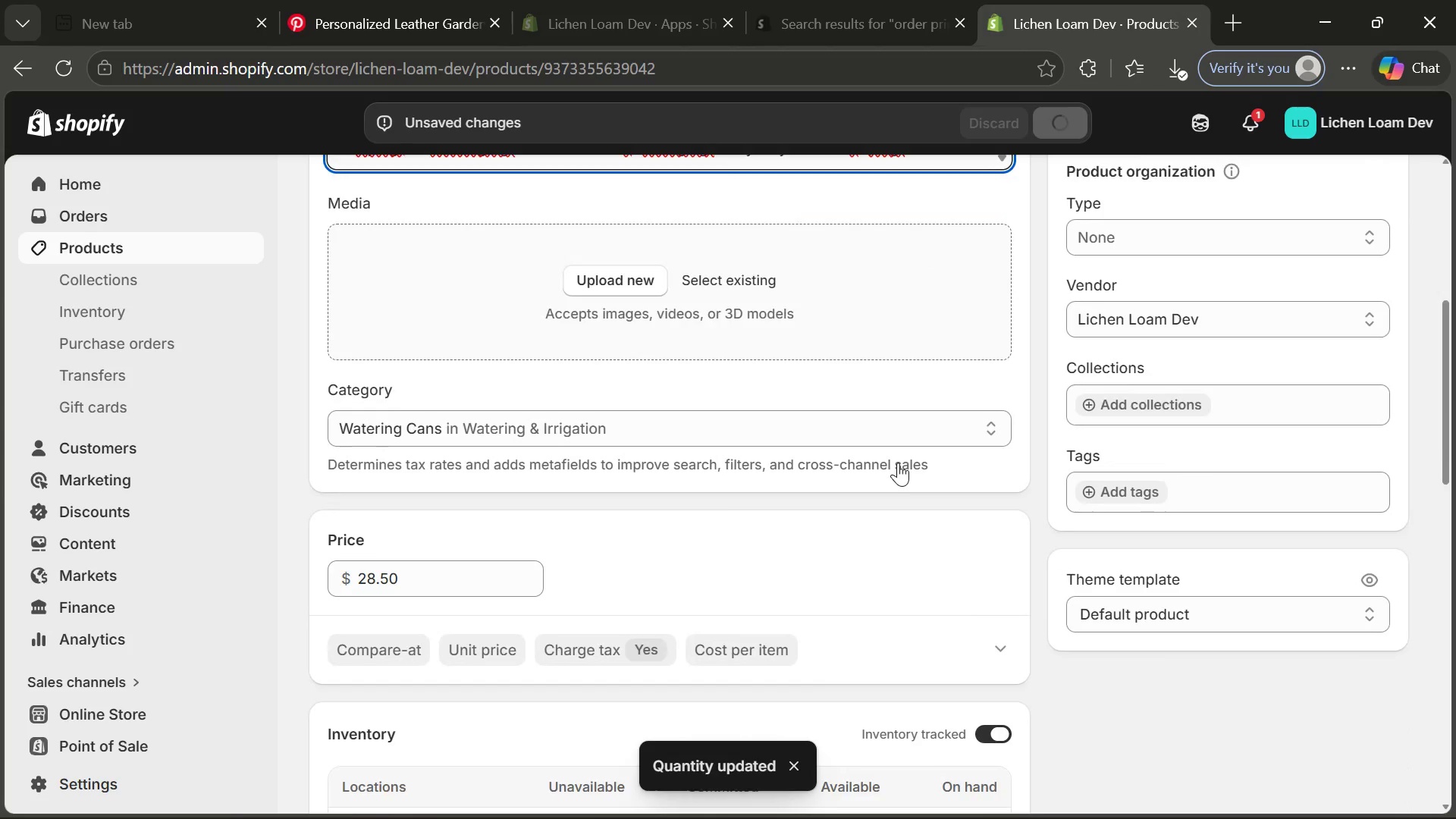 
wait(8.28)
 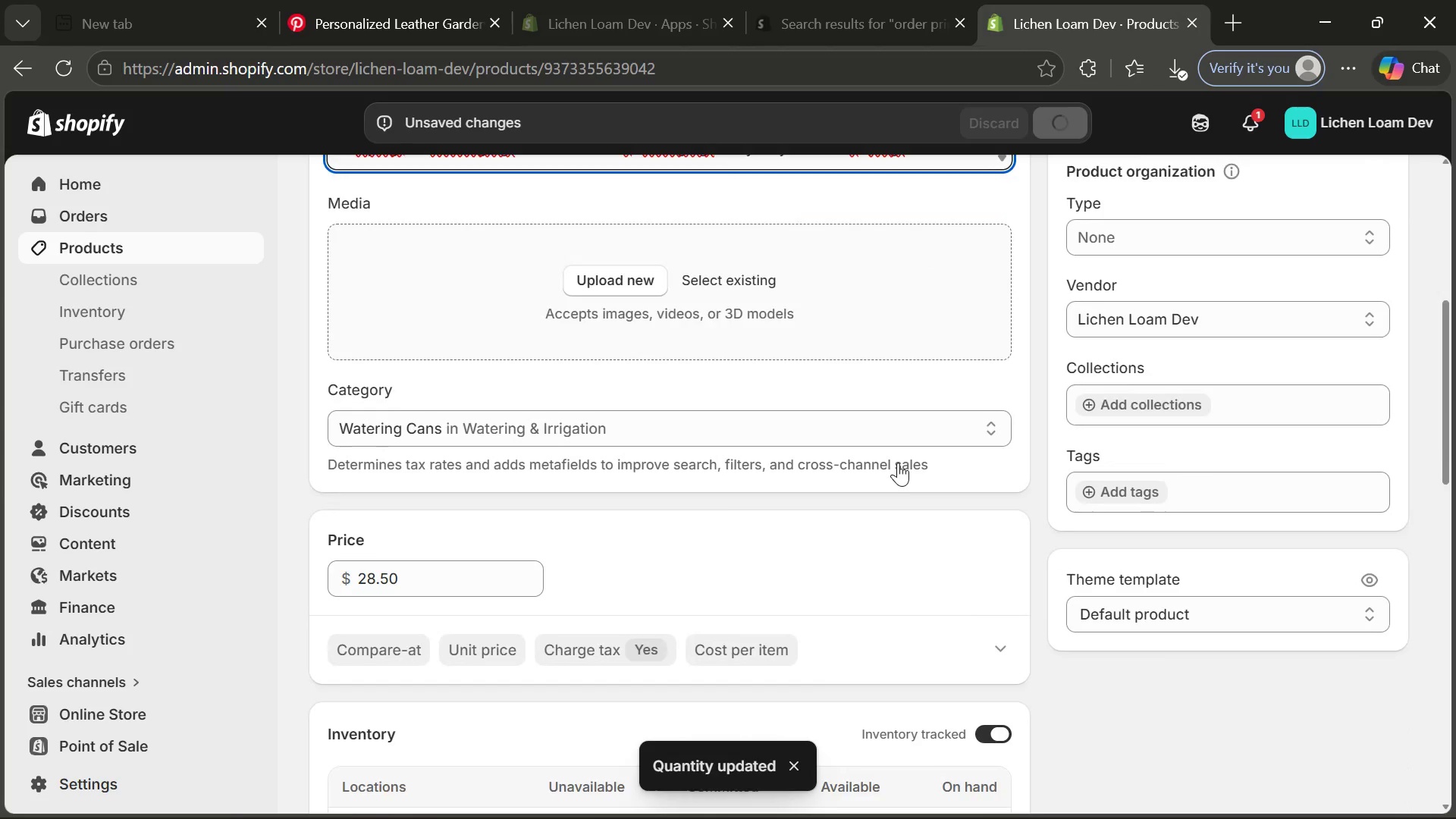 
left_click([1020, 802])
 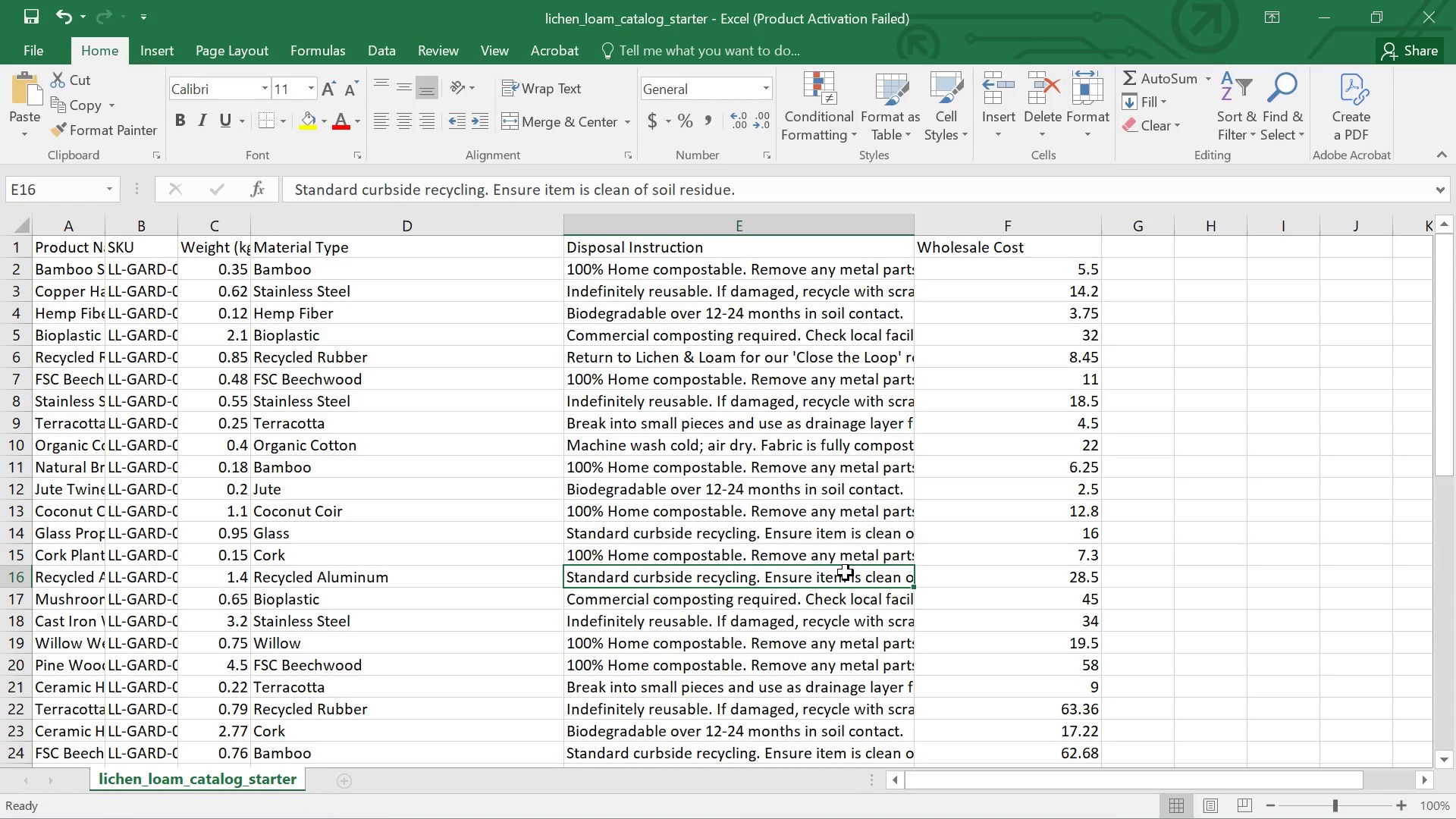 
double_click([846, 573])
 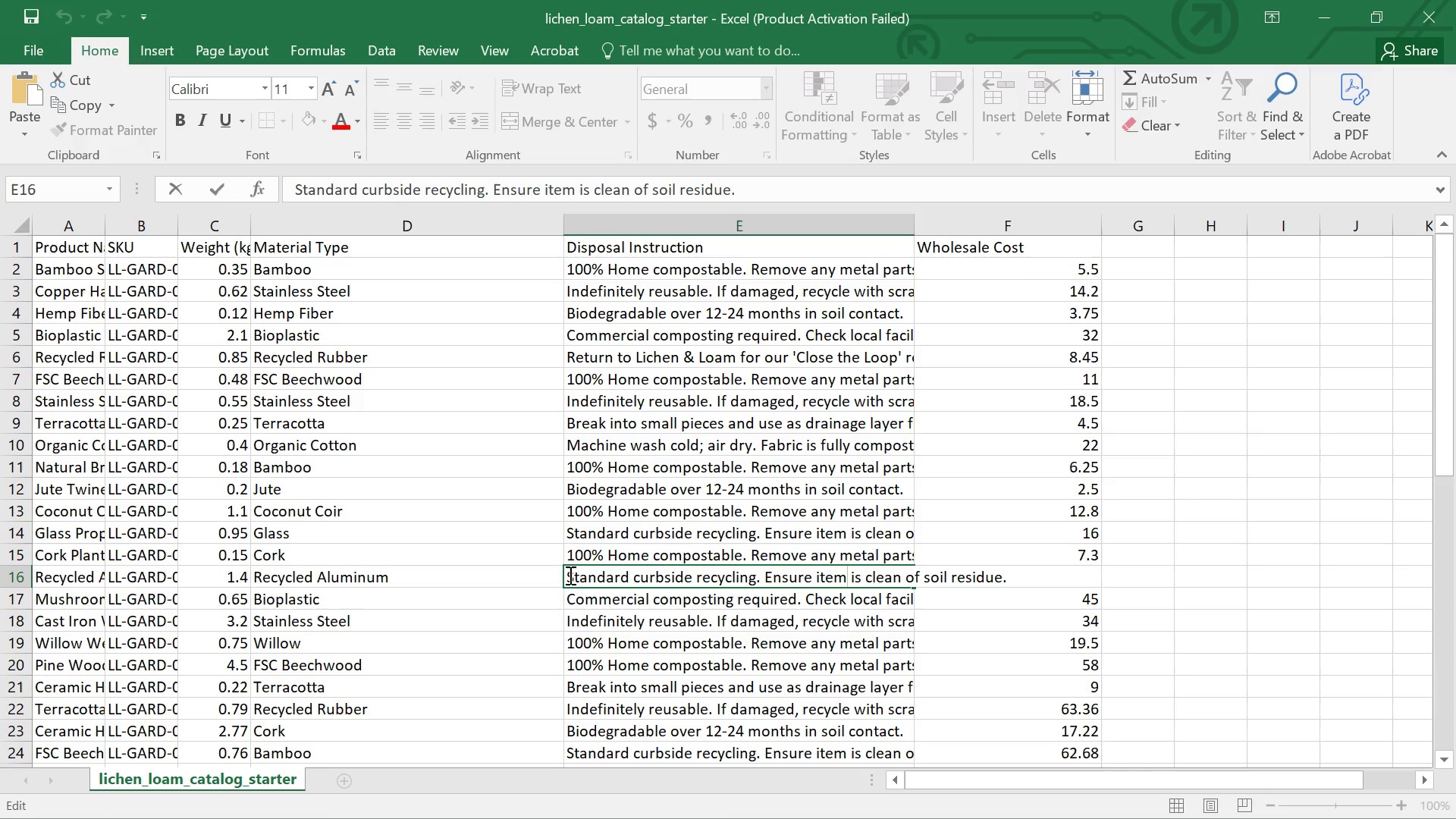 
left_click_drag(start_coordinate=[561, 573], to_coordinate=[576, 574])
 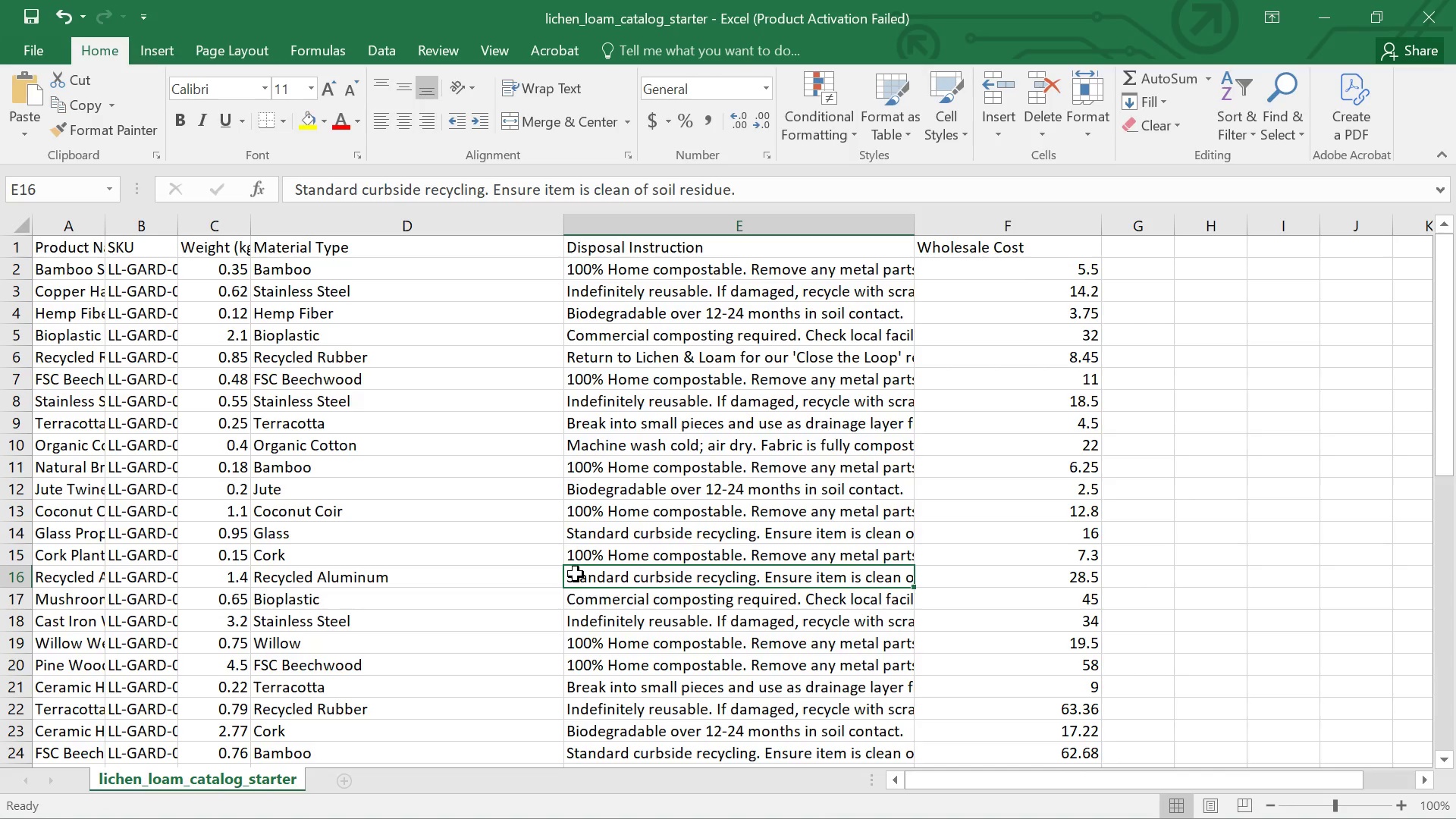 
double_click([576, 574])
 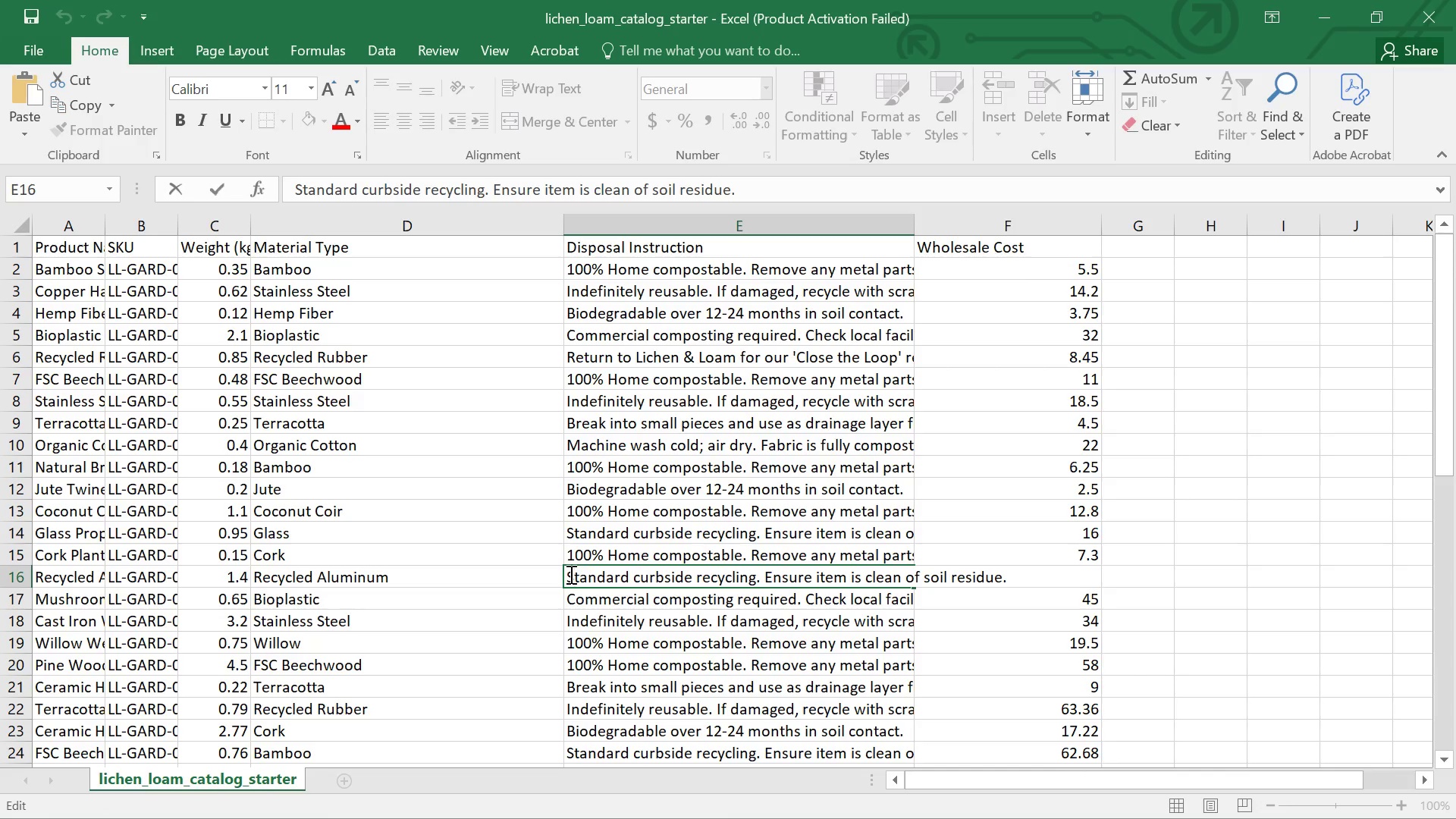 
left_click_drag(start_coordinate=[570, 574], to_coordinate=[1081, 580])
 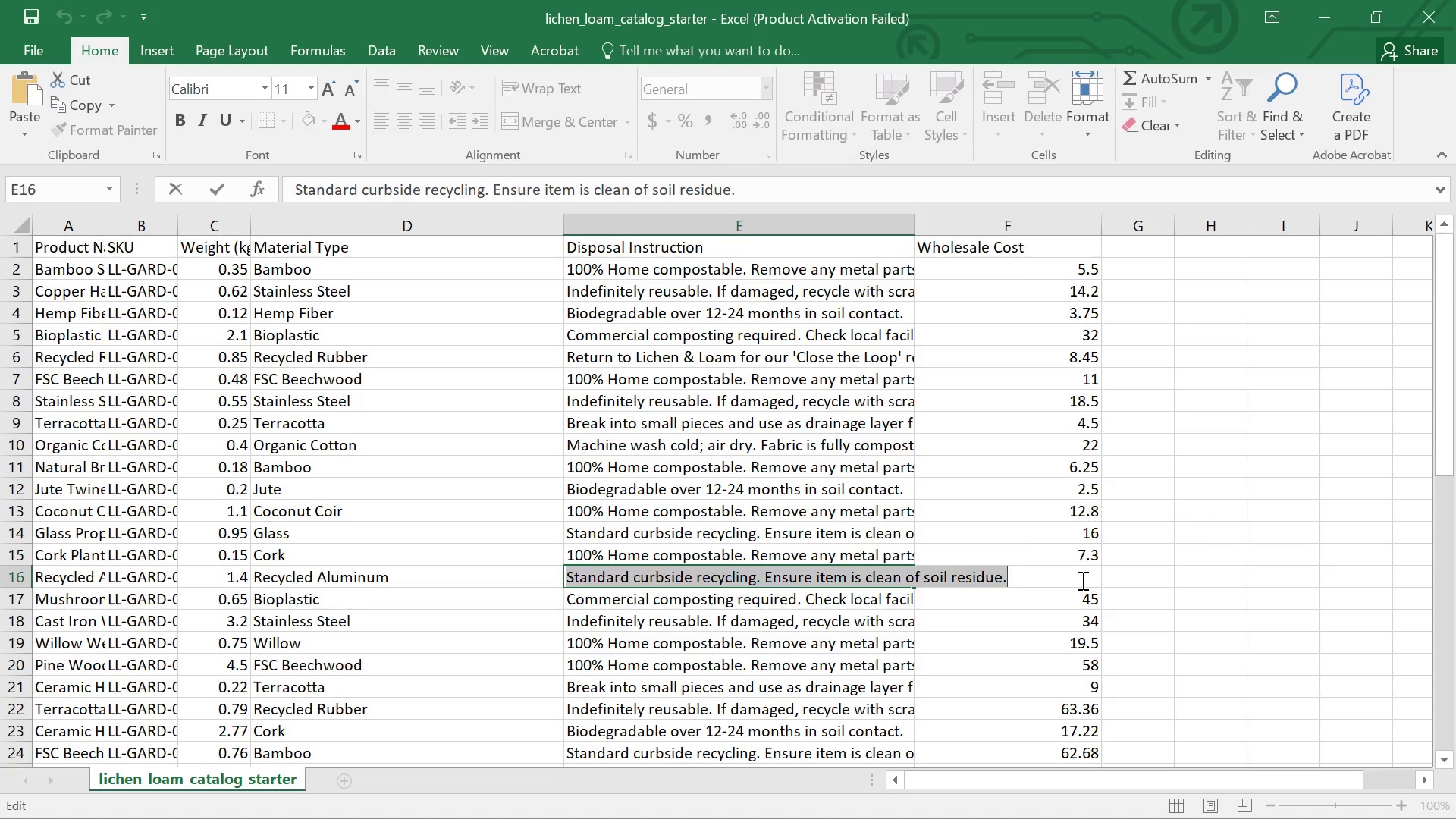 
key(Control+ControlLeft)
 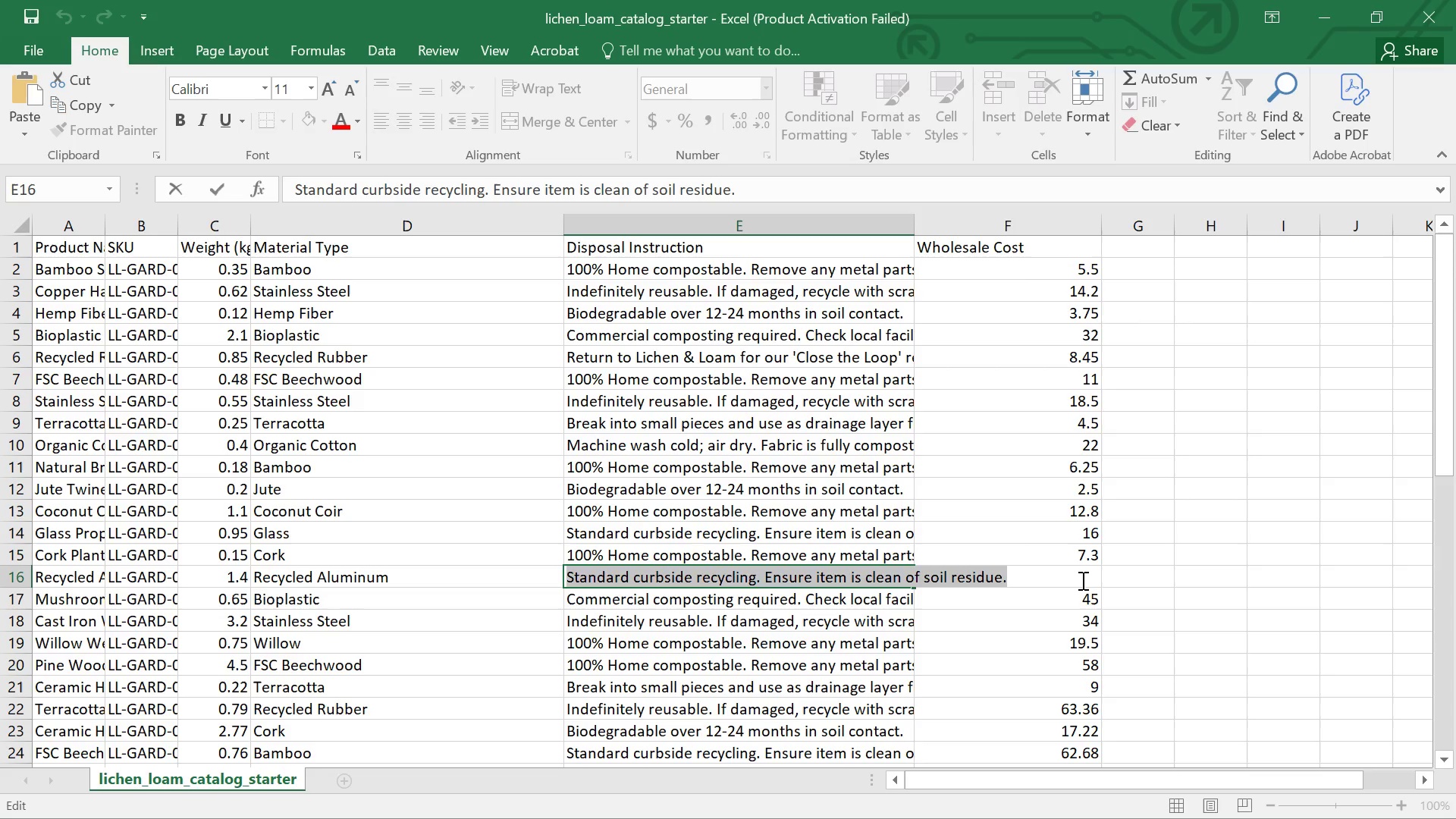 
key(Control+C)
 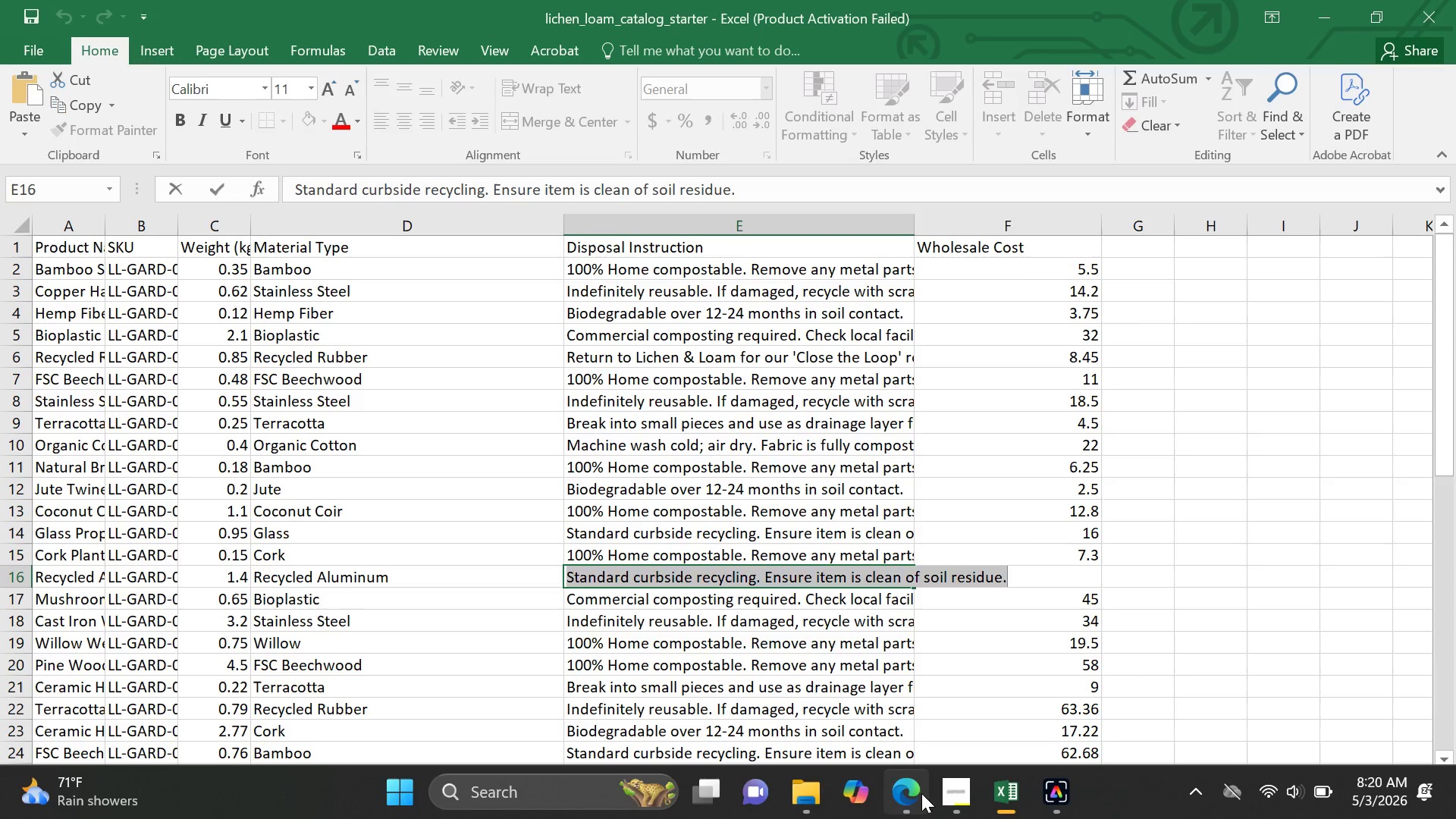 
left_click([919, 794])
 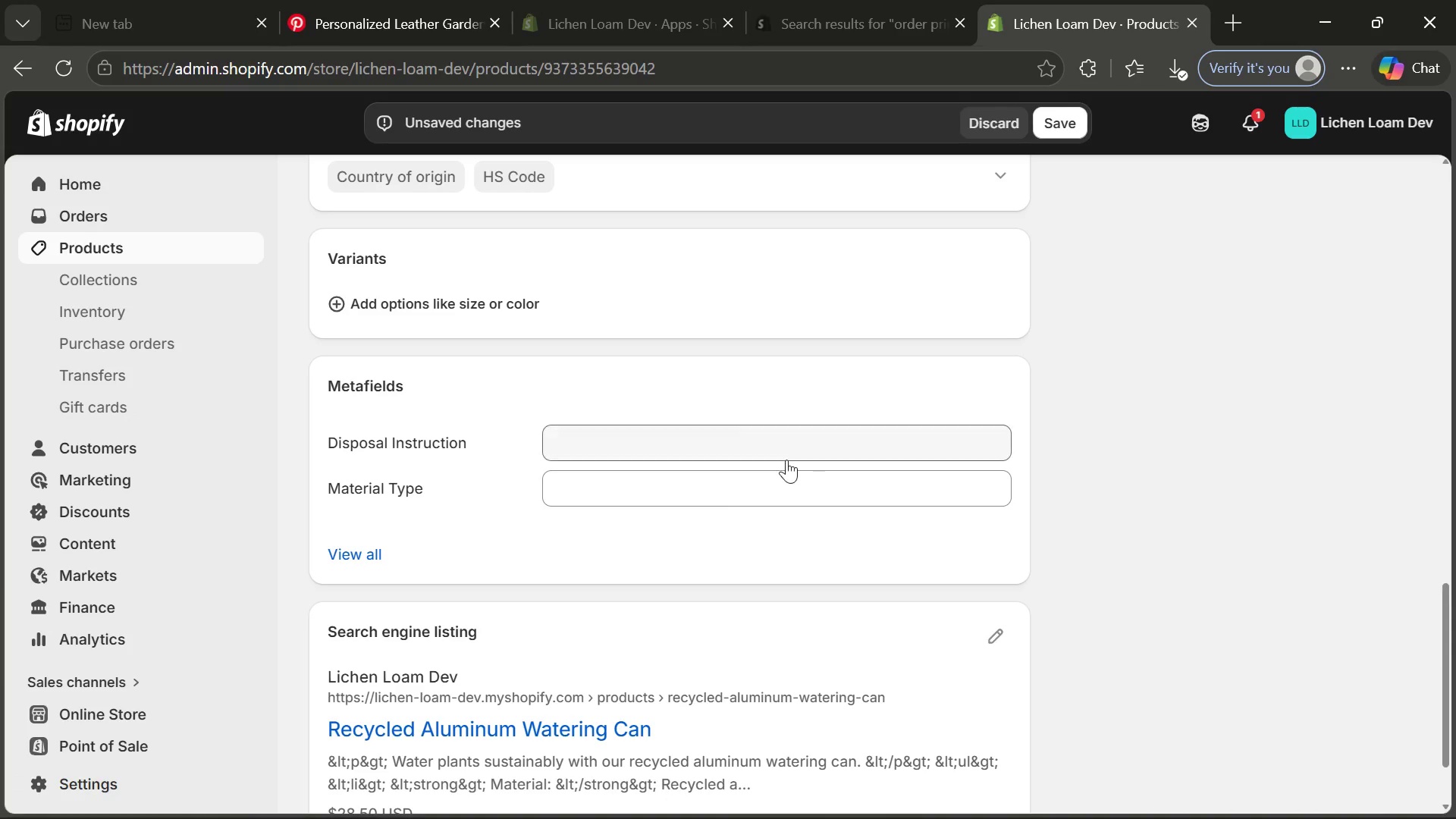 
left_click([786, 459])
 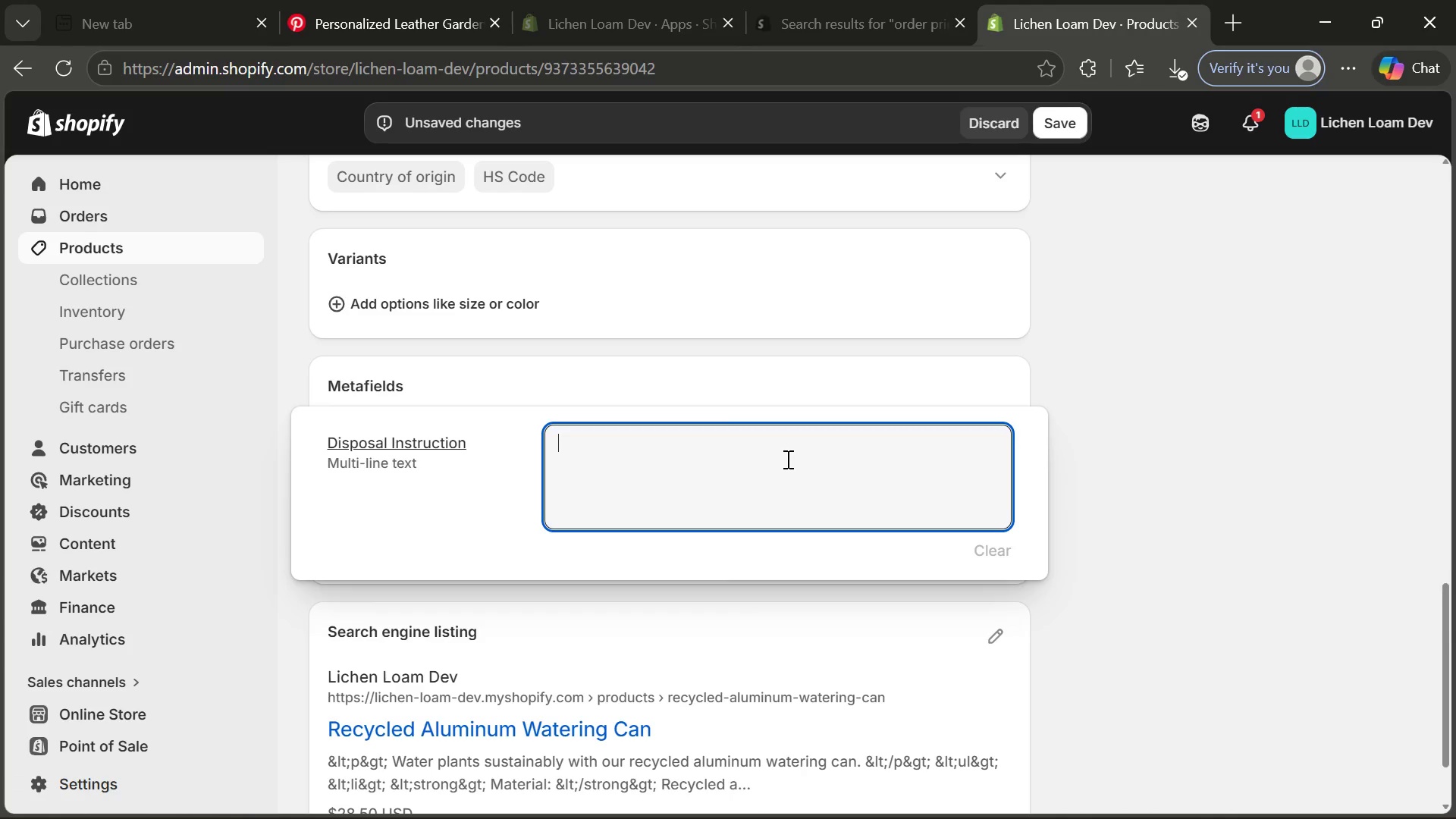 
key(Control+V)
 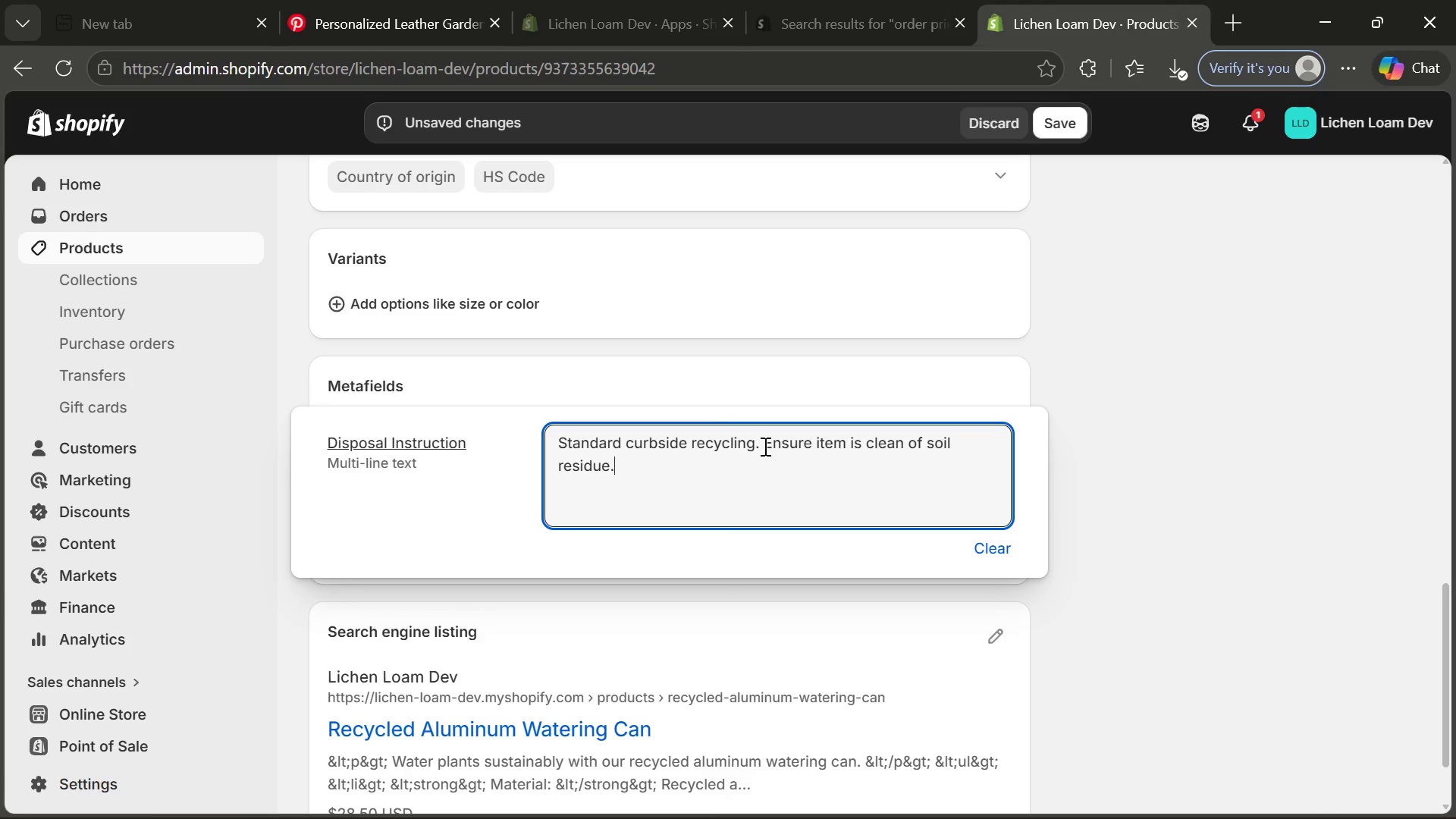 
left_click([764, 447])
 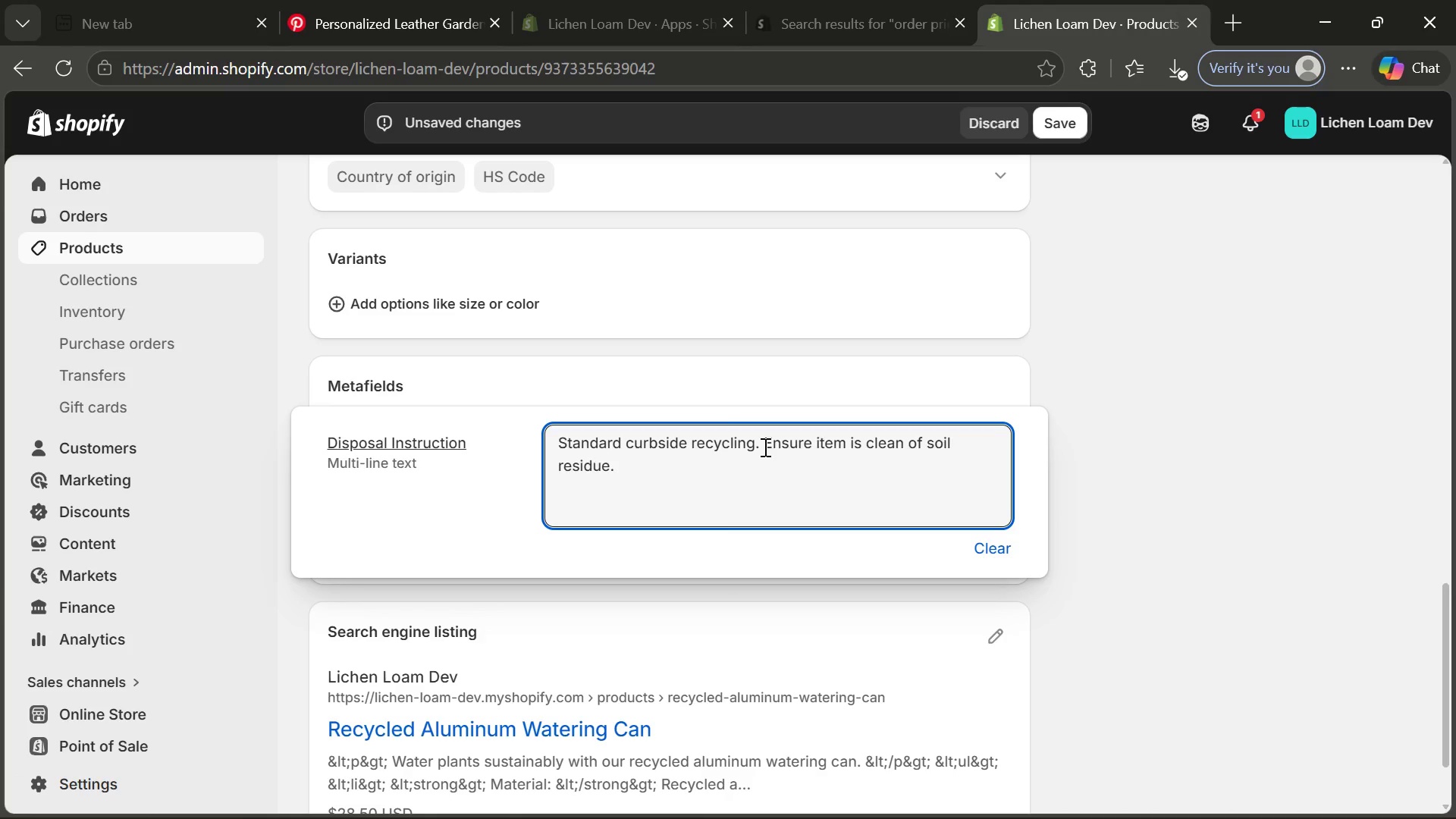 
key(Enter)
 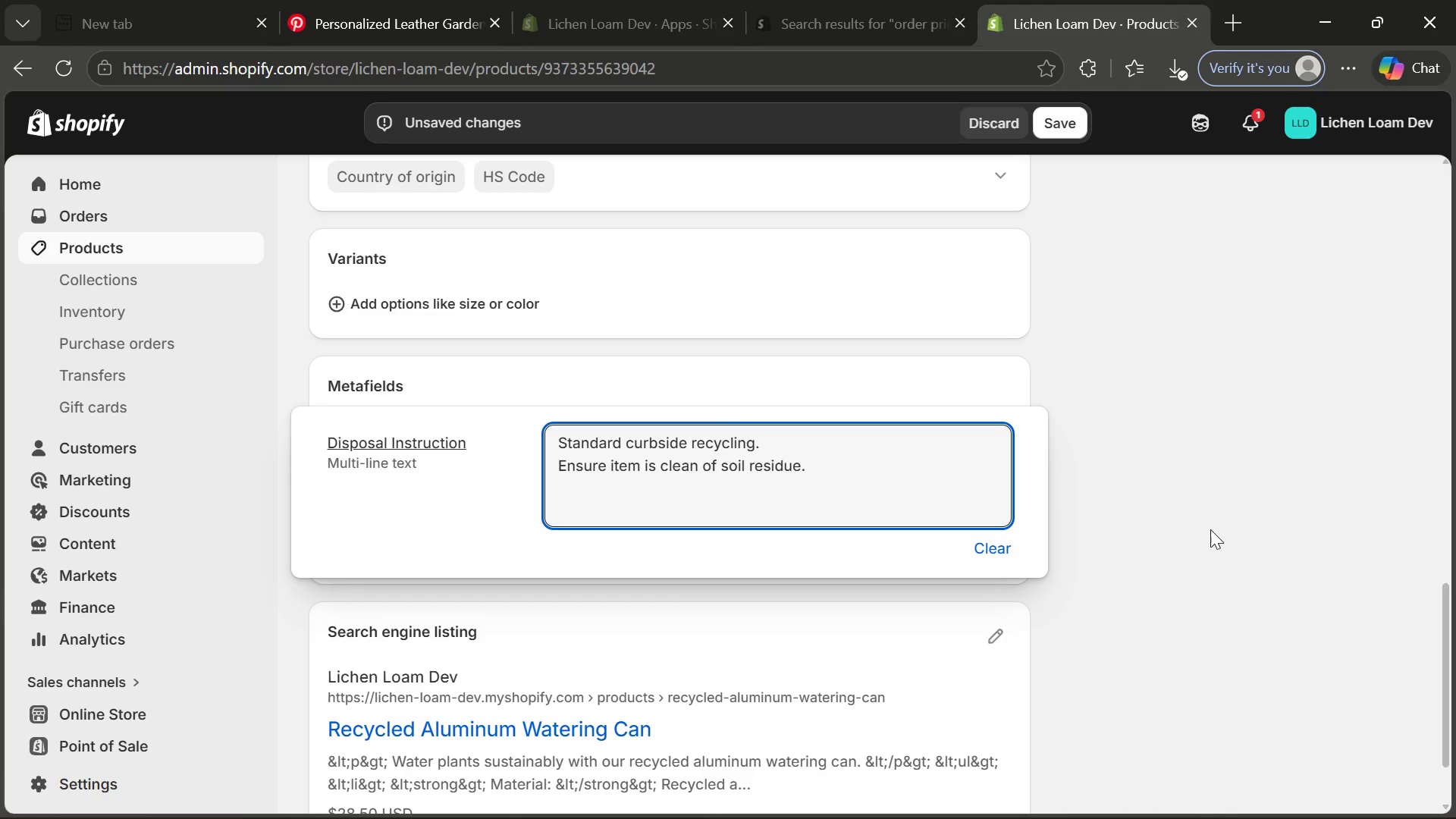 
left_click([1210, 529])
 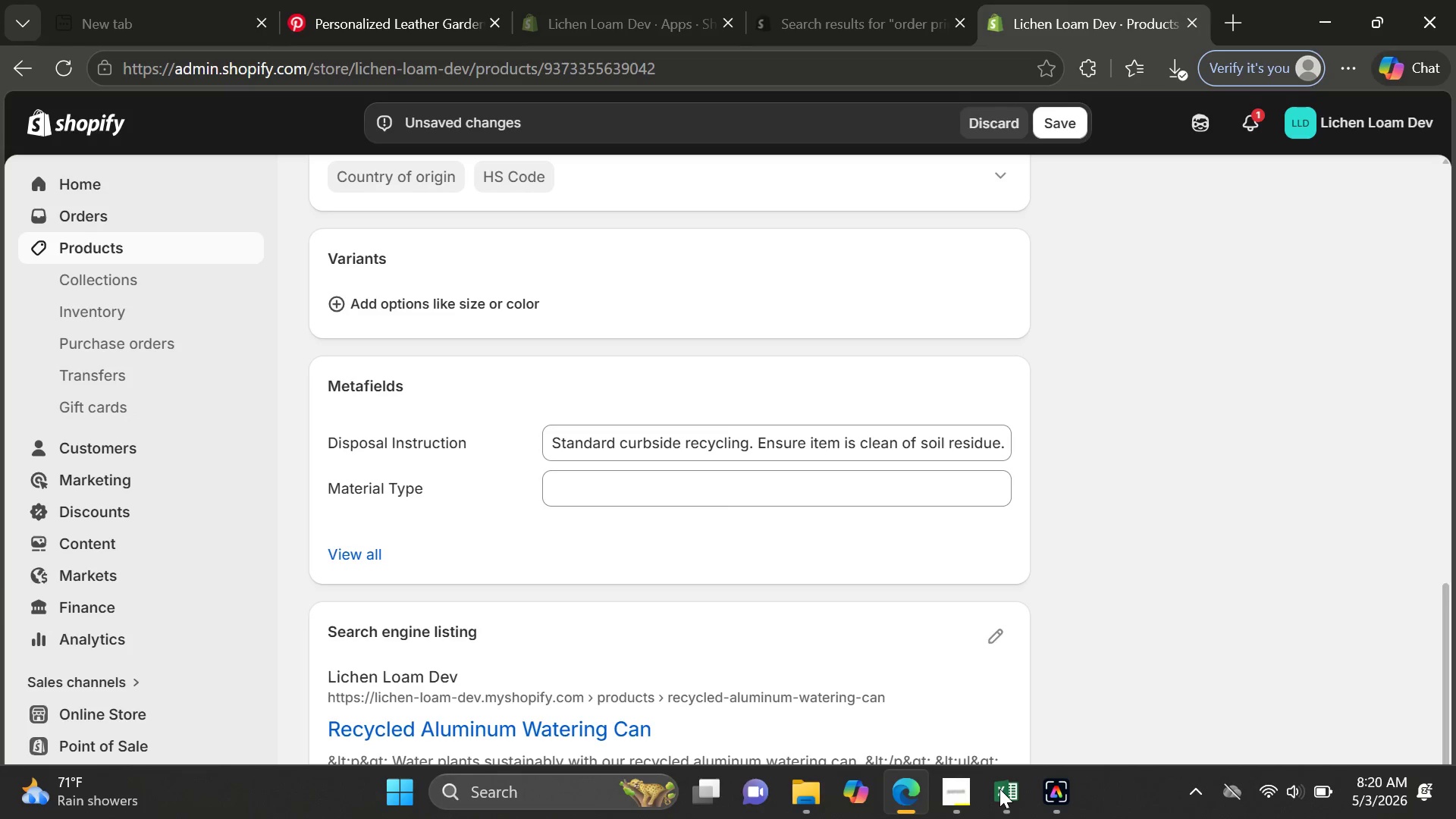 
left_click([1002, 789])
 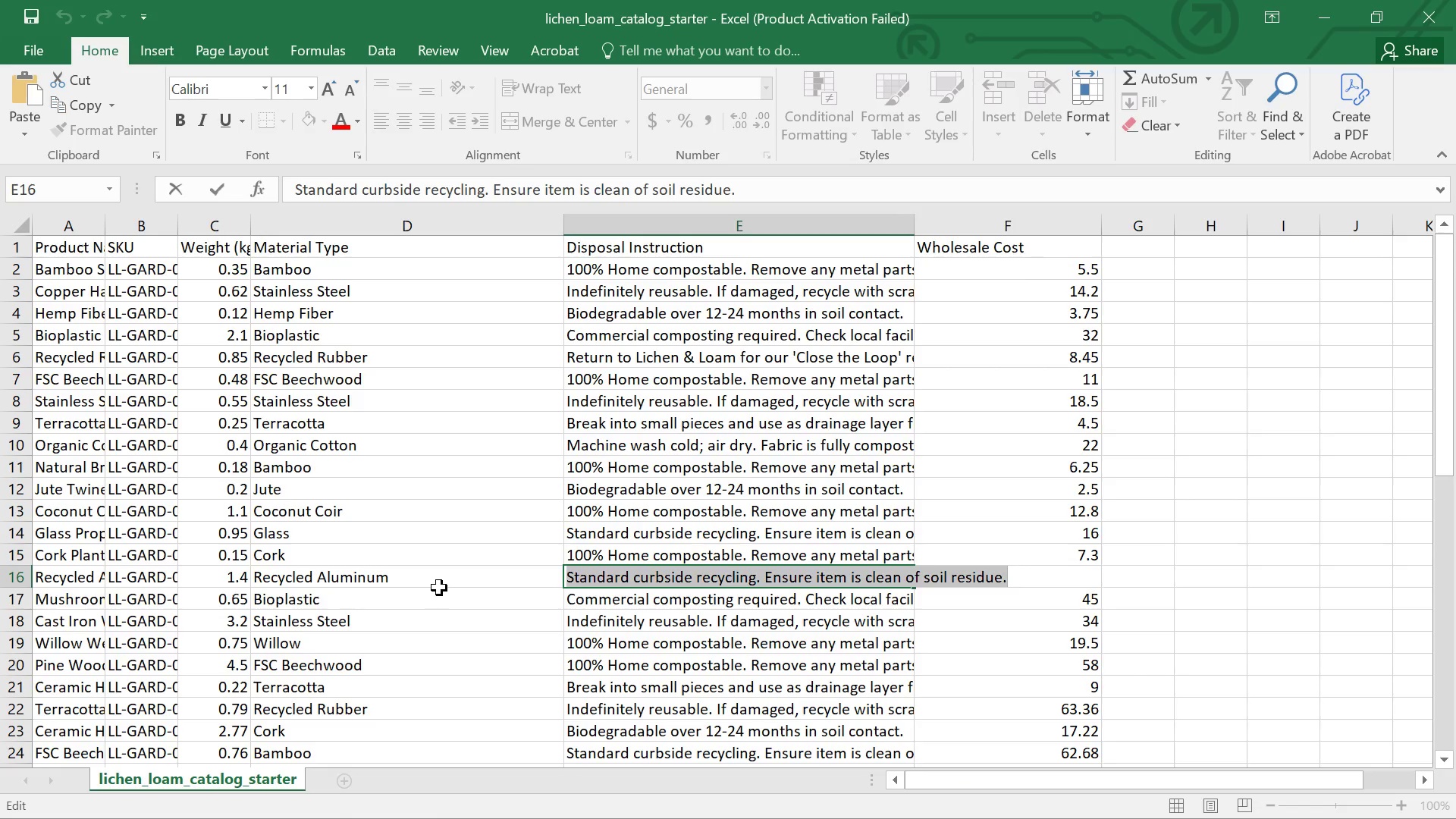 
double_click([437, 585])
 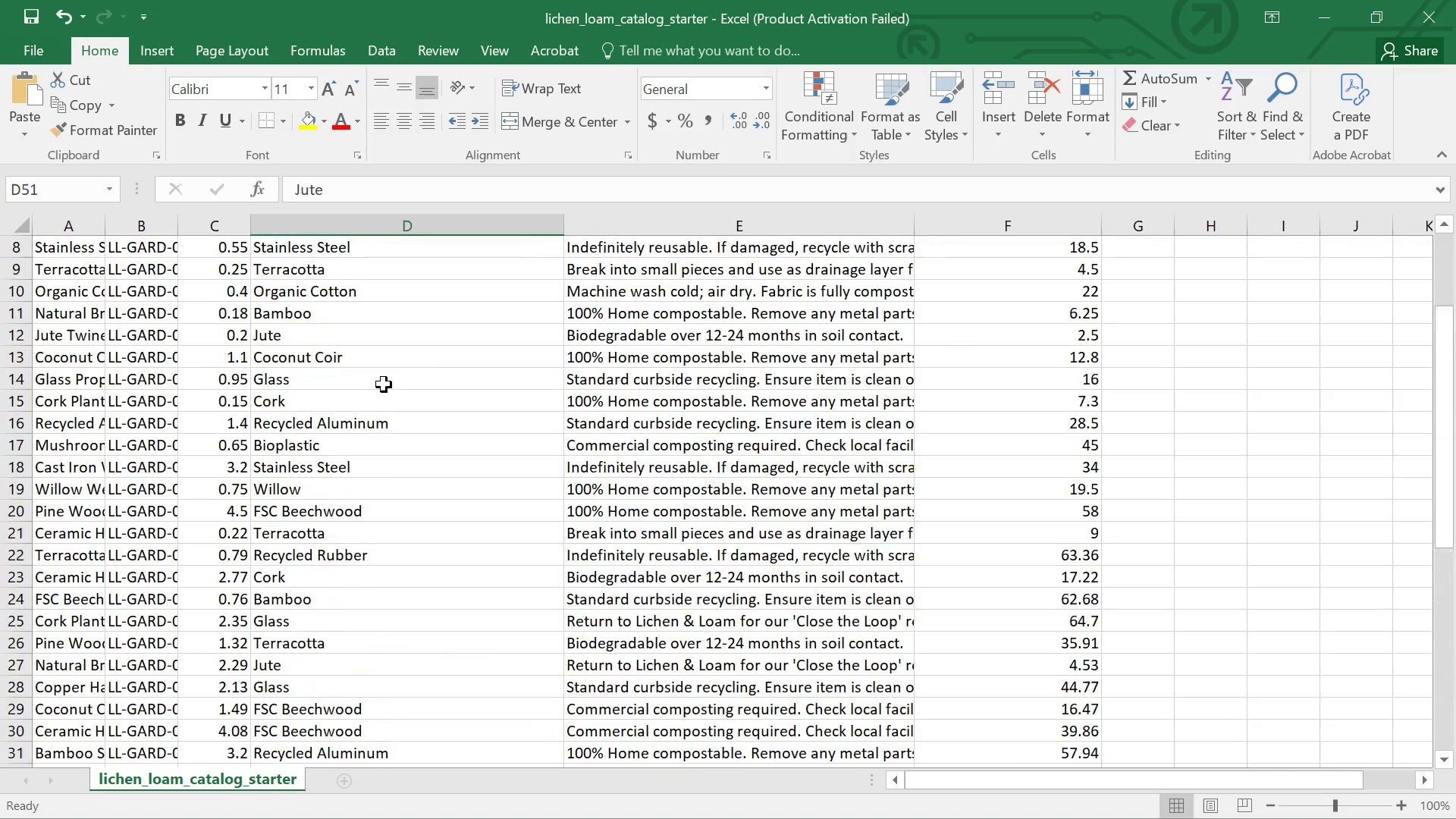 
left_click([293, 492])
 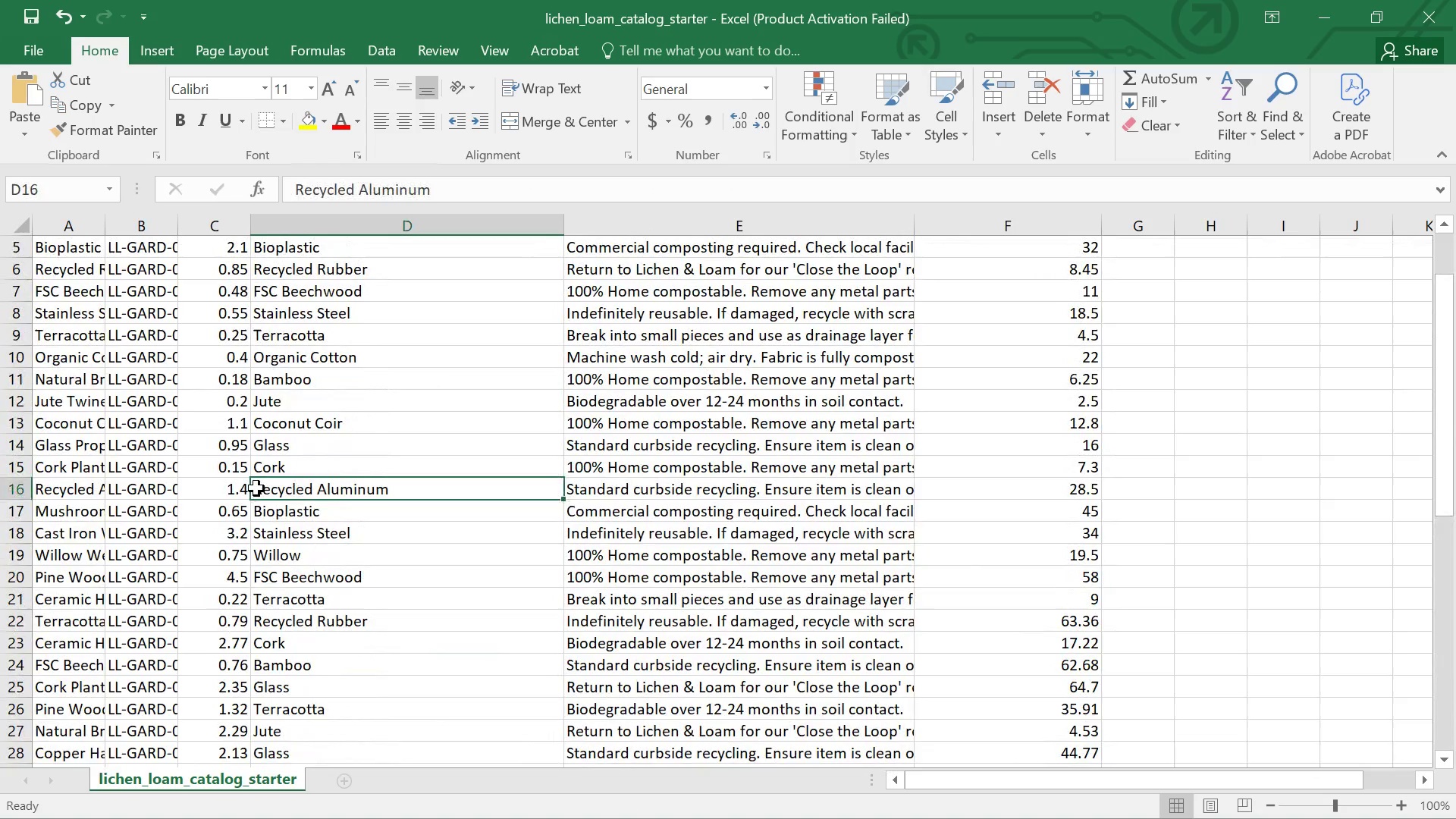 
left_click([254, 488])
 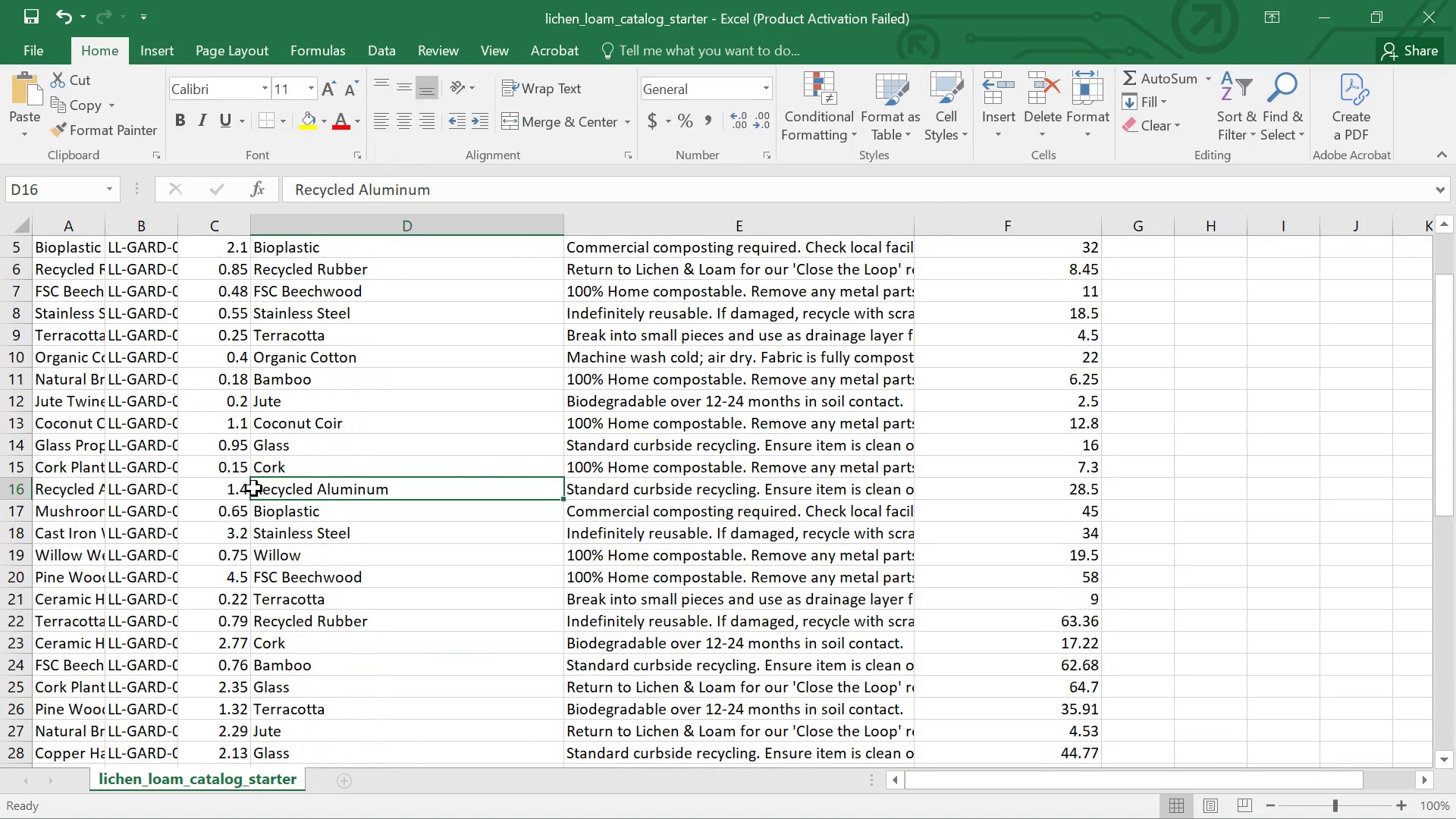 
left_click([254, 488])
 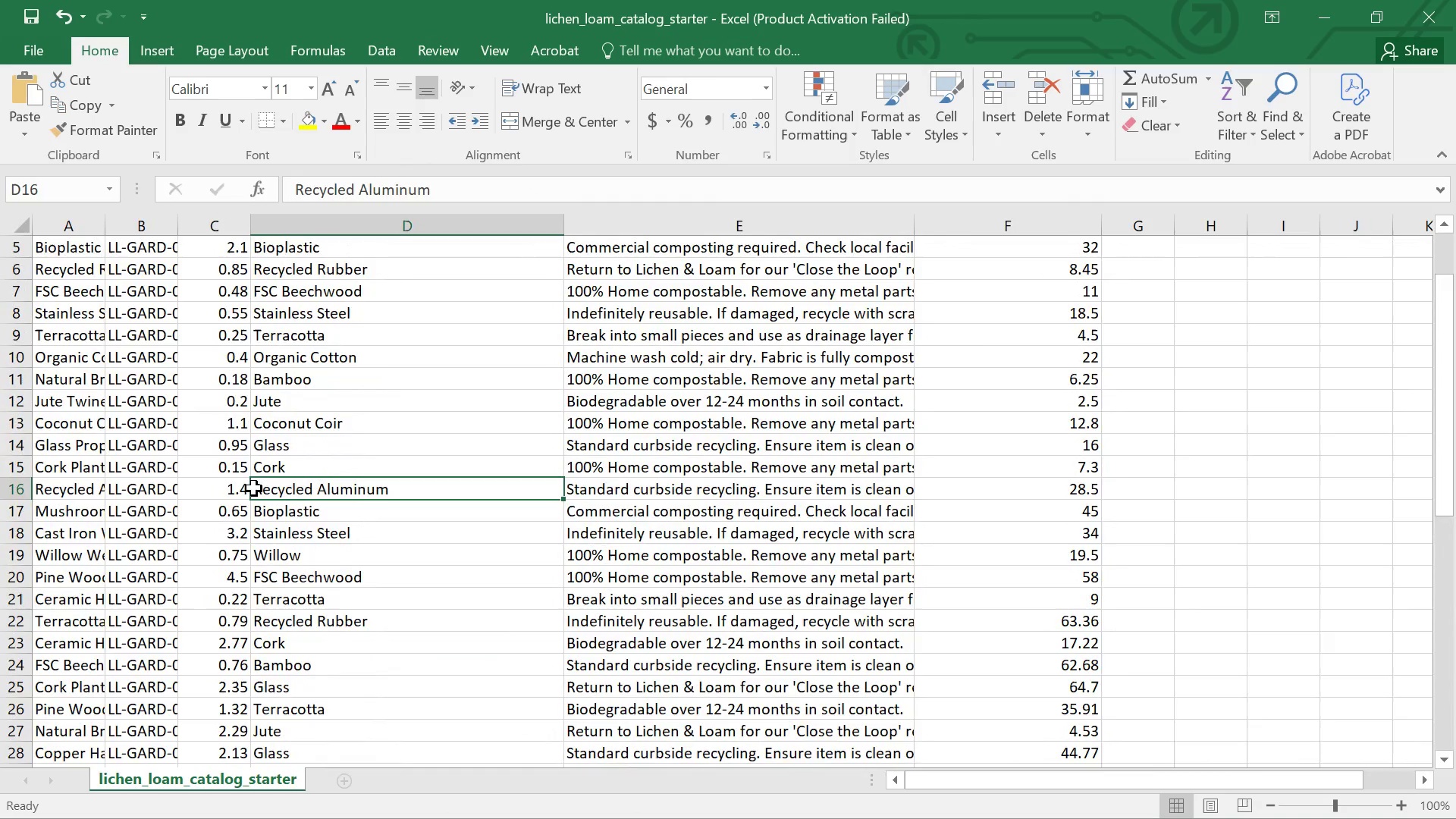 
double_click([254, 488])
 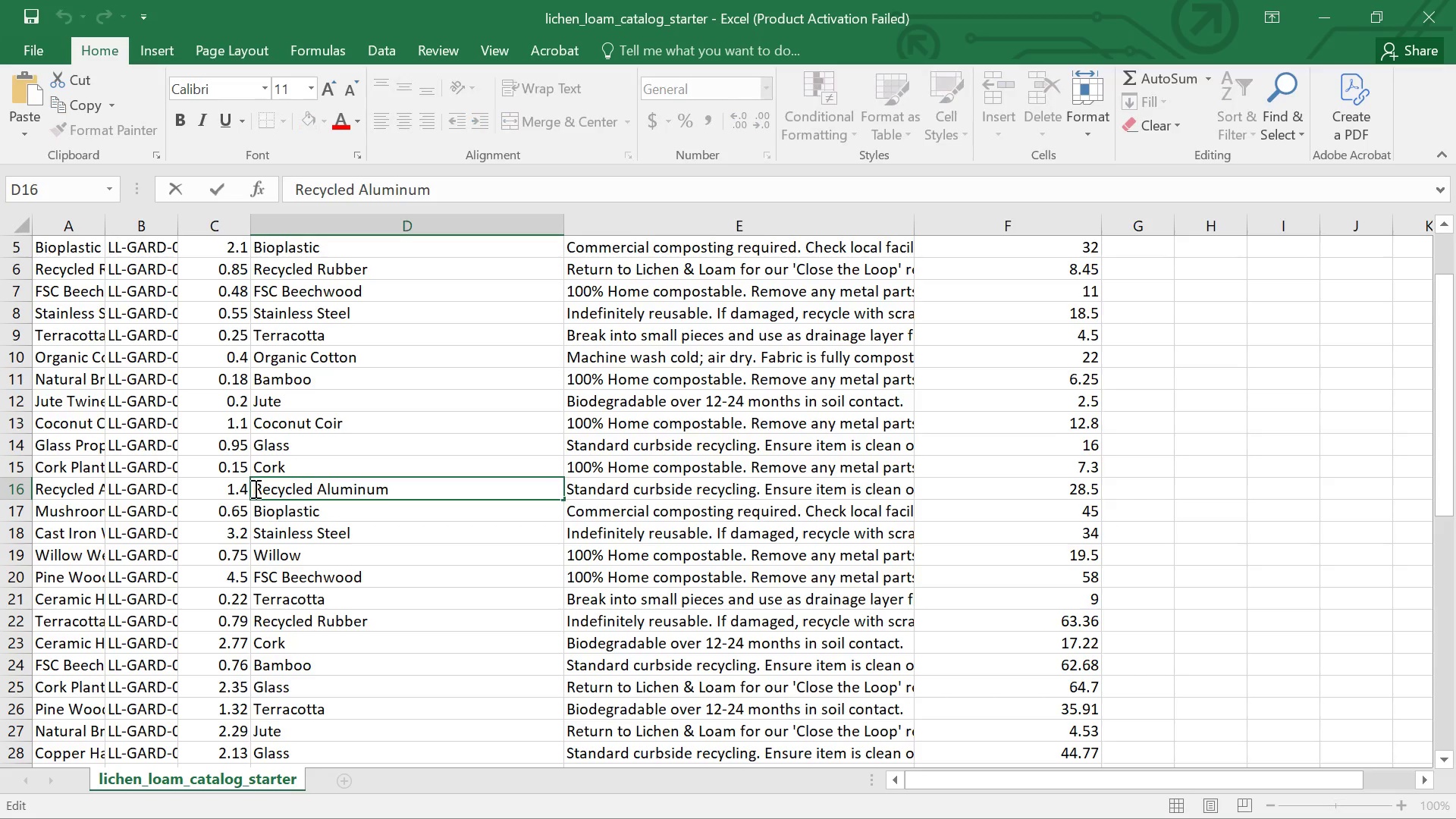 
left_click_drag(start_coordinate=[254, 488], to_coordinate=[413, 485])
 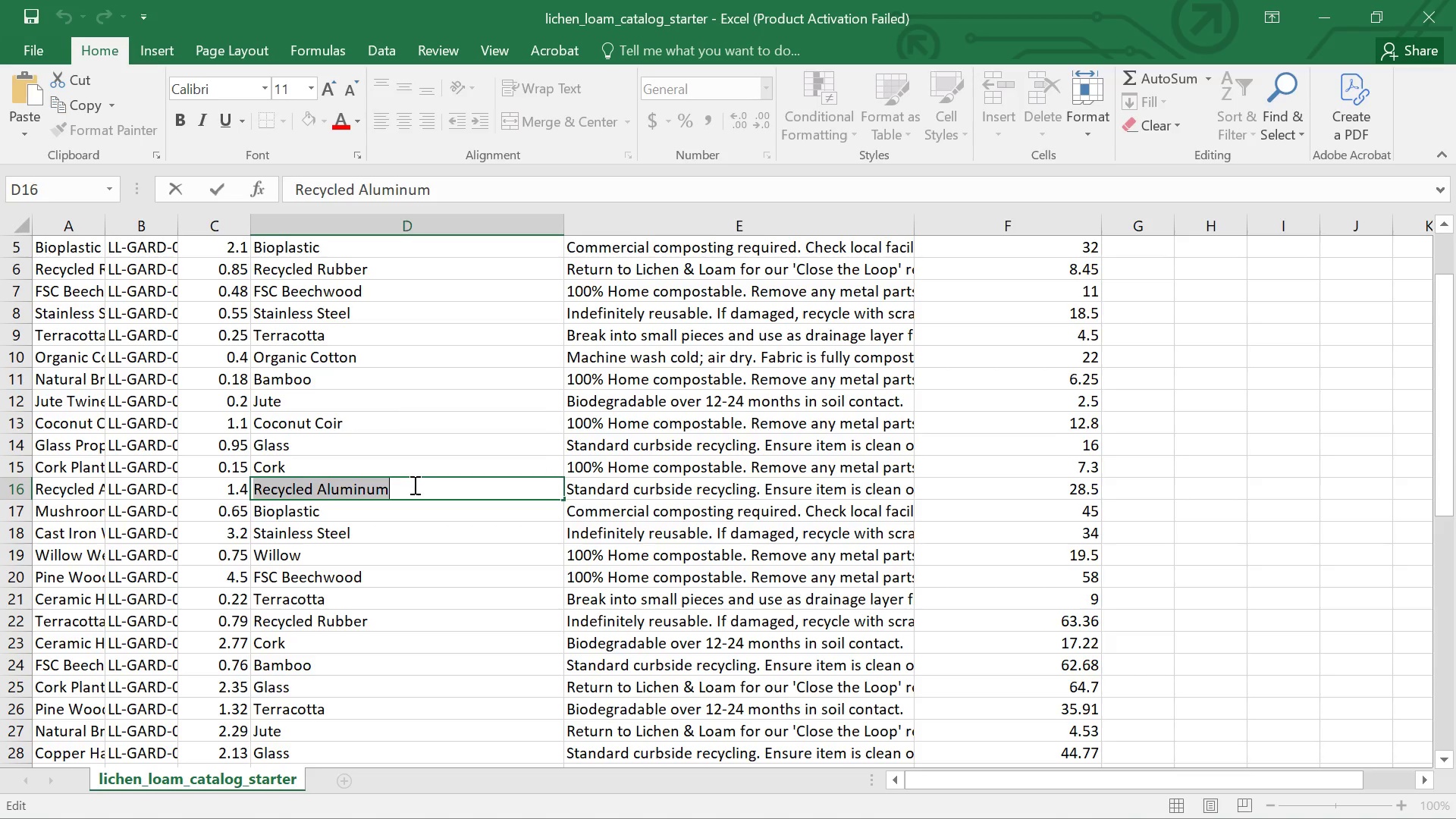 
key(Control+C)
 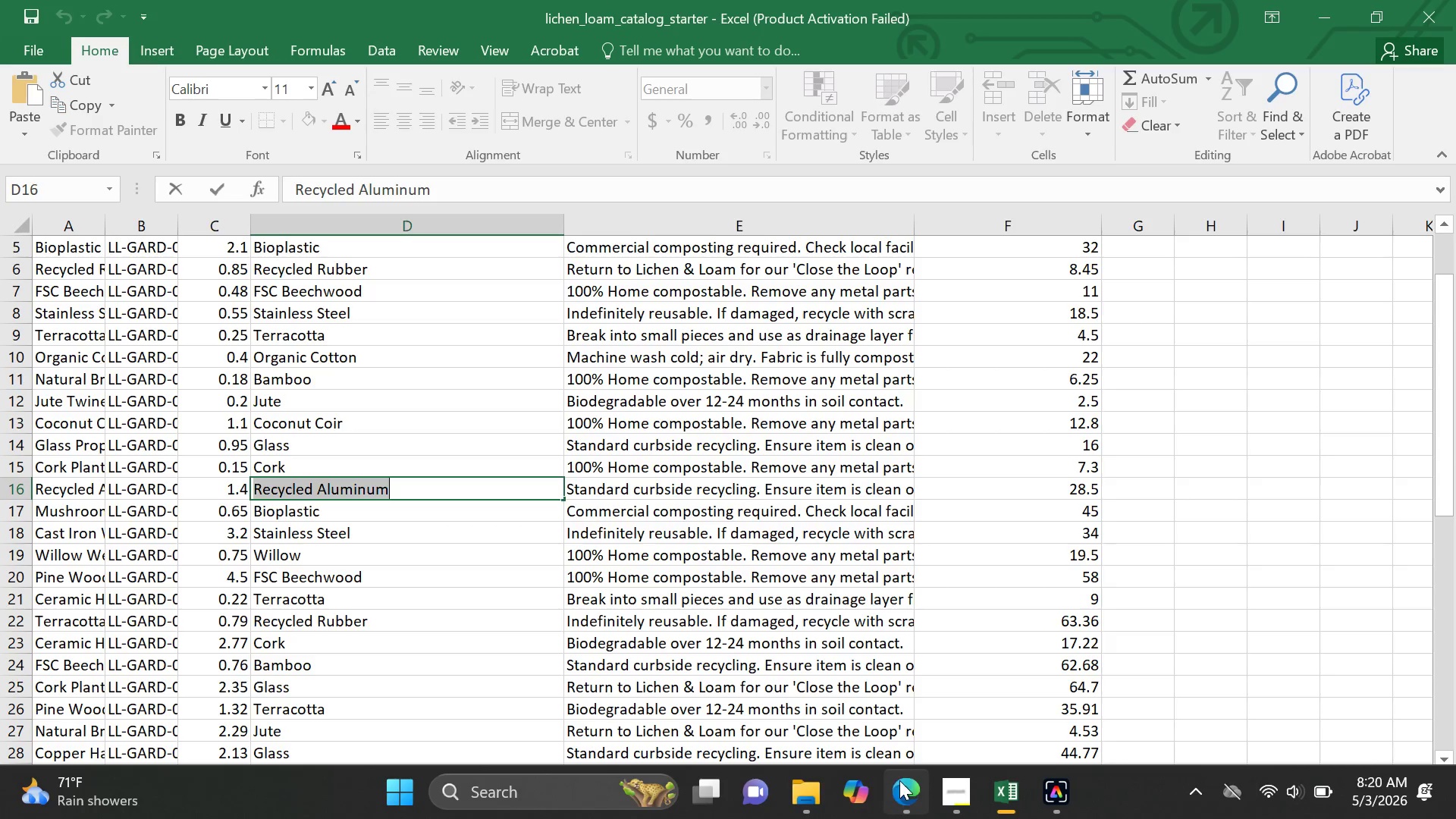 
left_click([902, 780])
 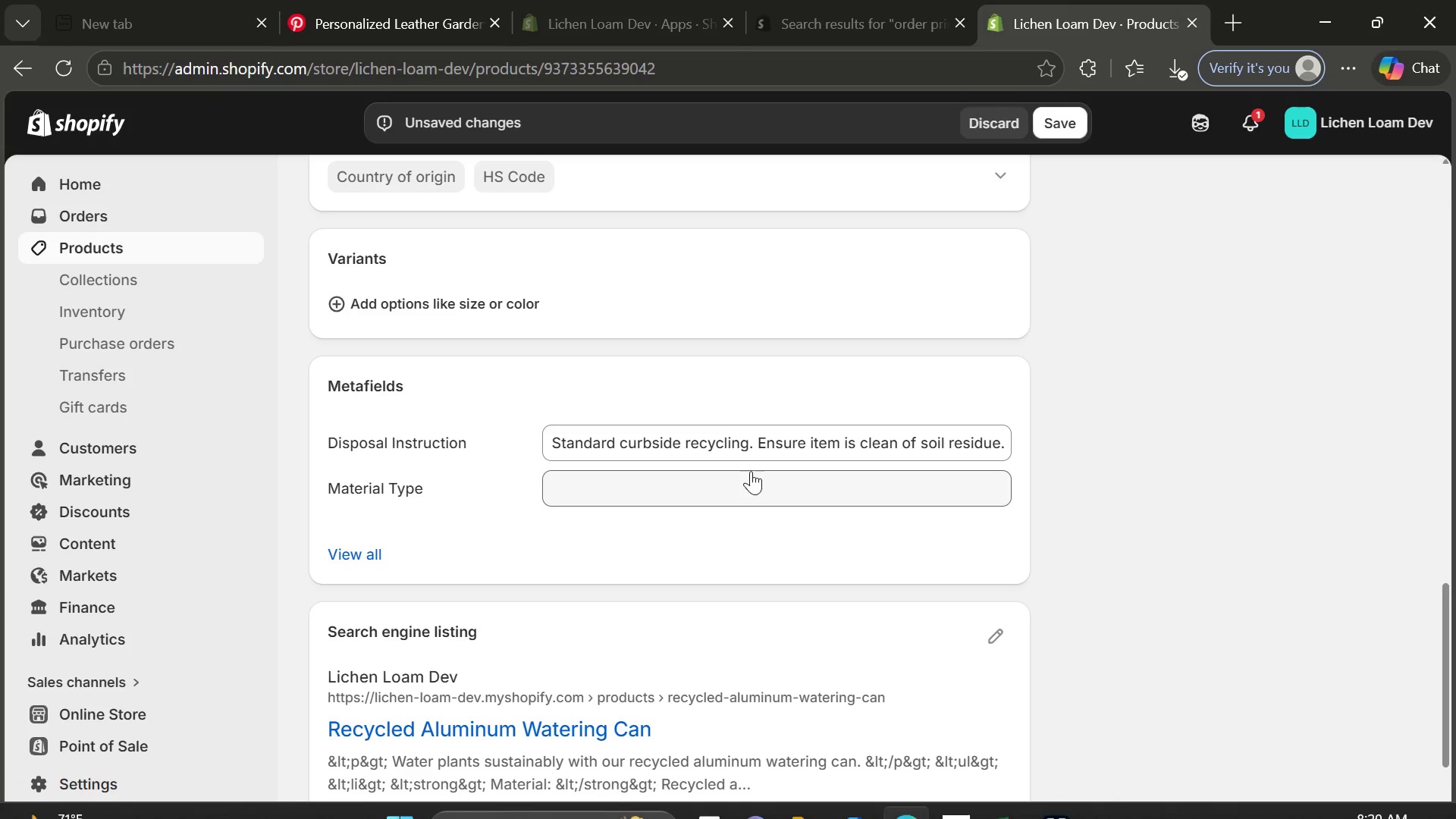 
left_click([751, 471])
 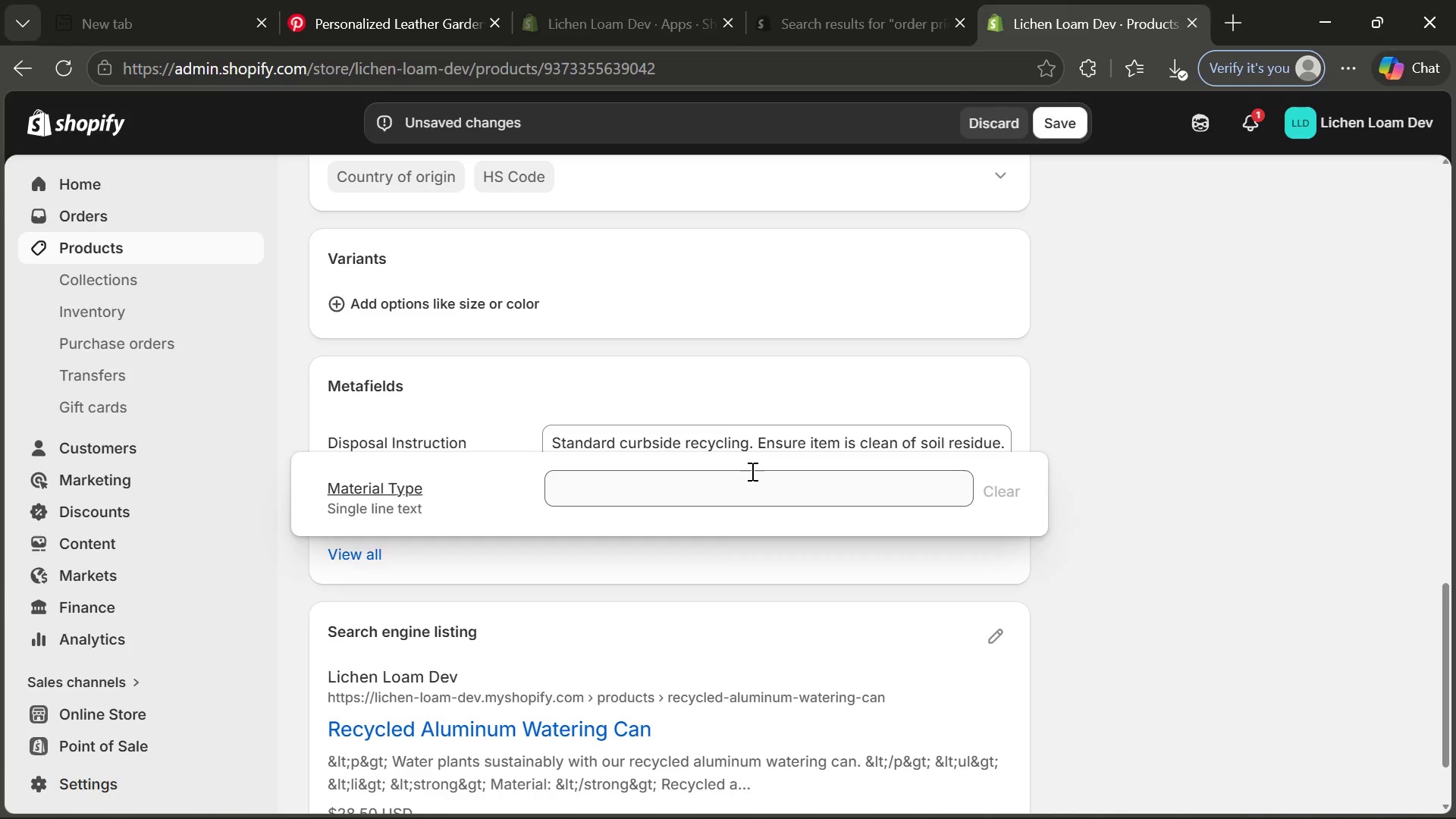 
key(Control+V)
 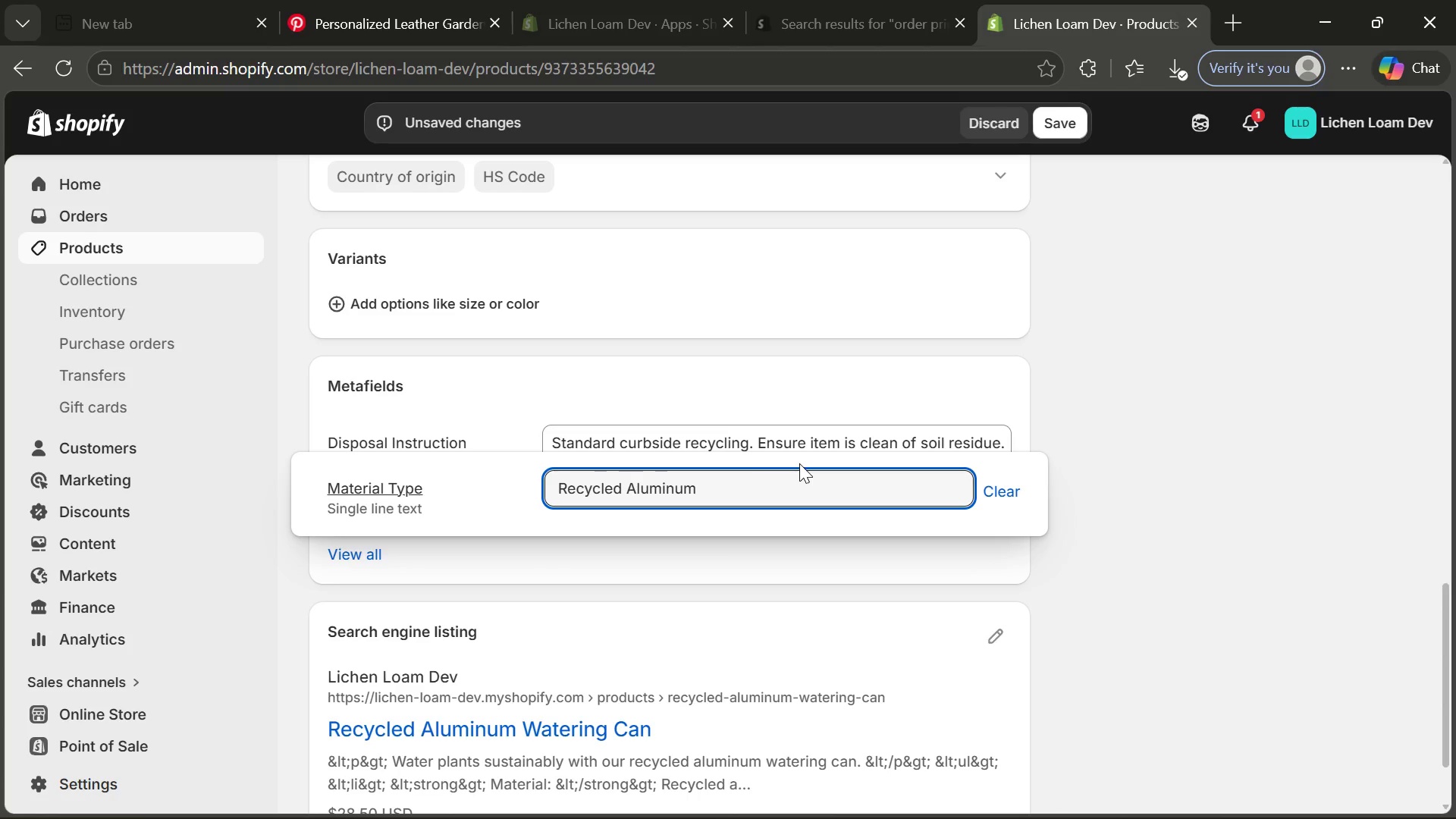 
left_click([1140, 467])
 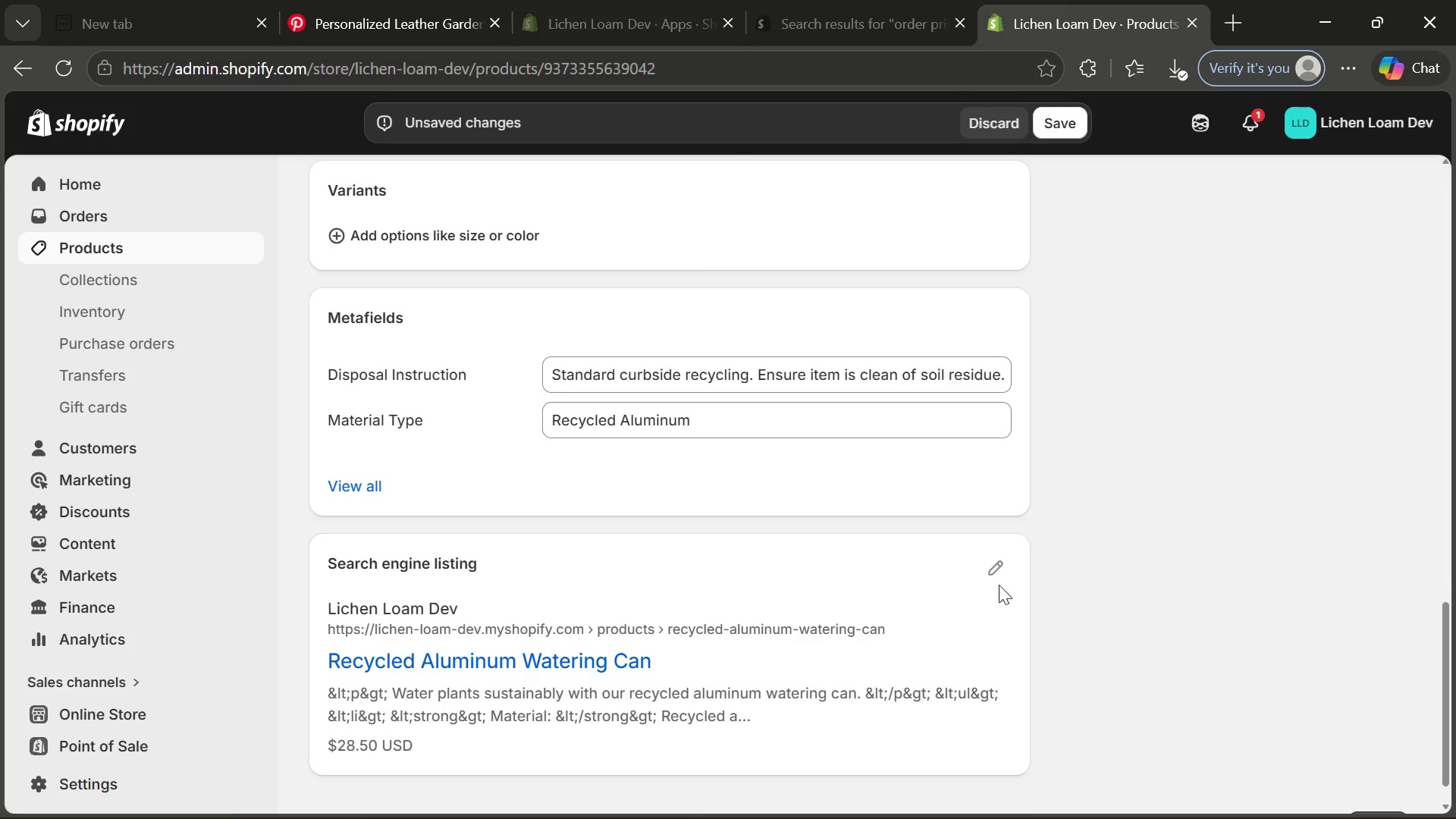 
left_click([995, 574])
 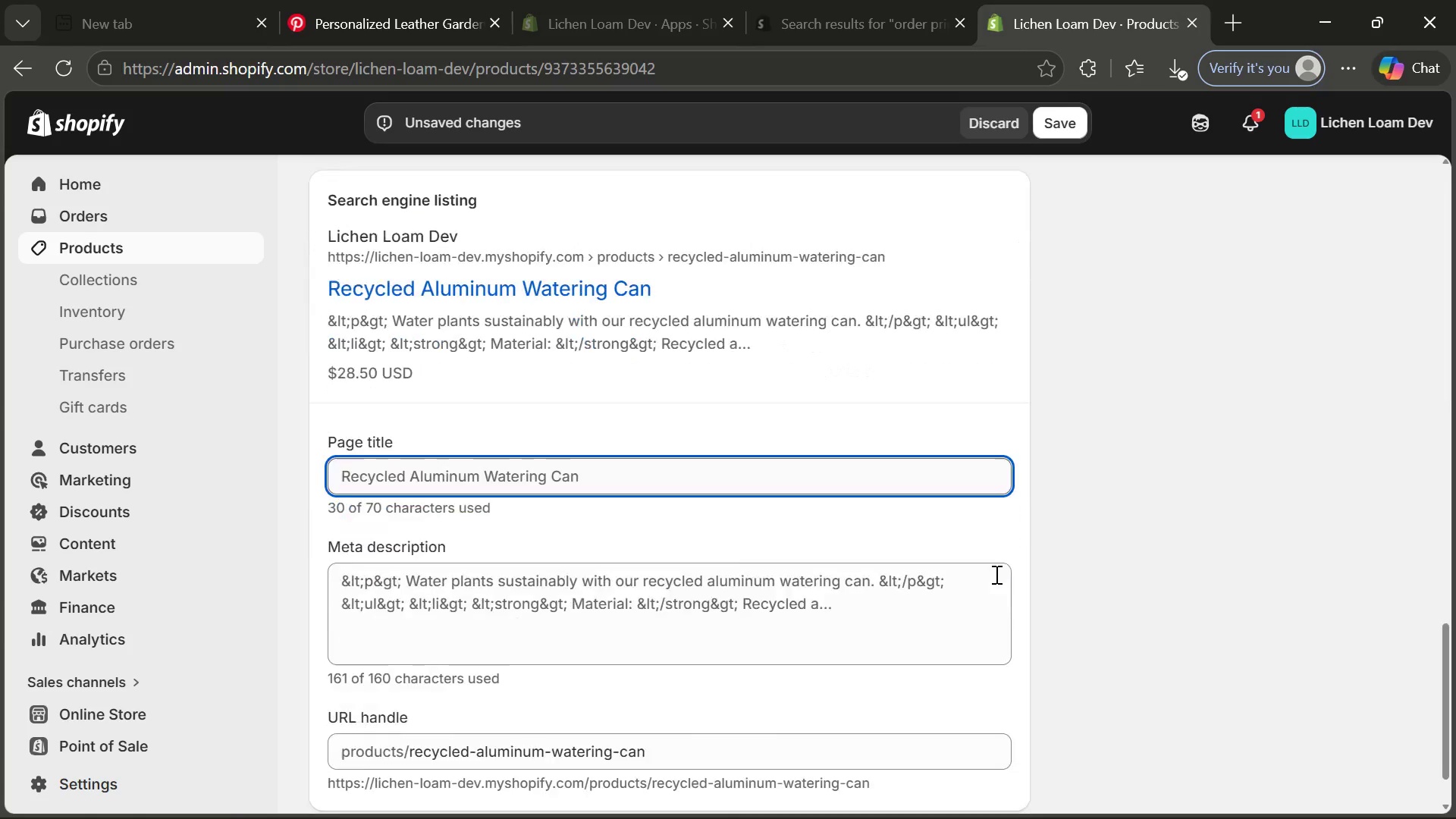 
left_click([785, 601])
 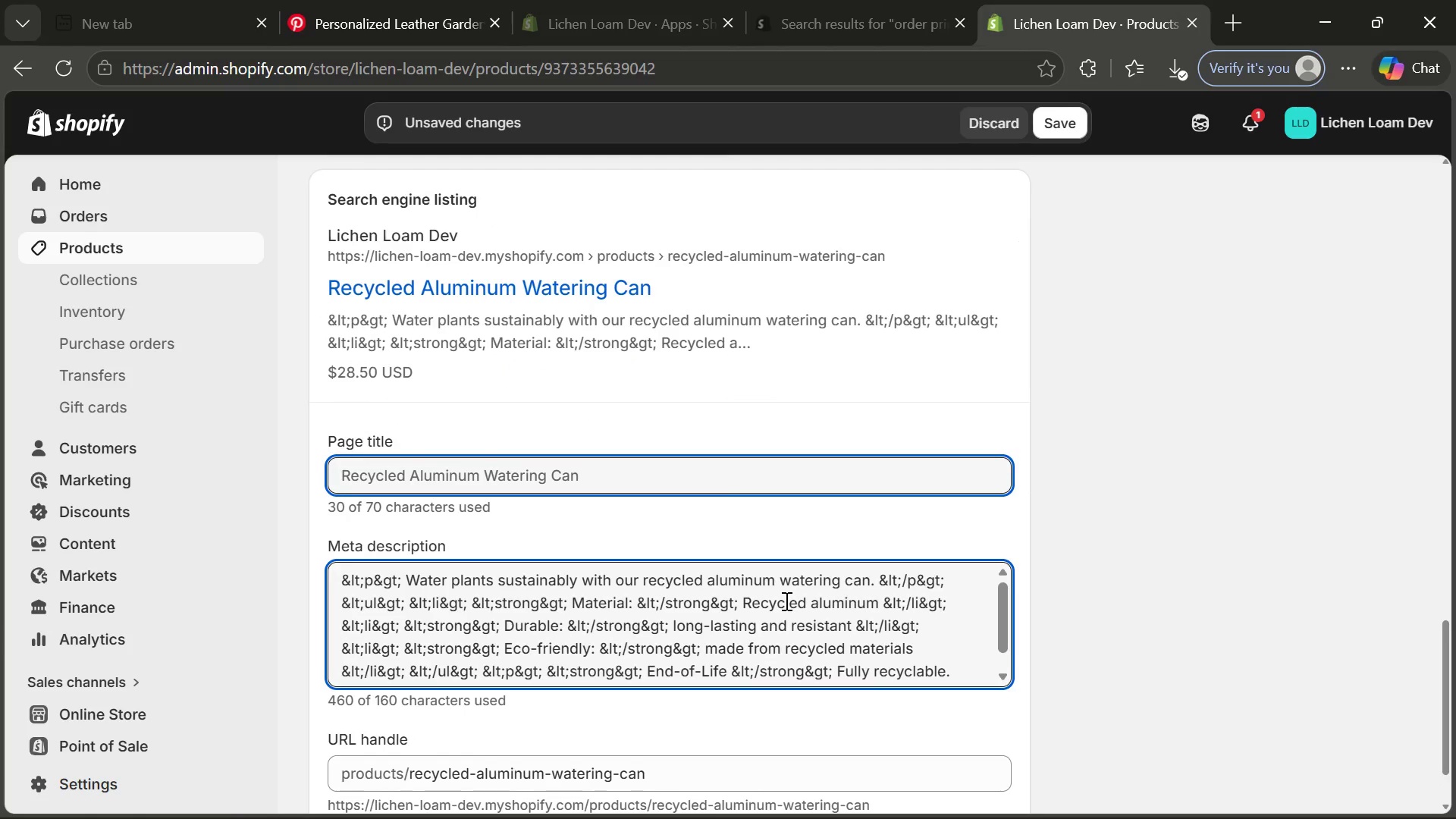 
key(Control+A)
 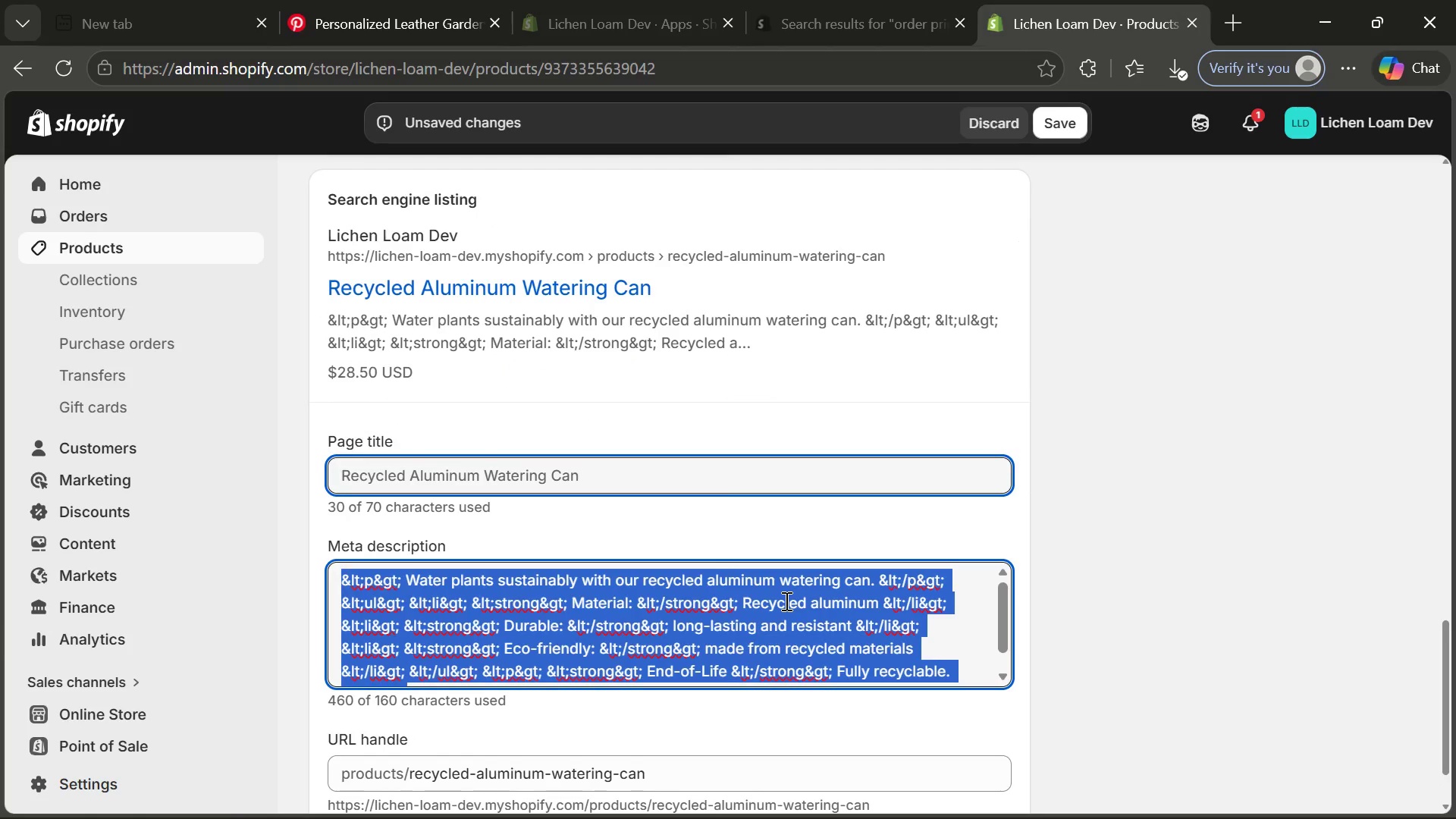 
key(Backspace)
 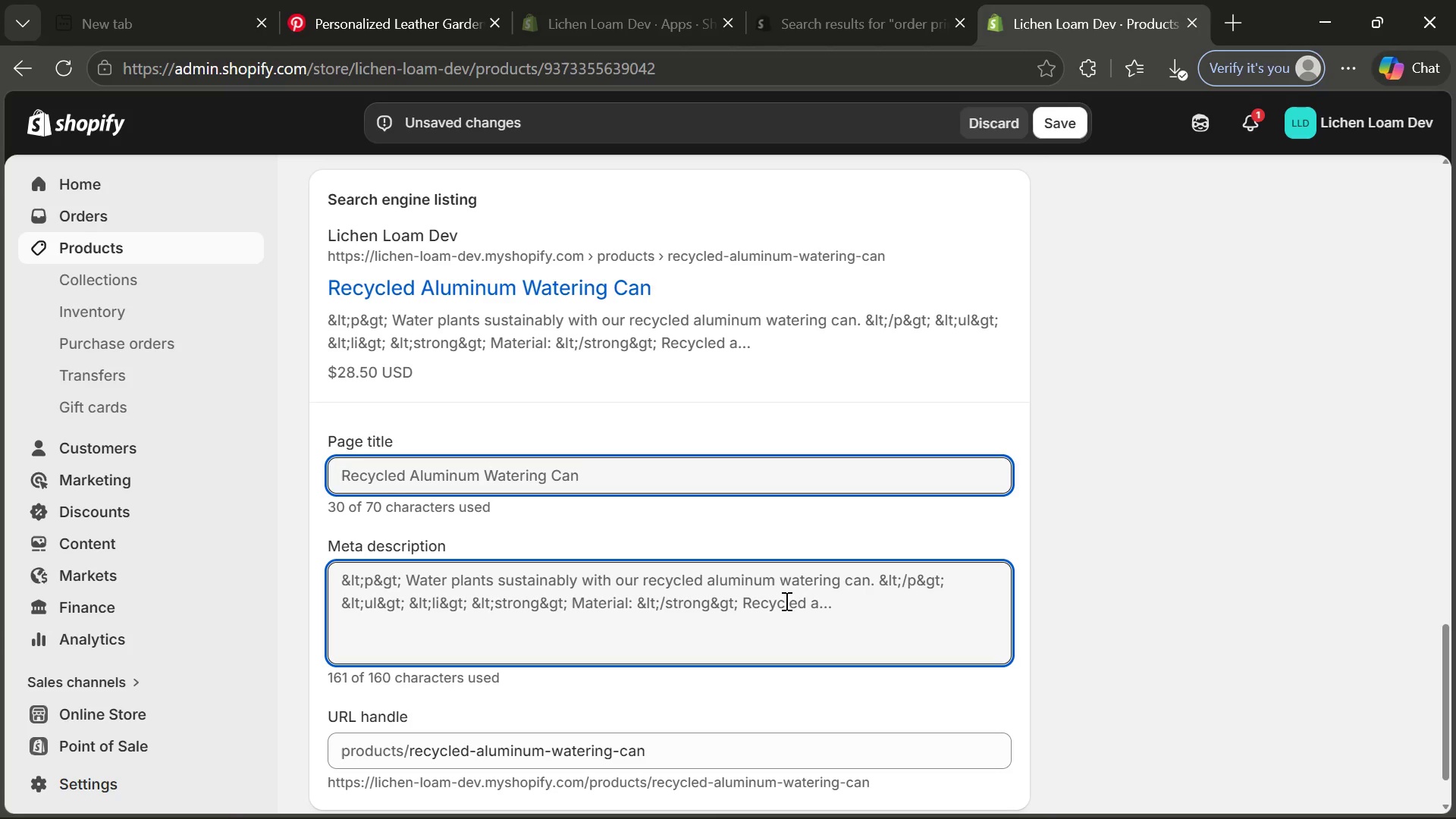 
wait(12.12)
 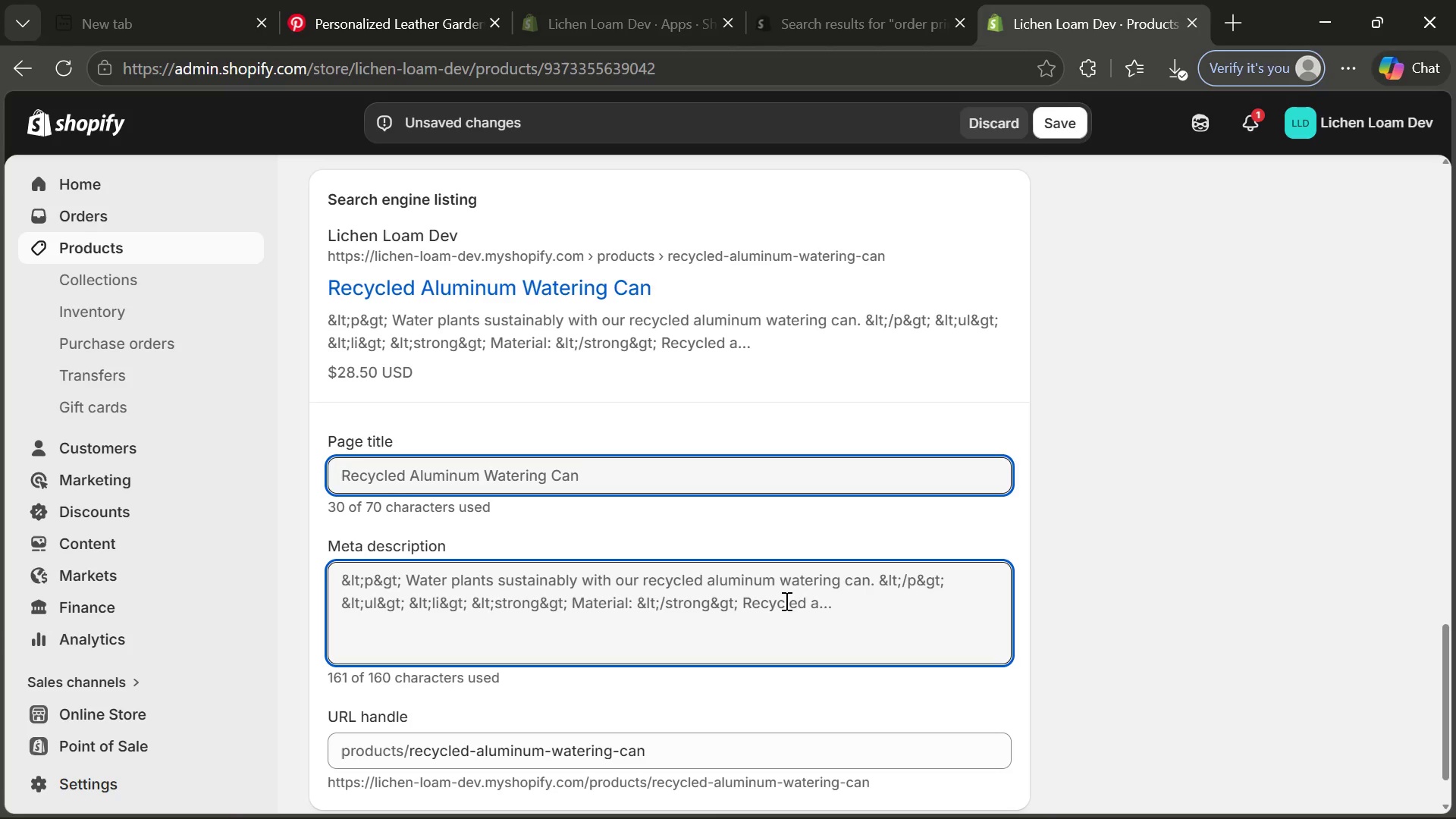 
type(Recycle)
 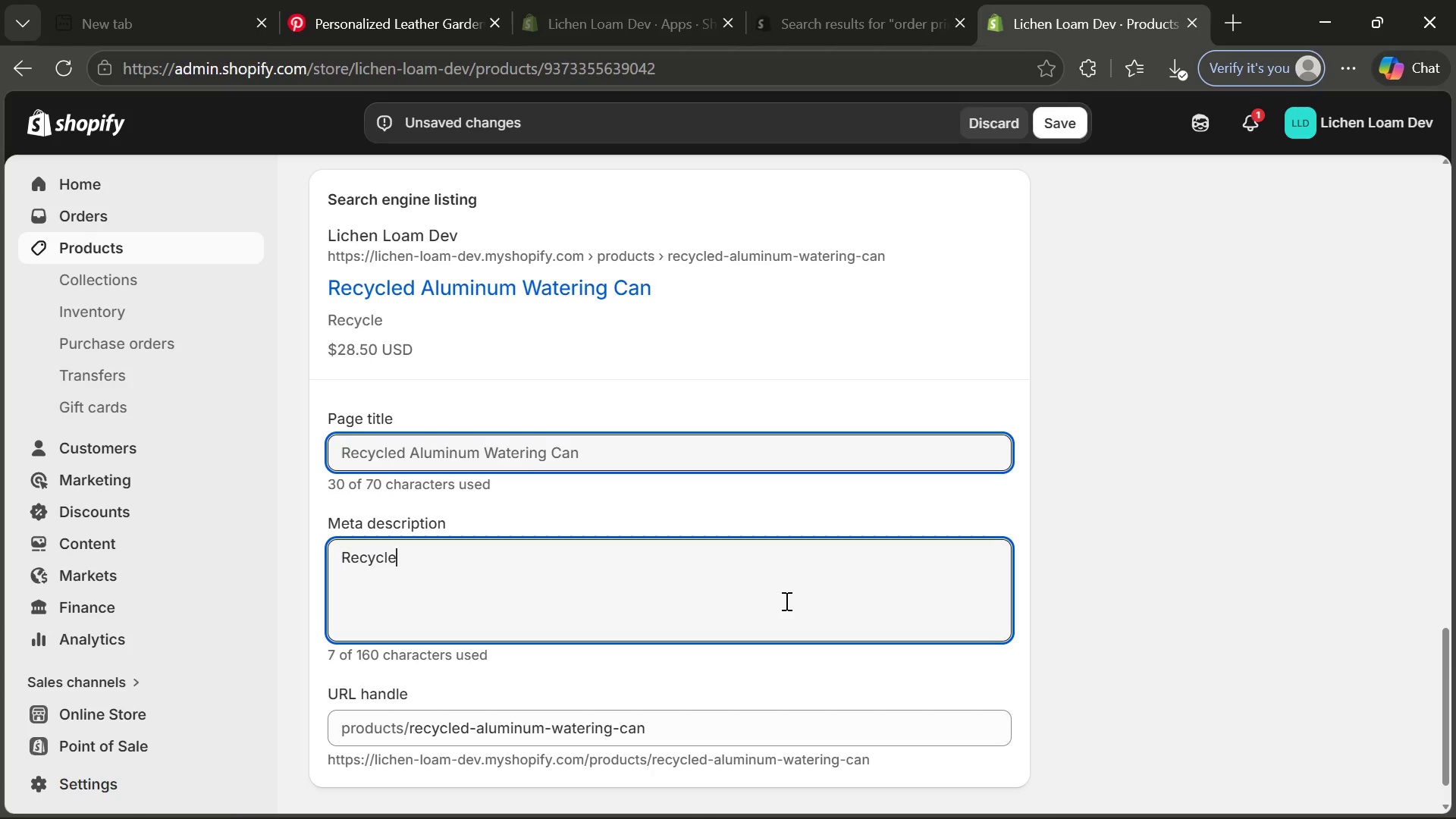 
type(d aluminum watering can for eco=)
key(Backspace)
type(-fre)
key(Backspace)
type(iendly)
 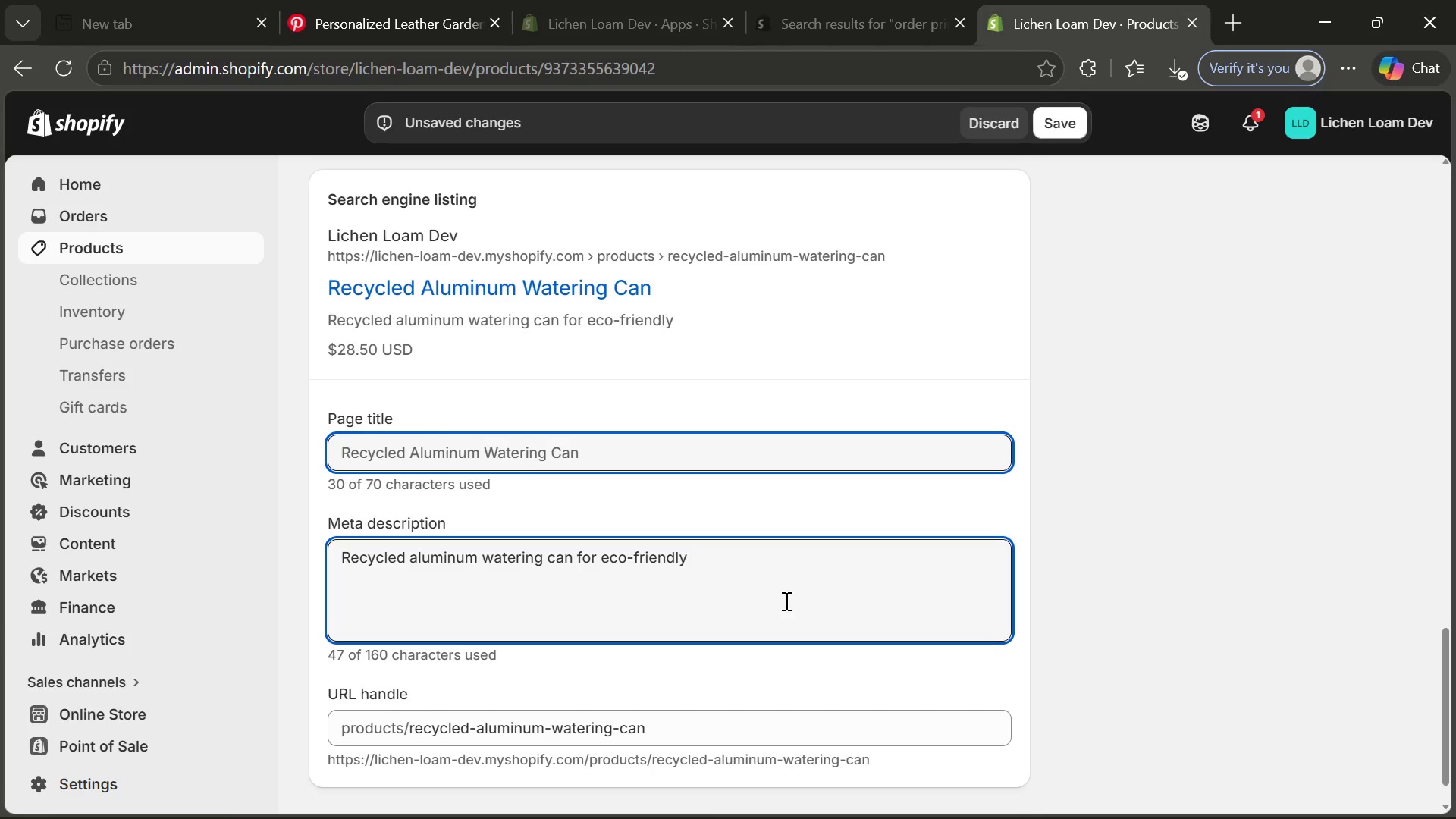 
wait(5.34)
 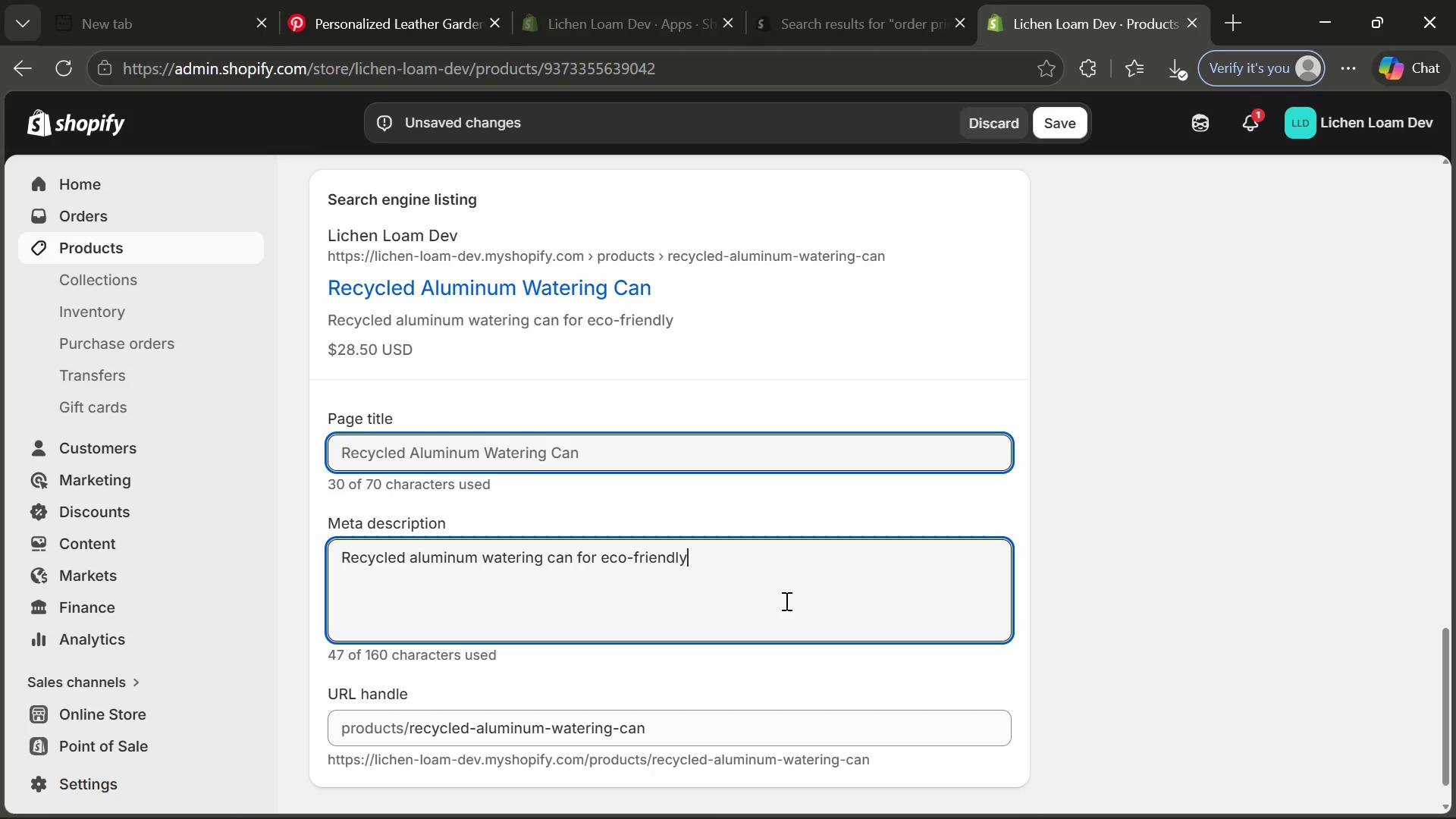 
type(gardening )
 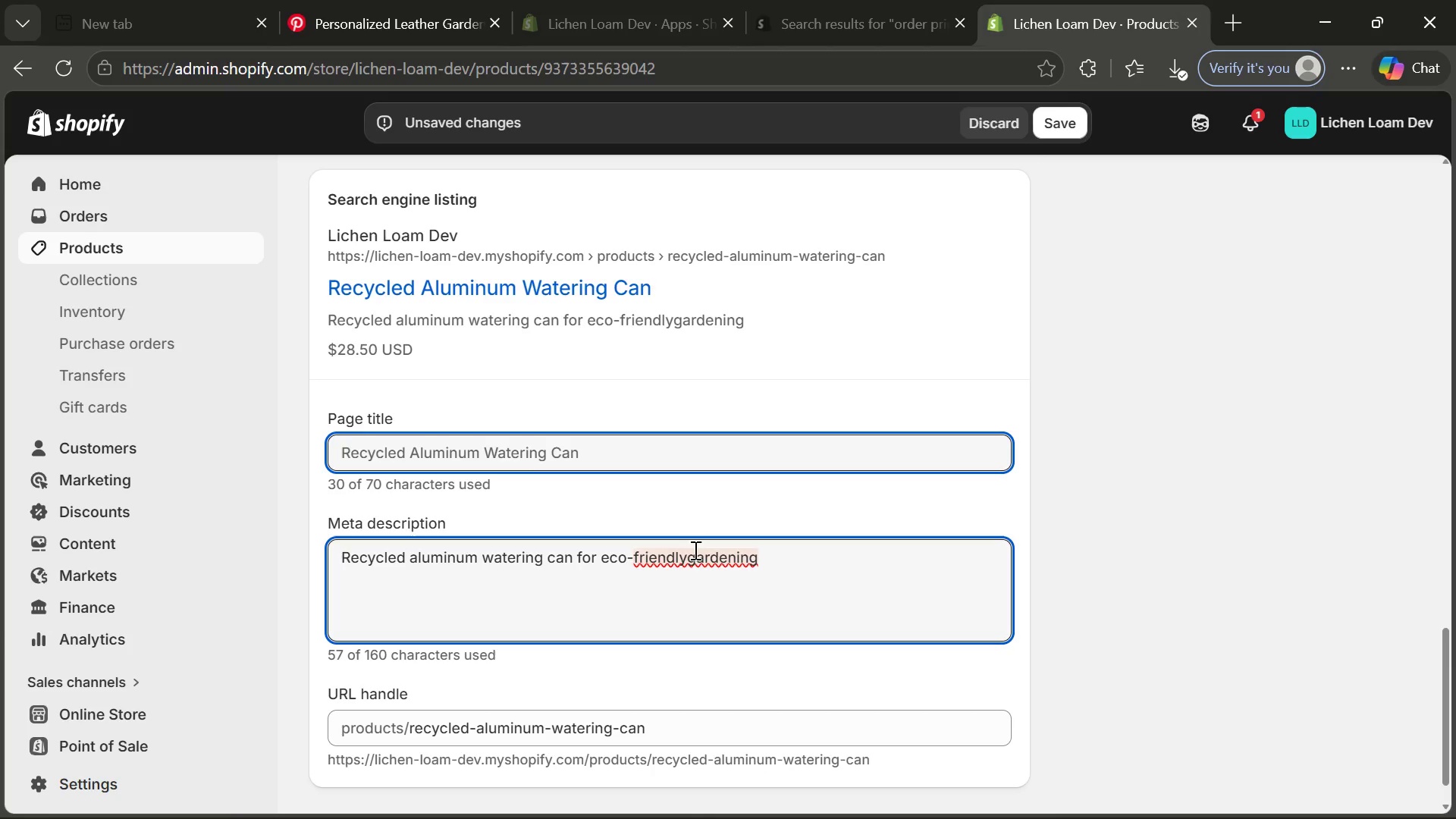 
left_click([692, 553])
 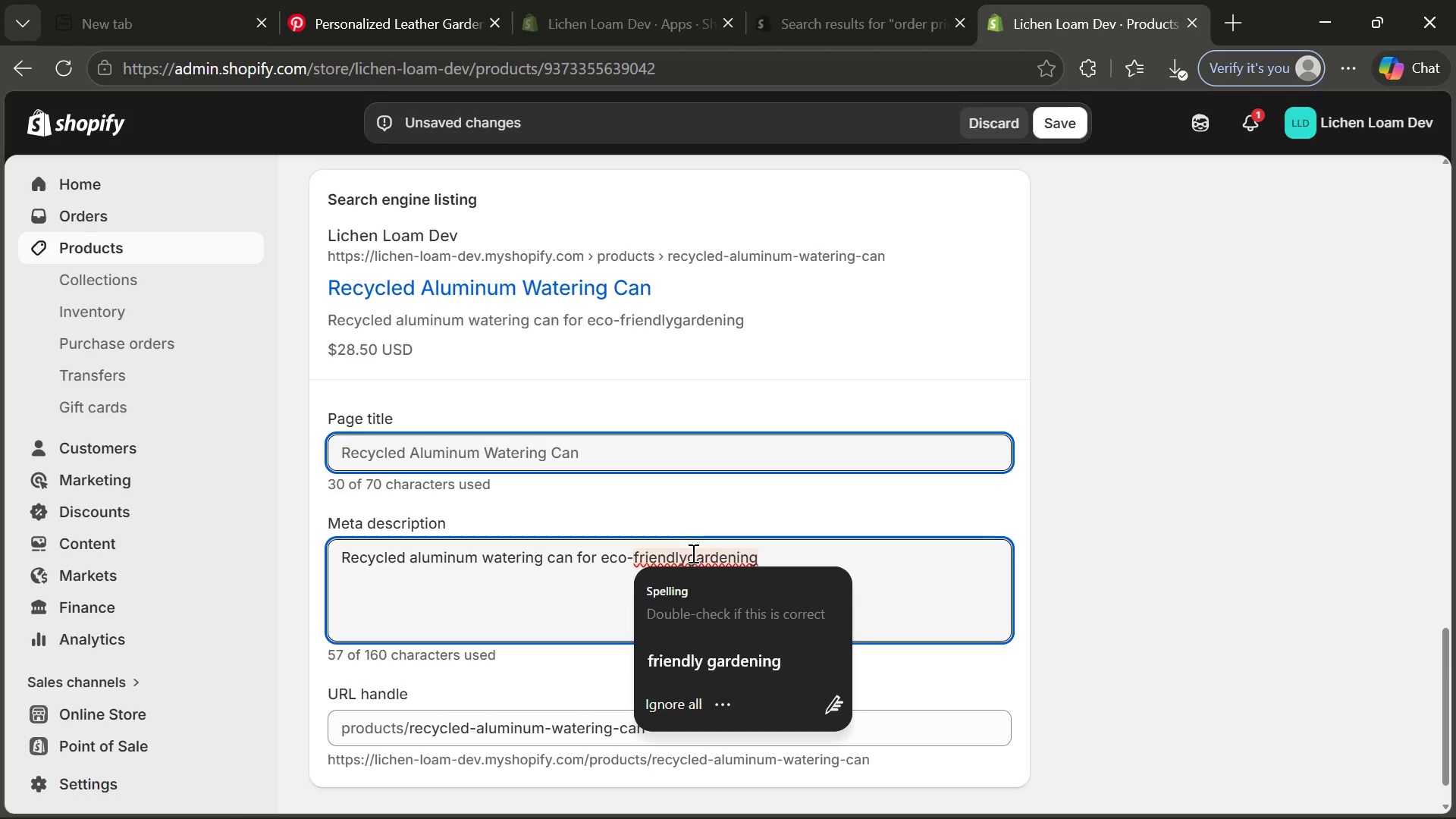 
key(ArrowLeft)
 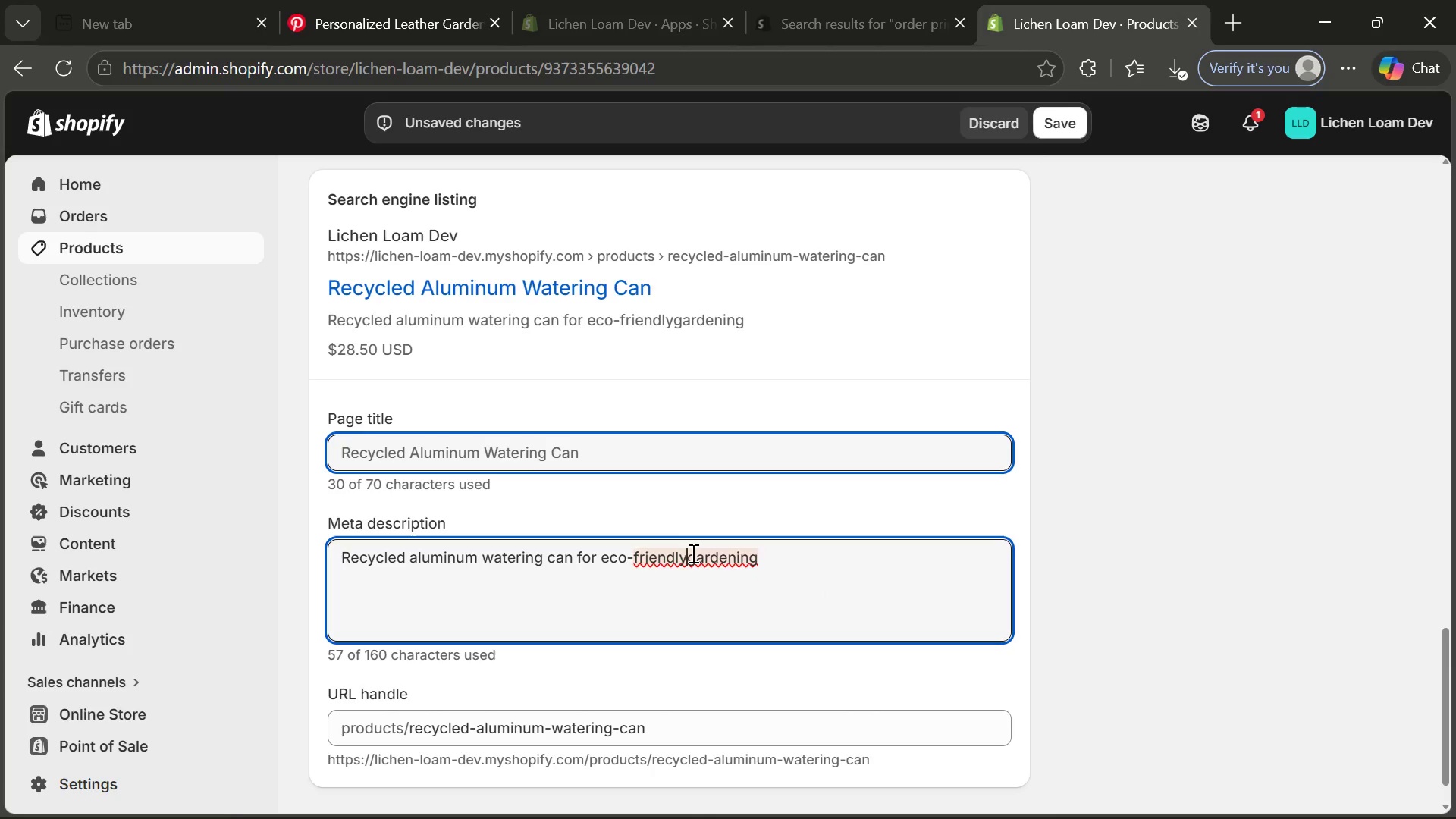 
key(Space)
 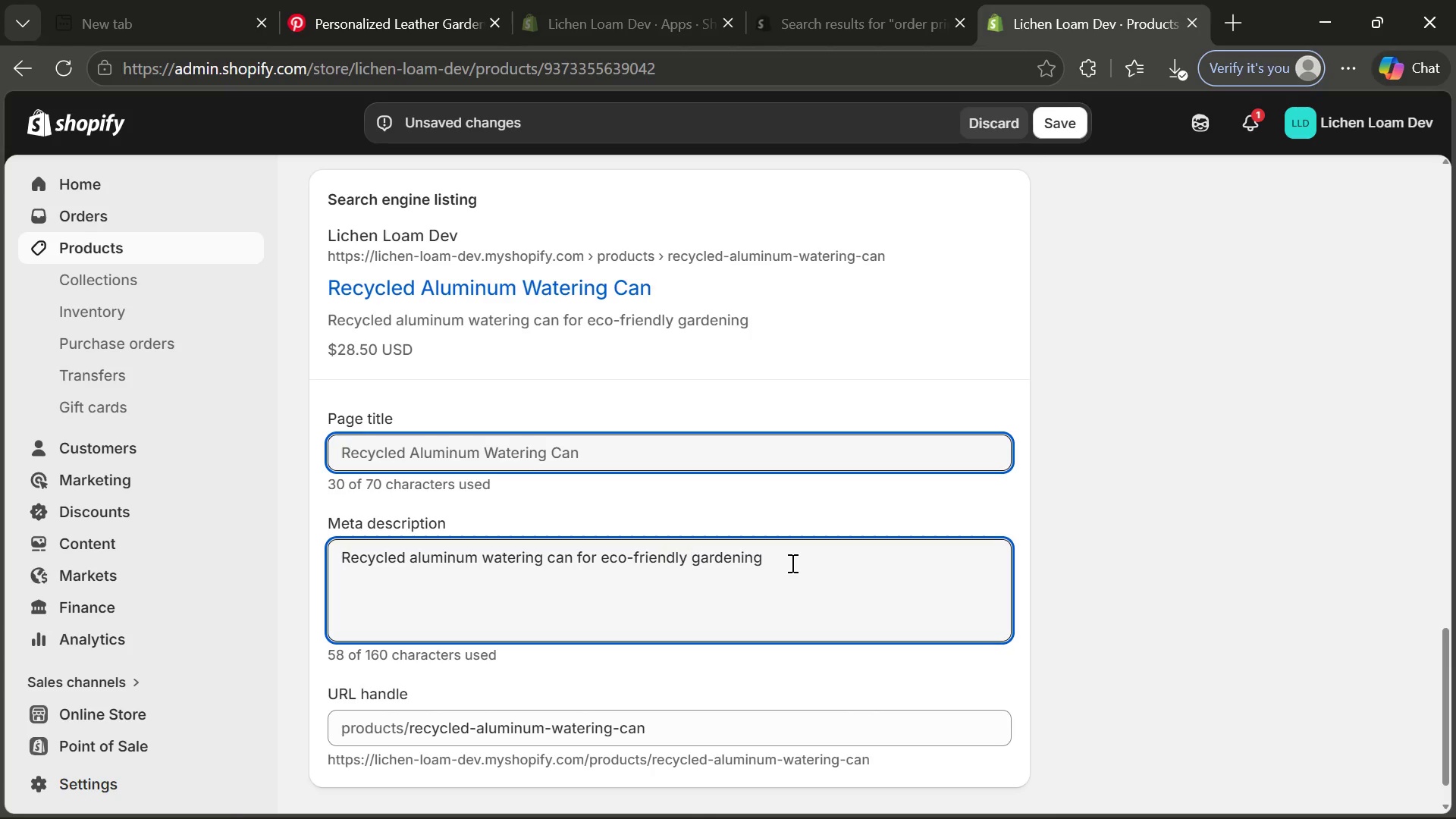 
left_click([791, 563])
 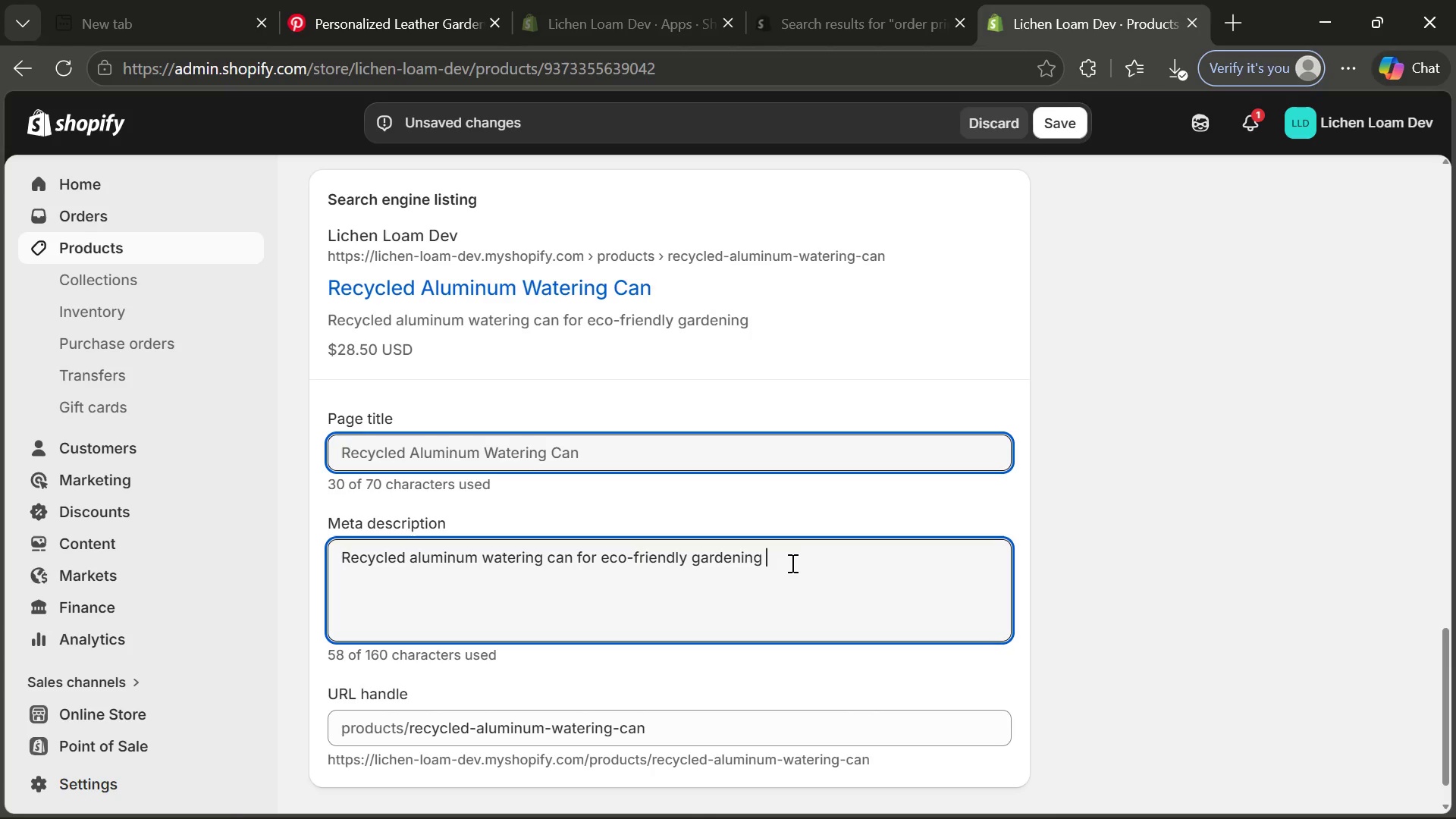 
type(.)
key(Backspace)
key(Backspace)
type(. Durable, sustainable, and recyclable.)
 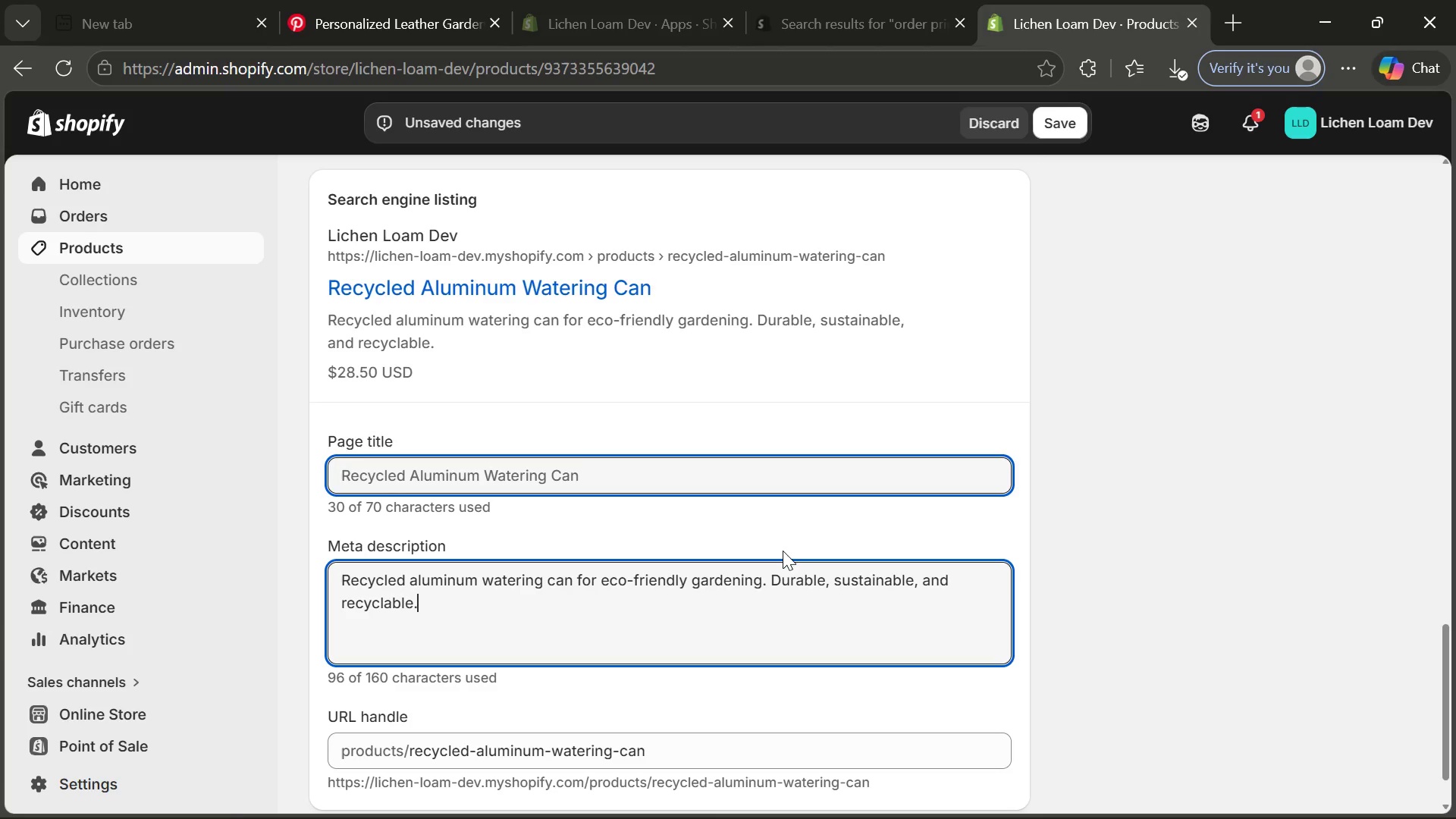 
wait(85.94)
 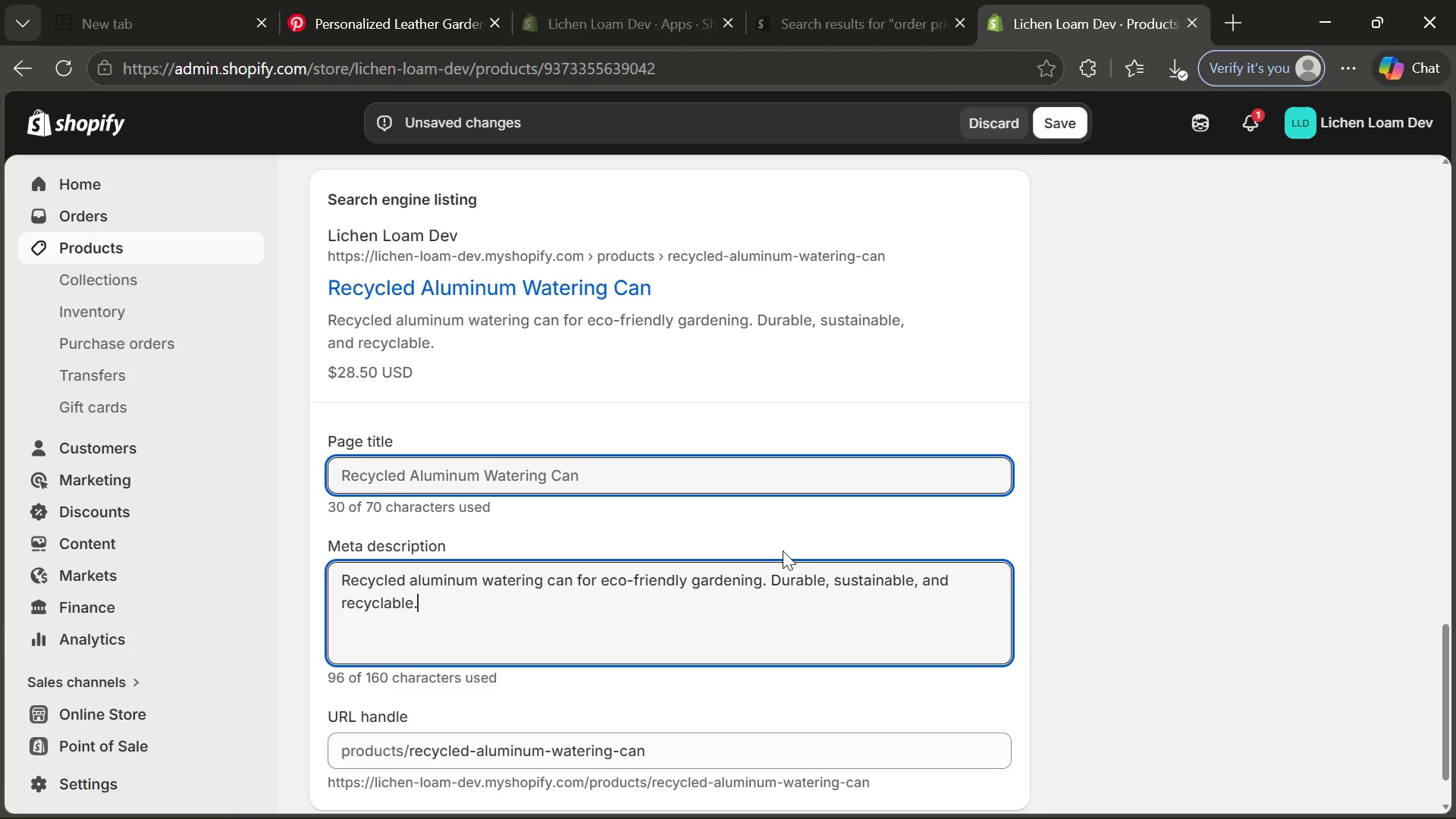 
left_click([619, 450])
 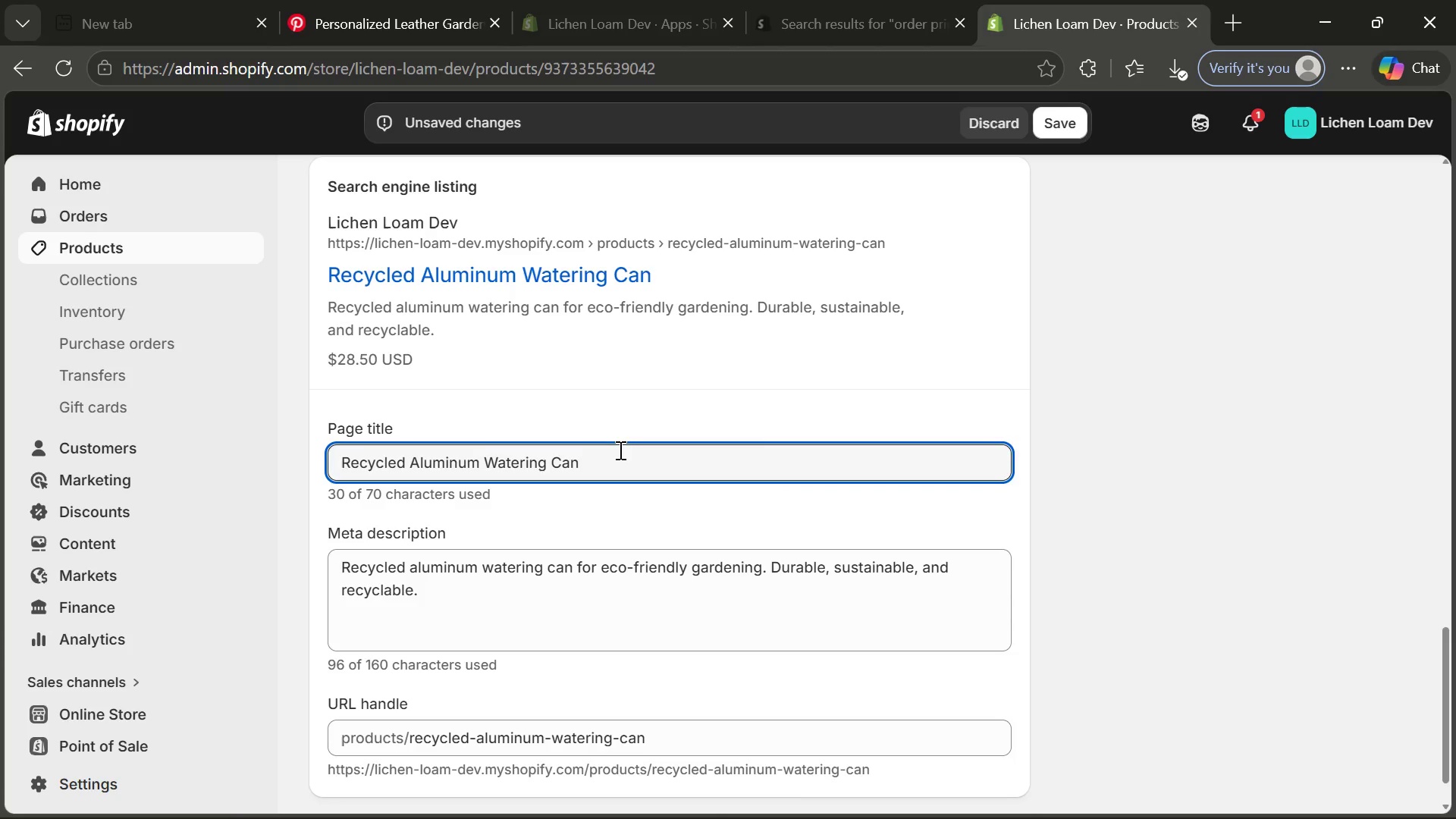 
key(Space)
 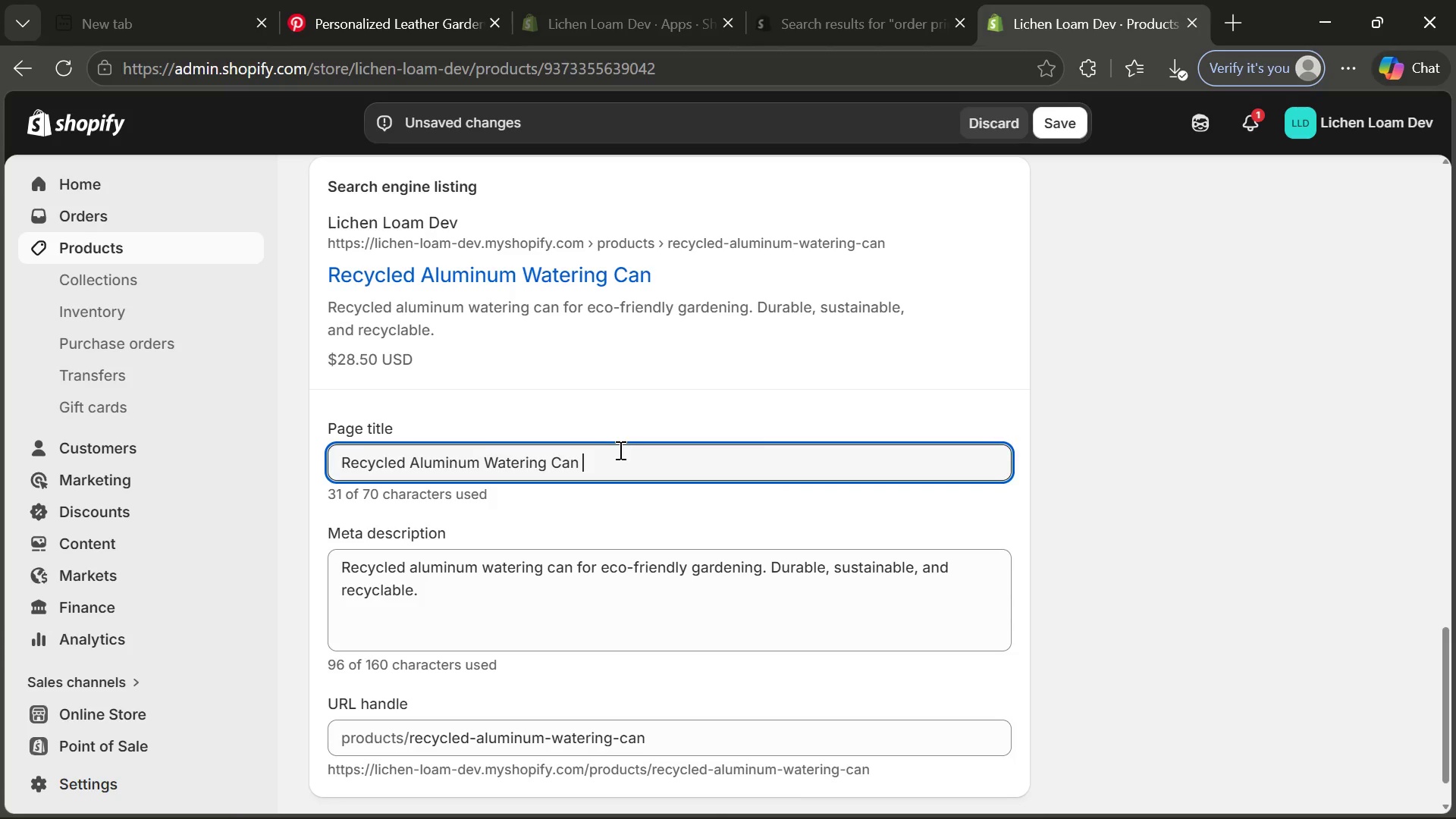 
key(Shift+Backslash)
 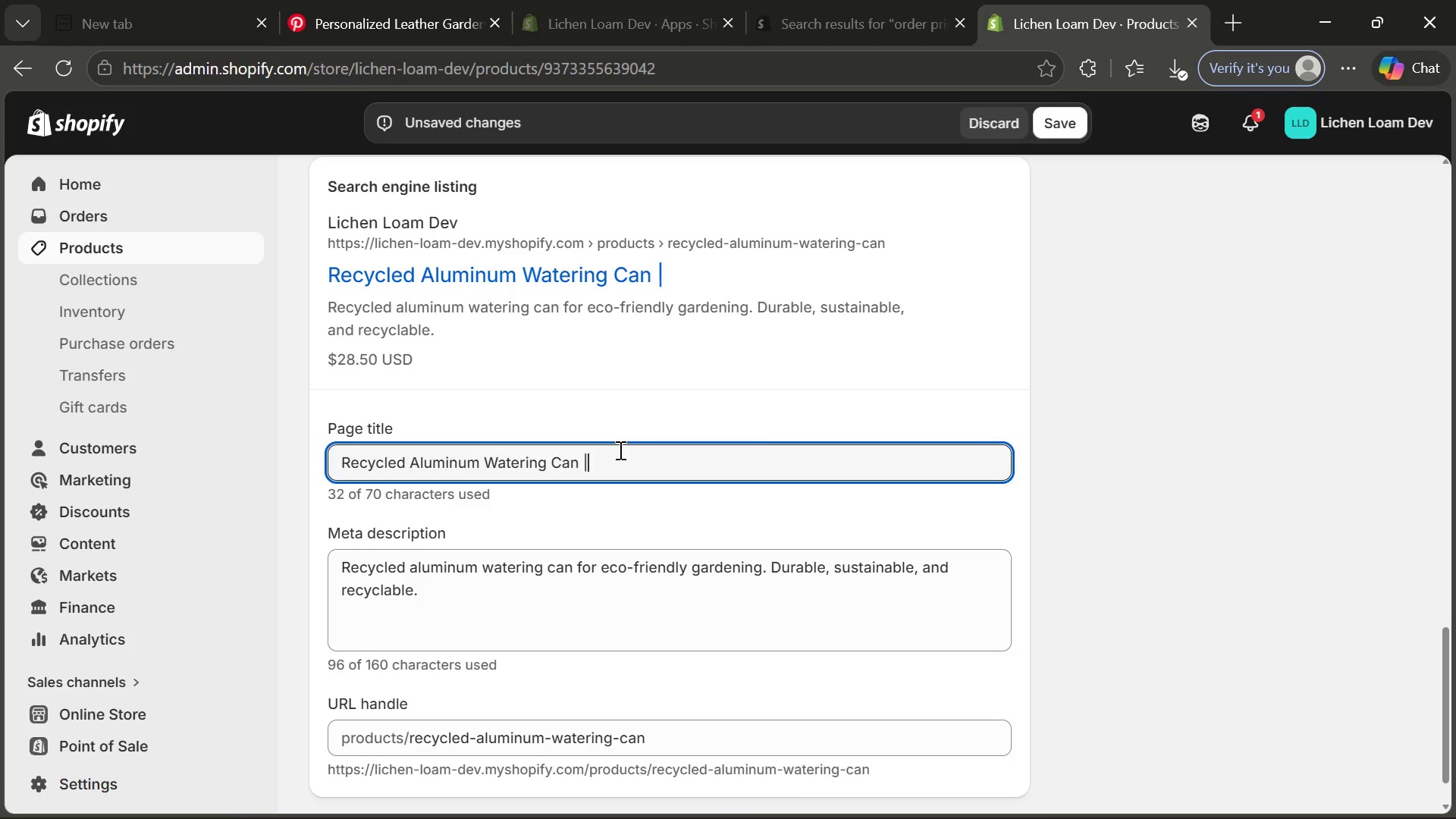 
key(Space)
 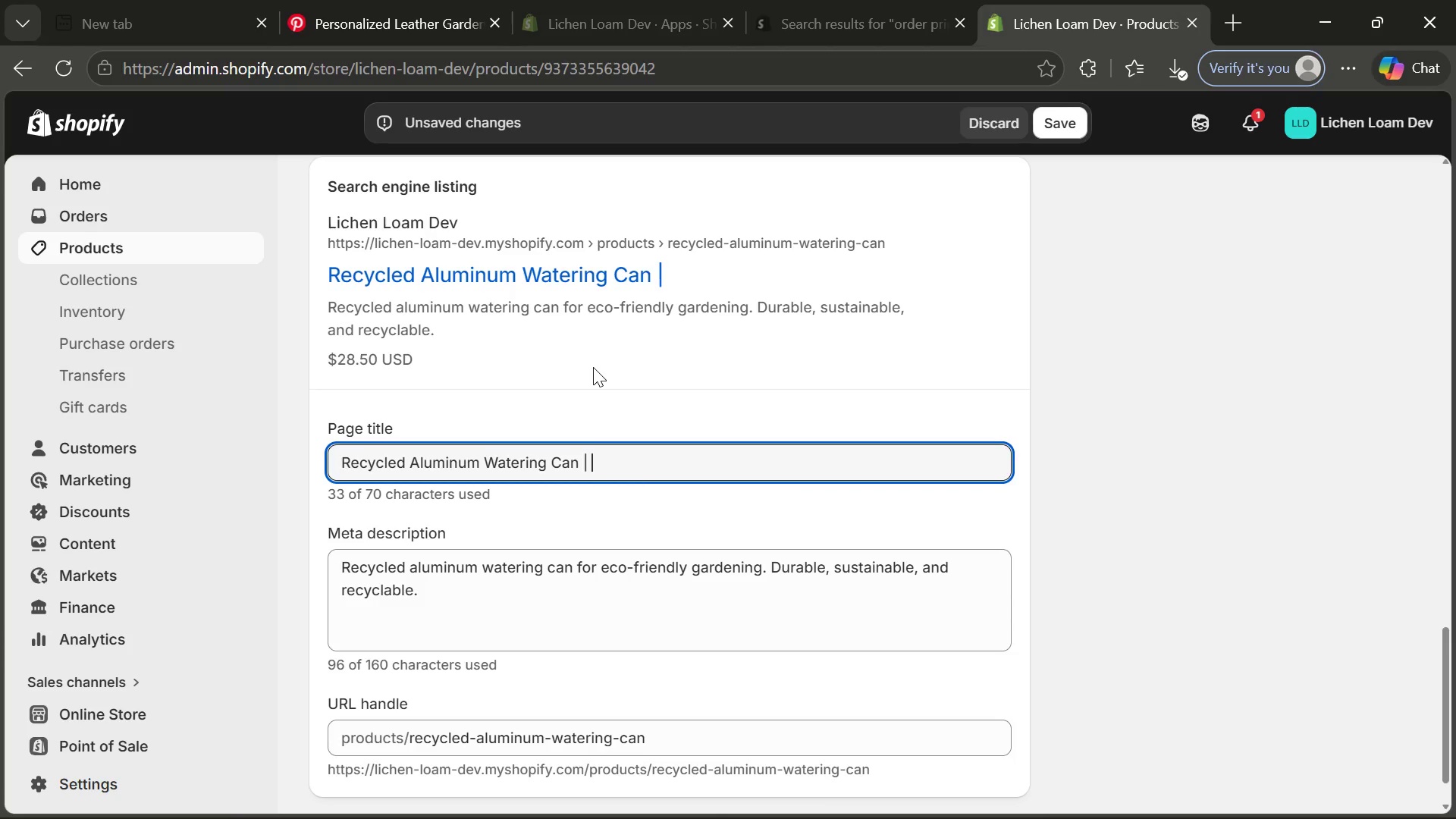 
type(Sustainable Garden Tool)
 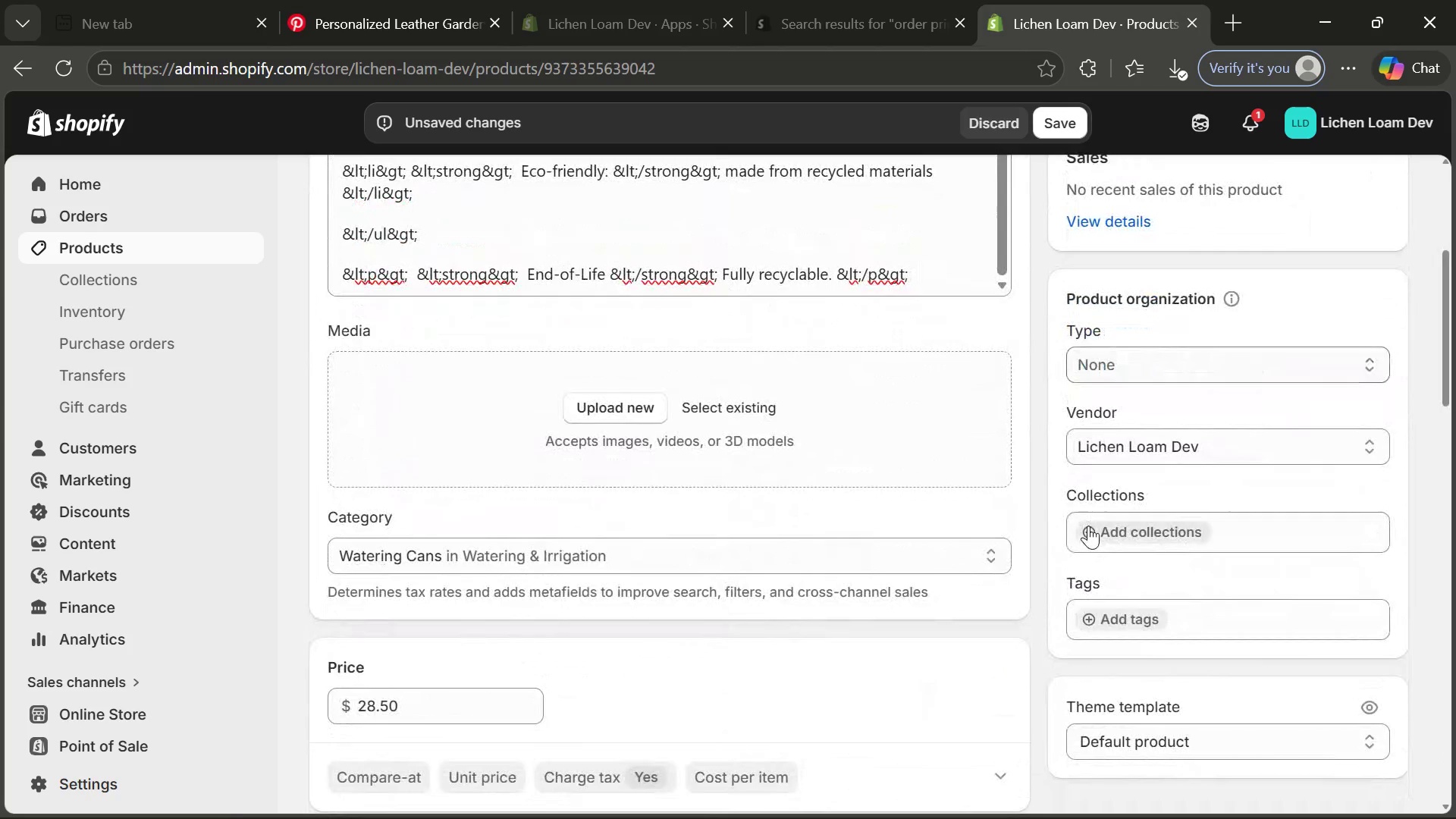 
wait(17.41)
 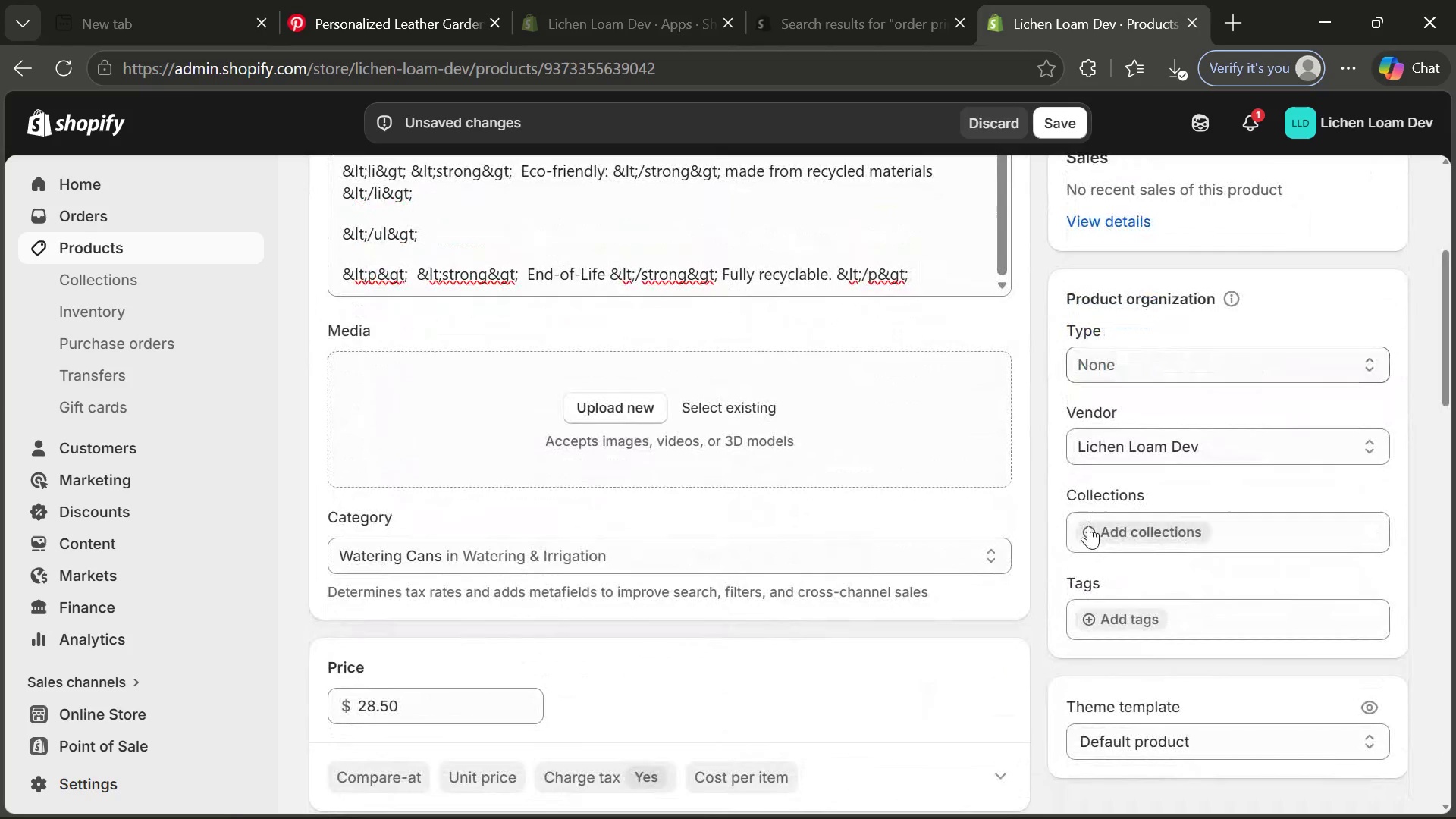 
left_click([1110, 365])
 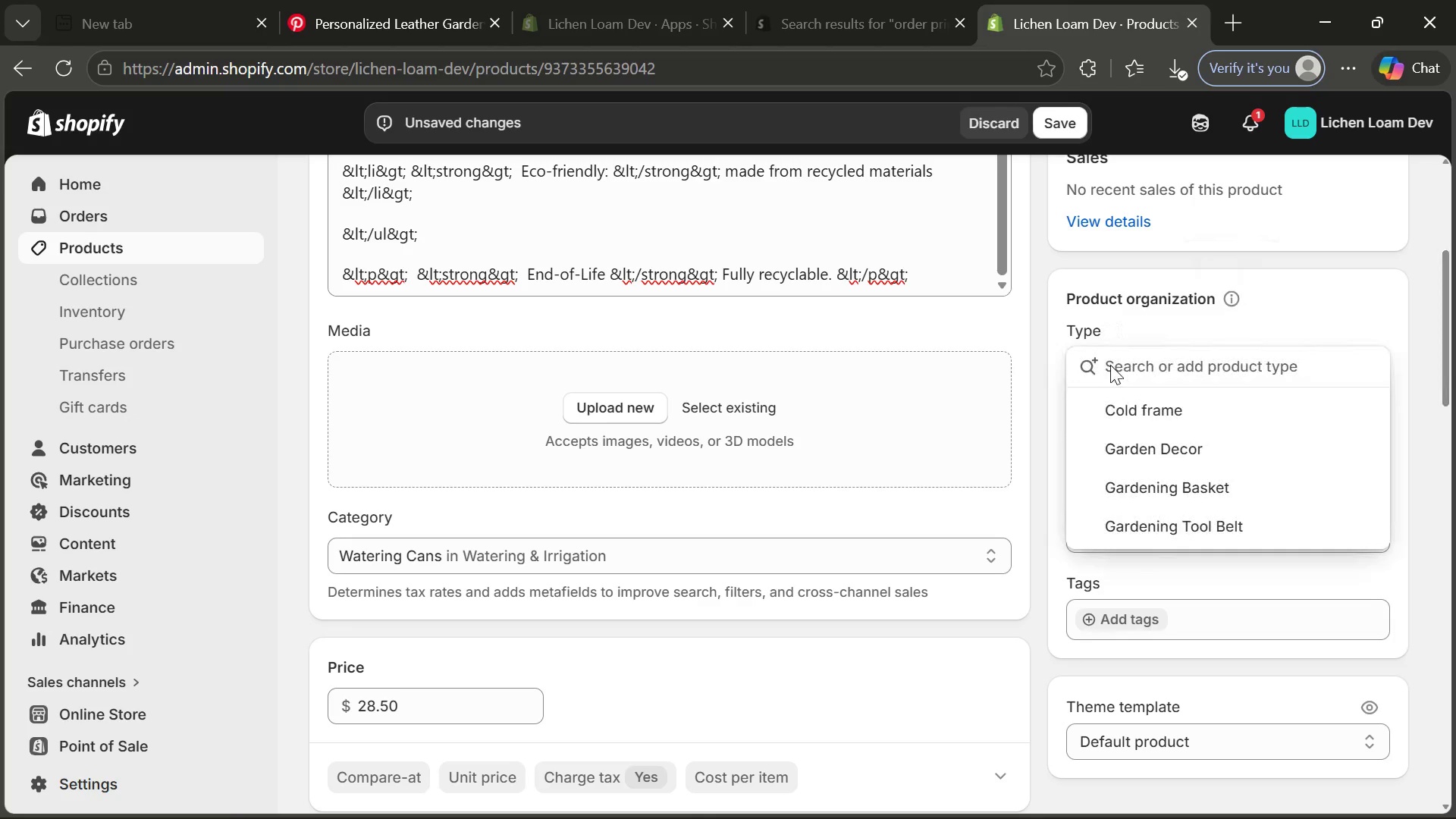 
type(w)
key(Backspace)
type(Watering Can)
 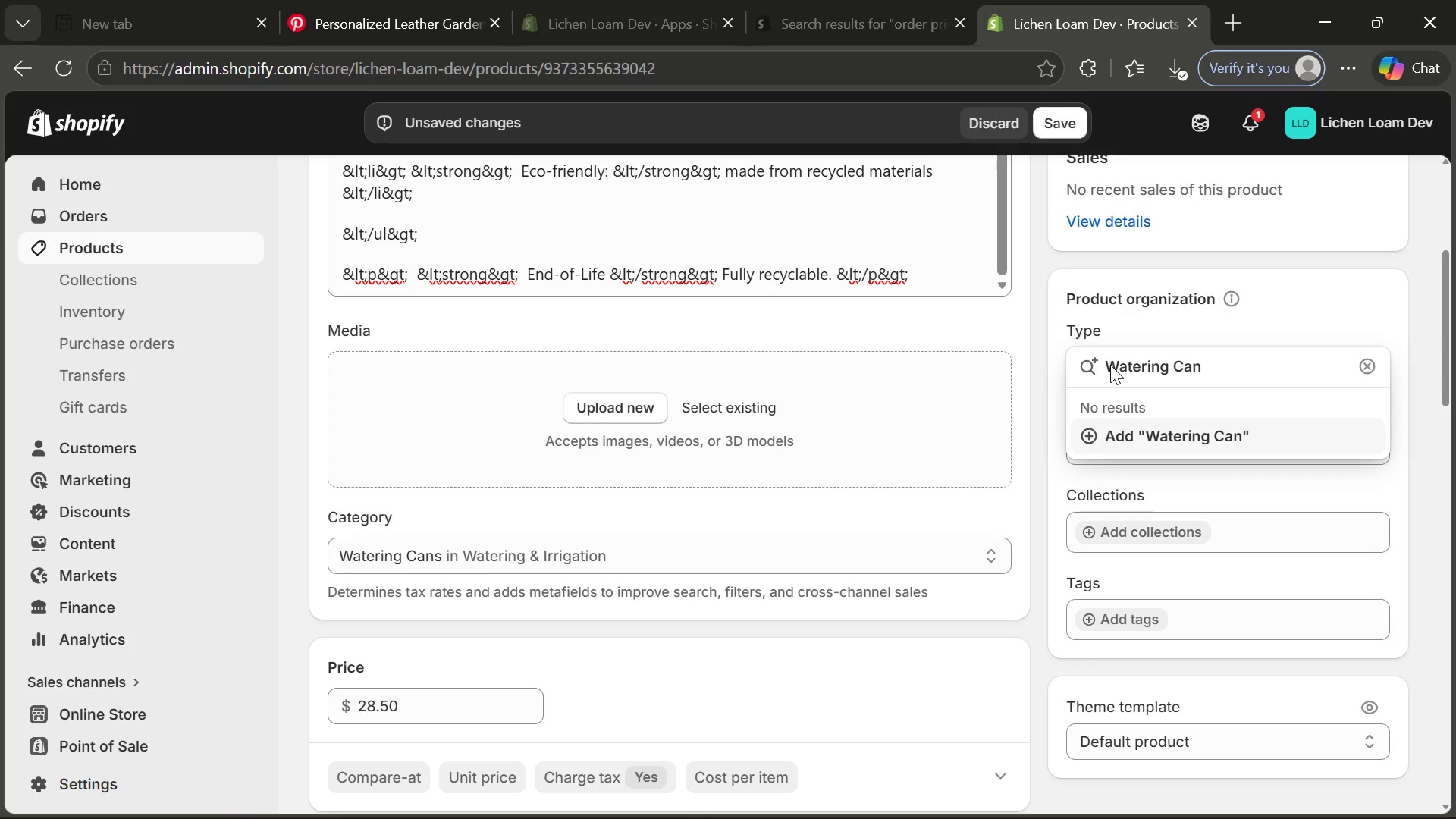 
key(Enter)
 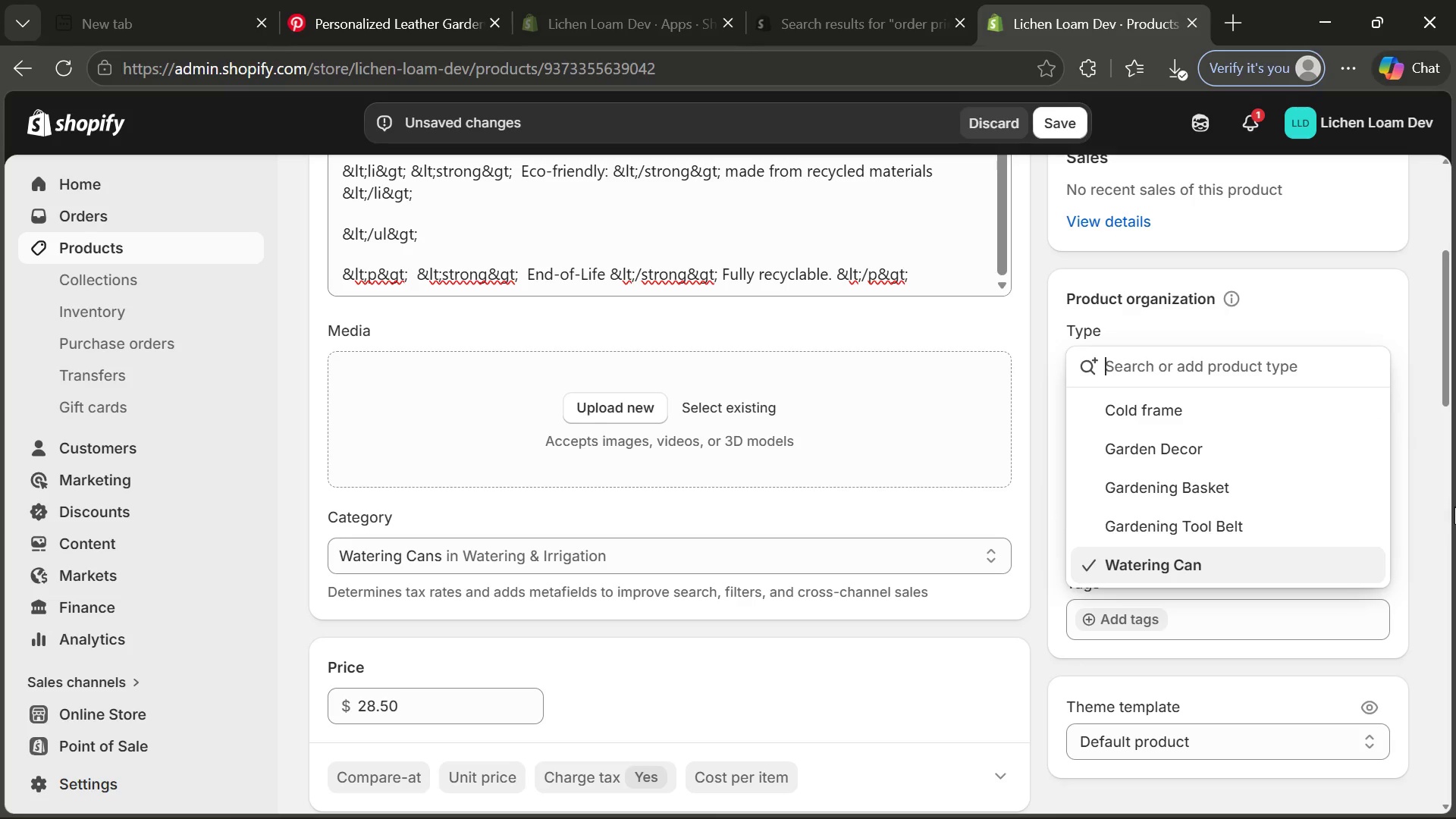 
left_click([1423, 503])
 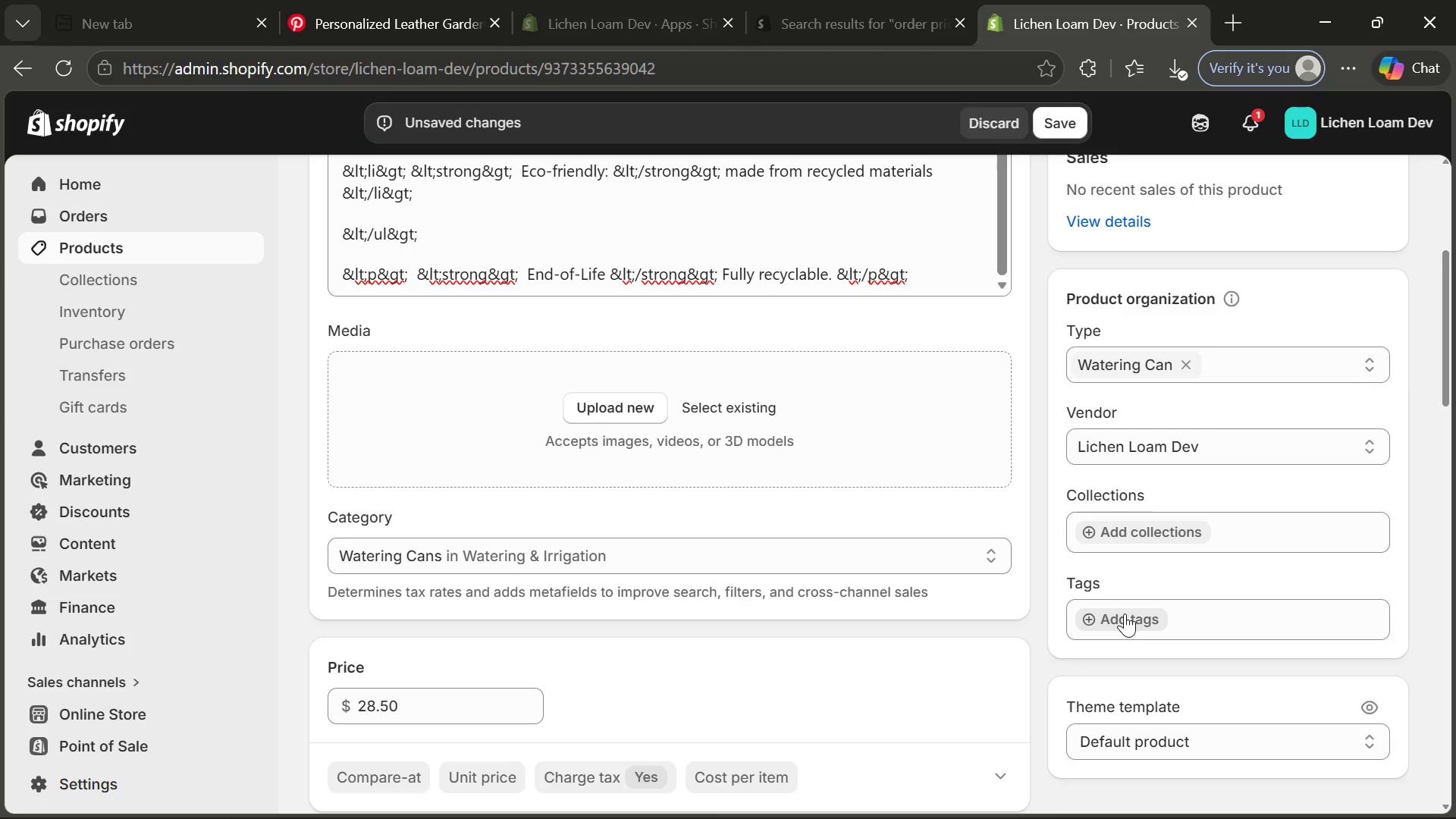 
left_click([1125, 613])
 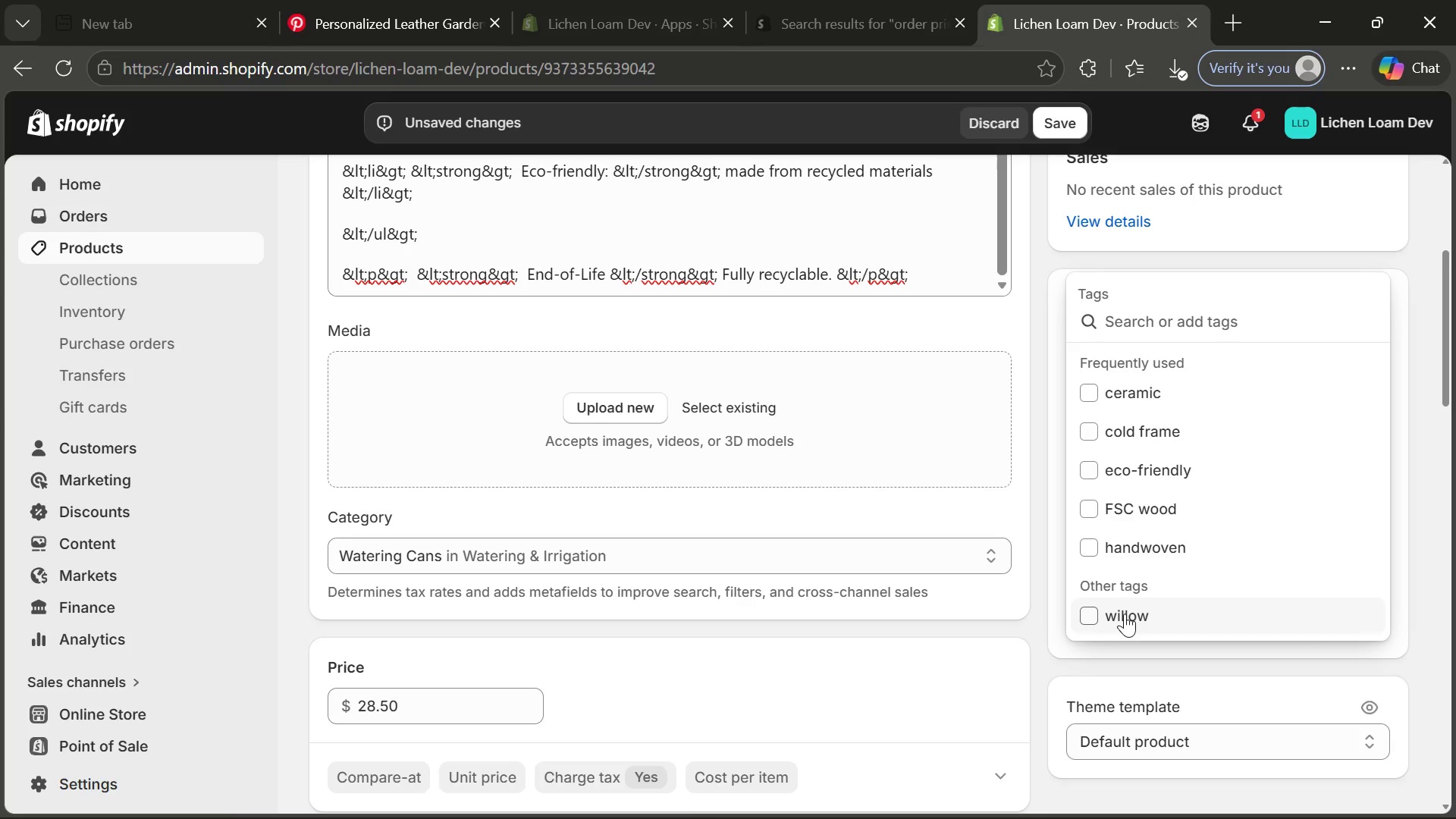 
wait(5.47)
 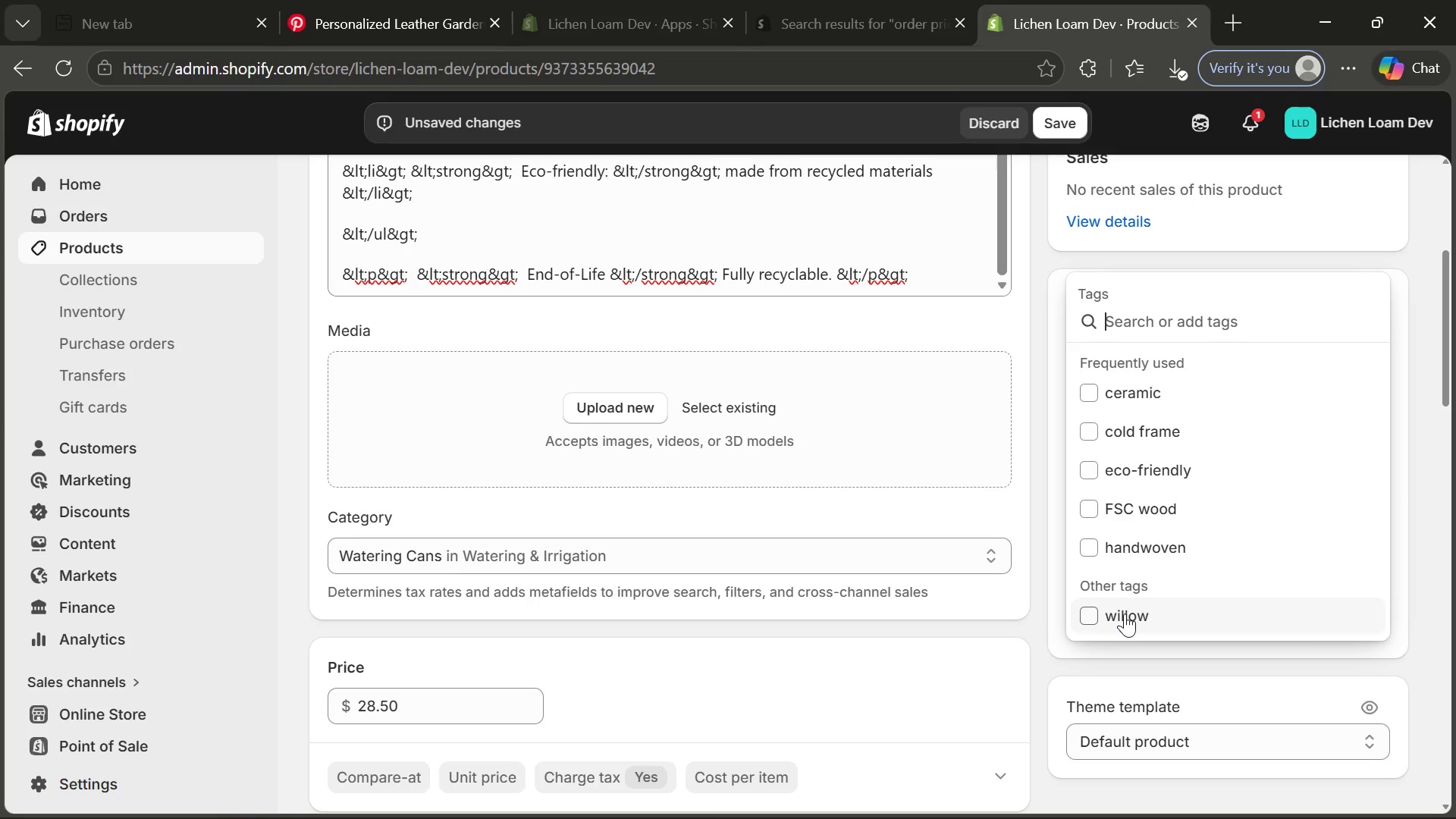 
type(watering can)
 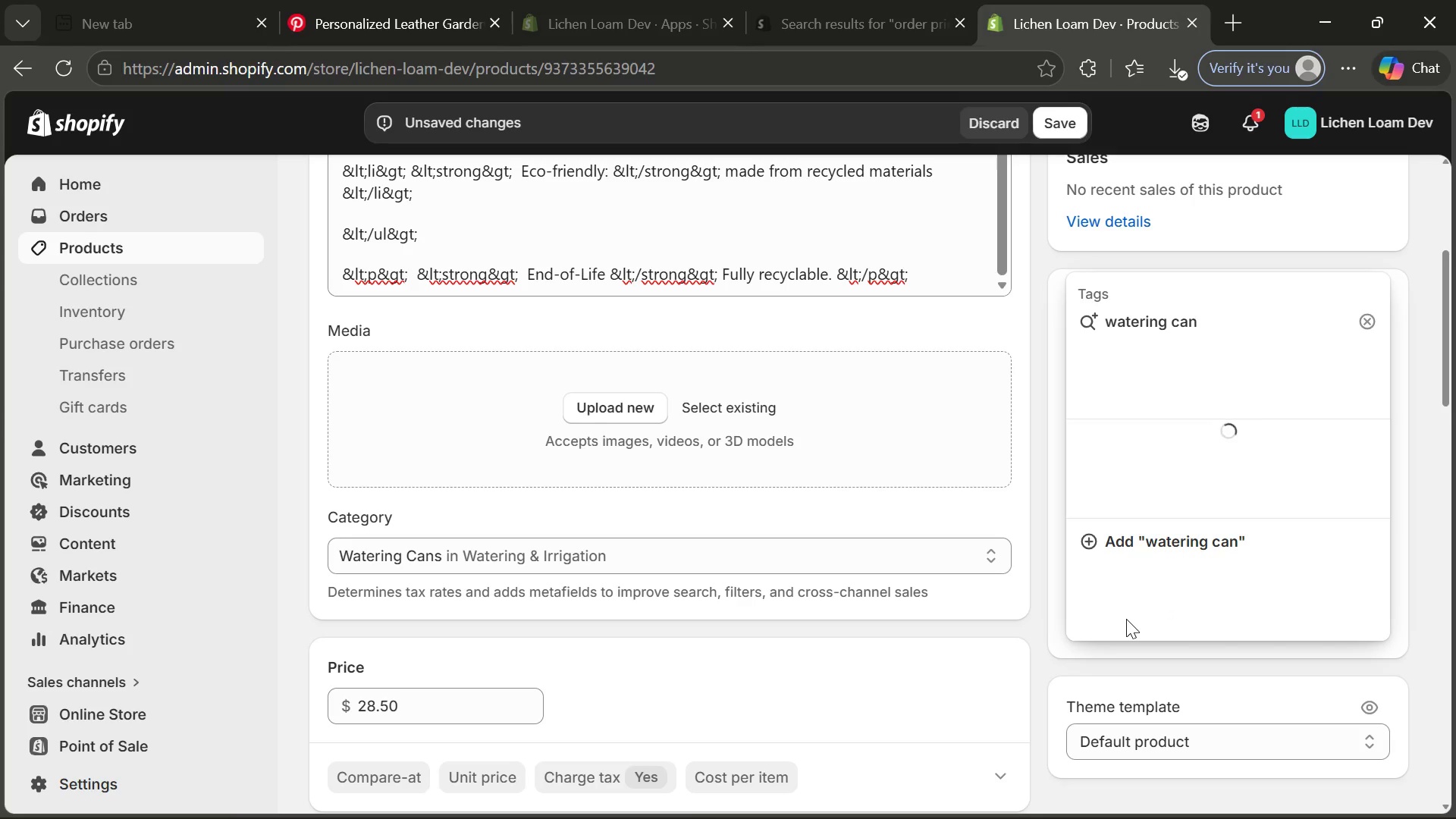 
key(Enter)
 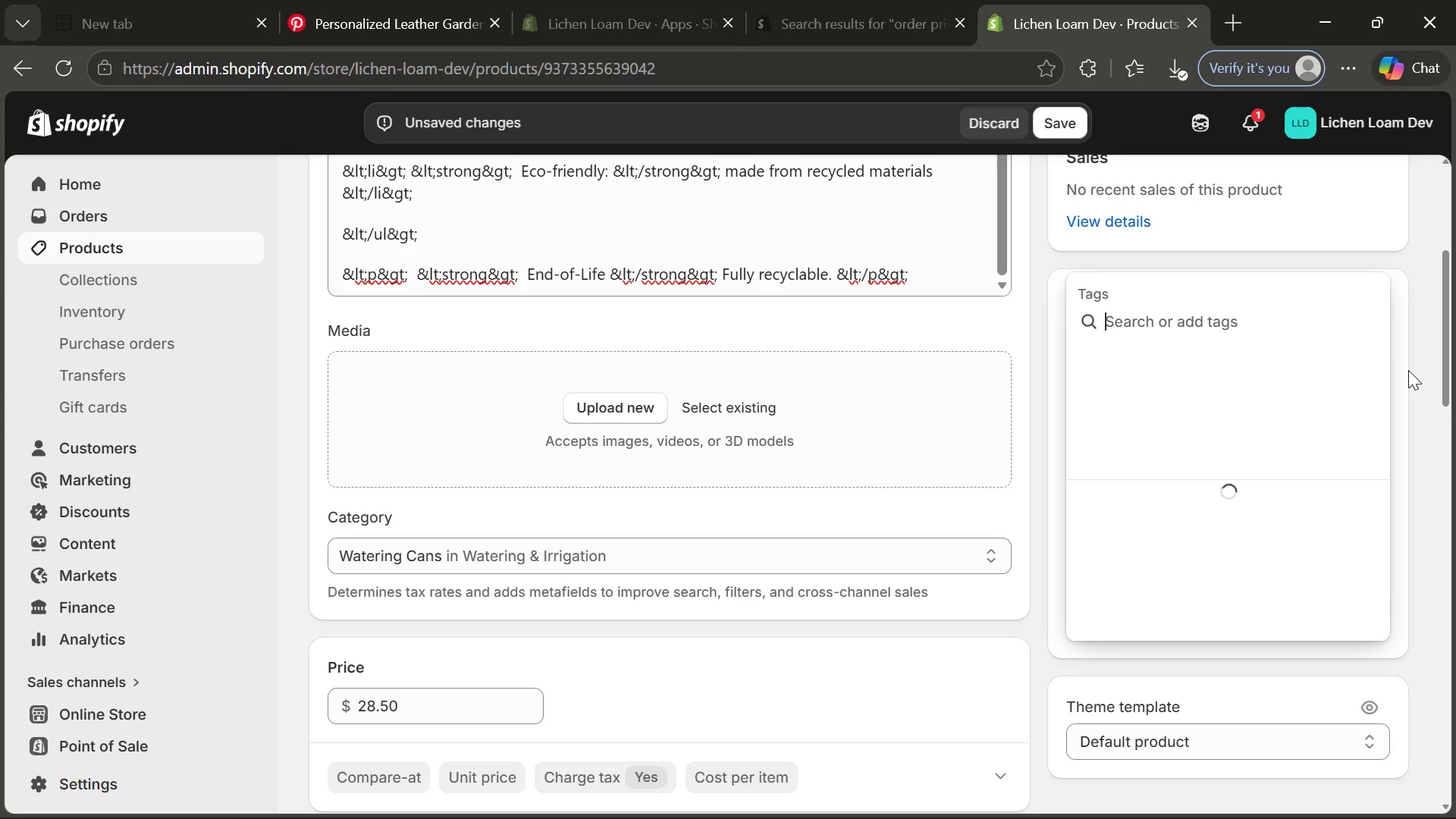 
left_click([1409, 370])
 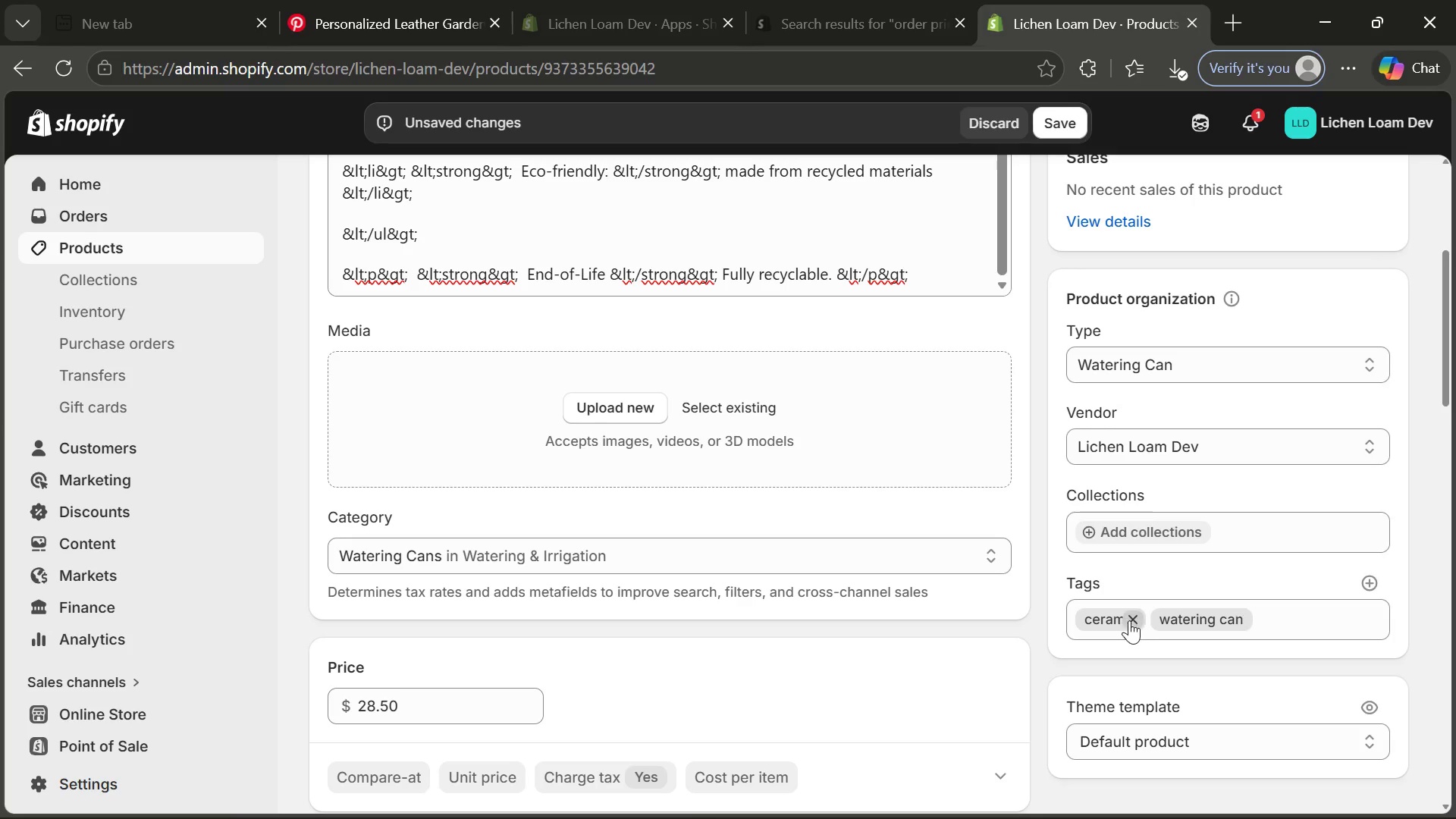 
left_click([1141, 620])
 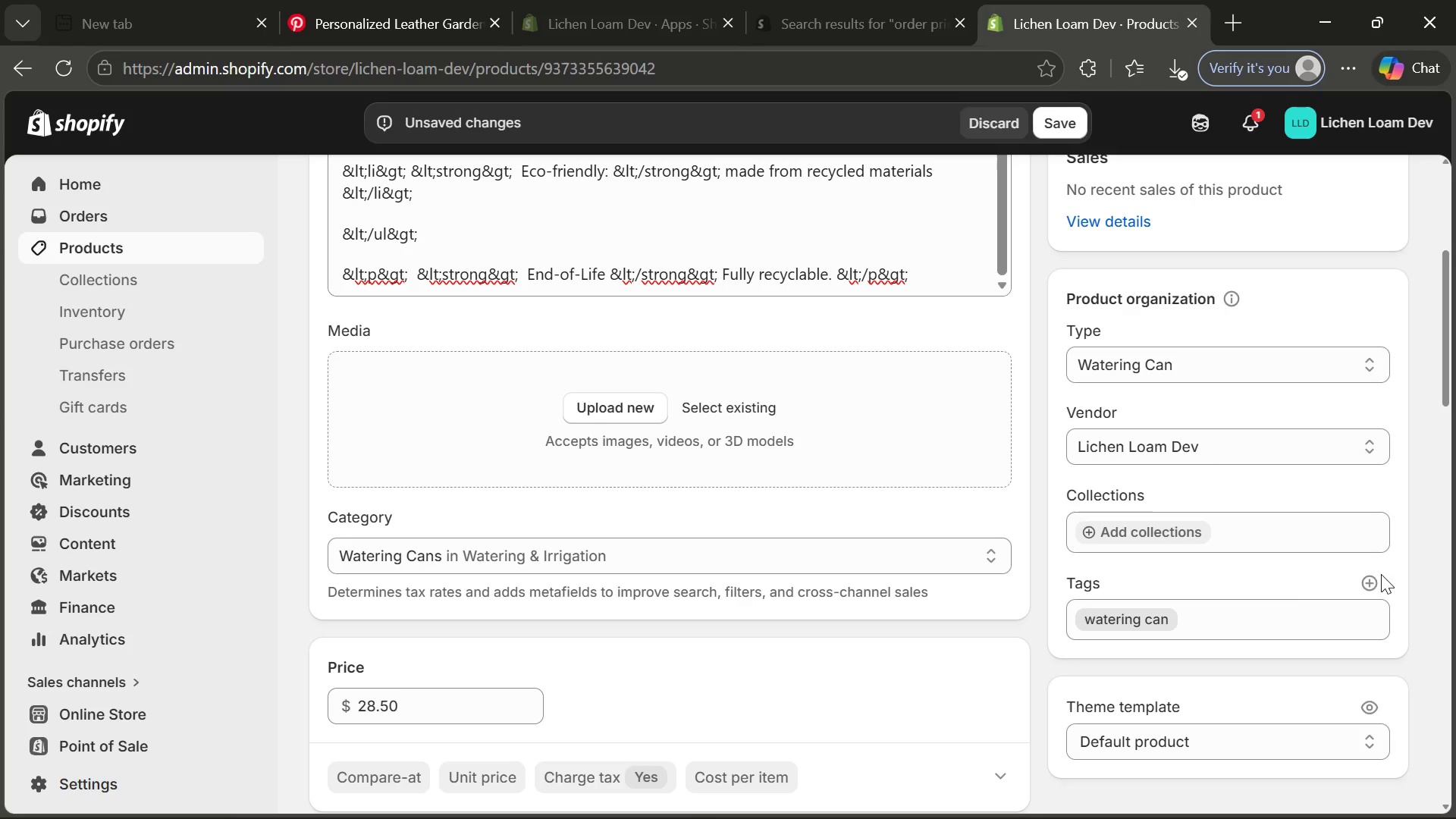 
left_click([1367, 585])
 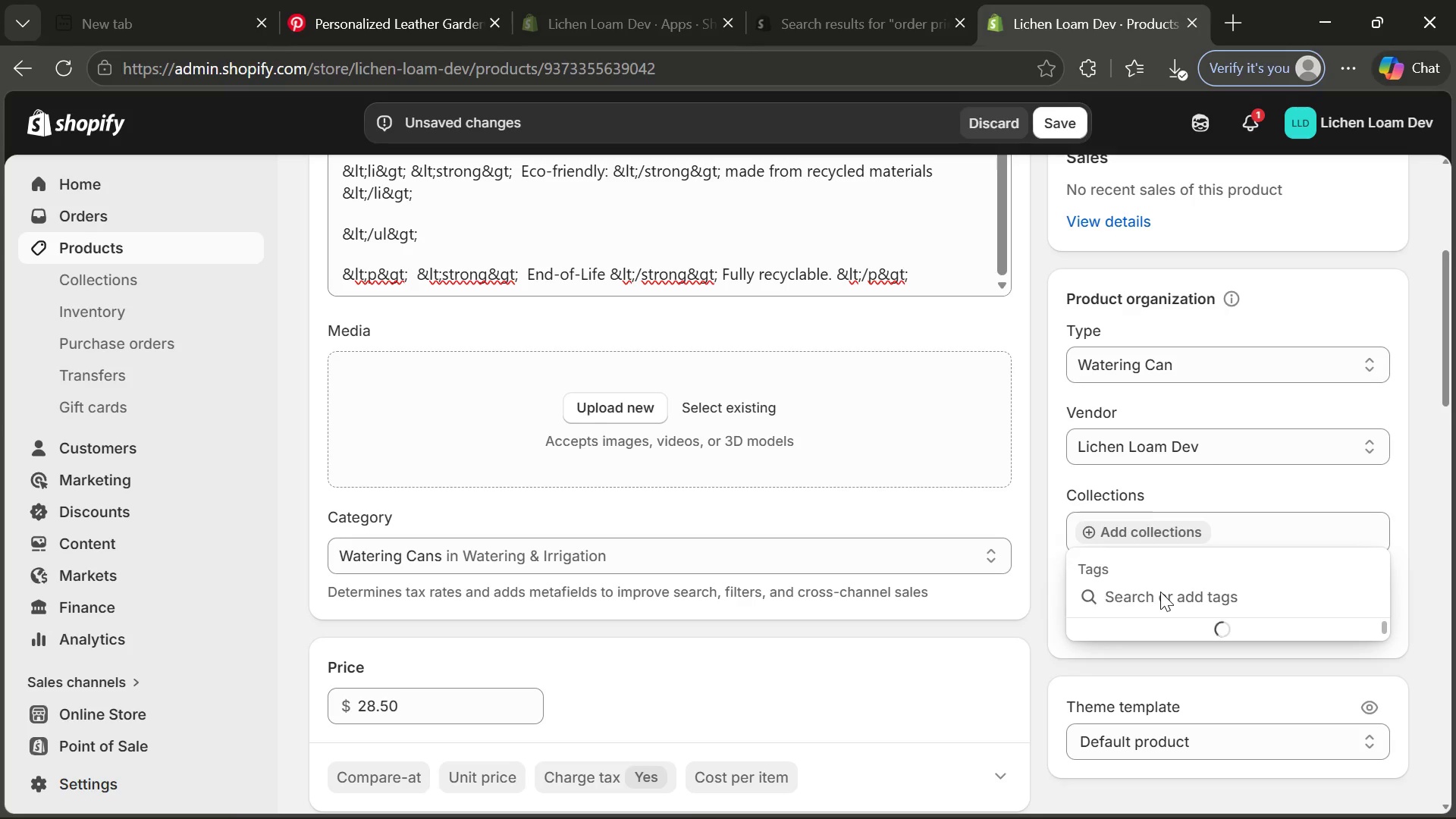 
type(recycled alumin)
key(Backspace)
type(num)
 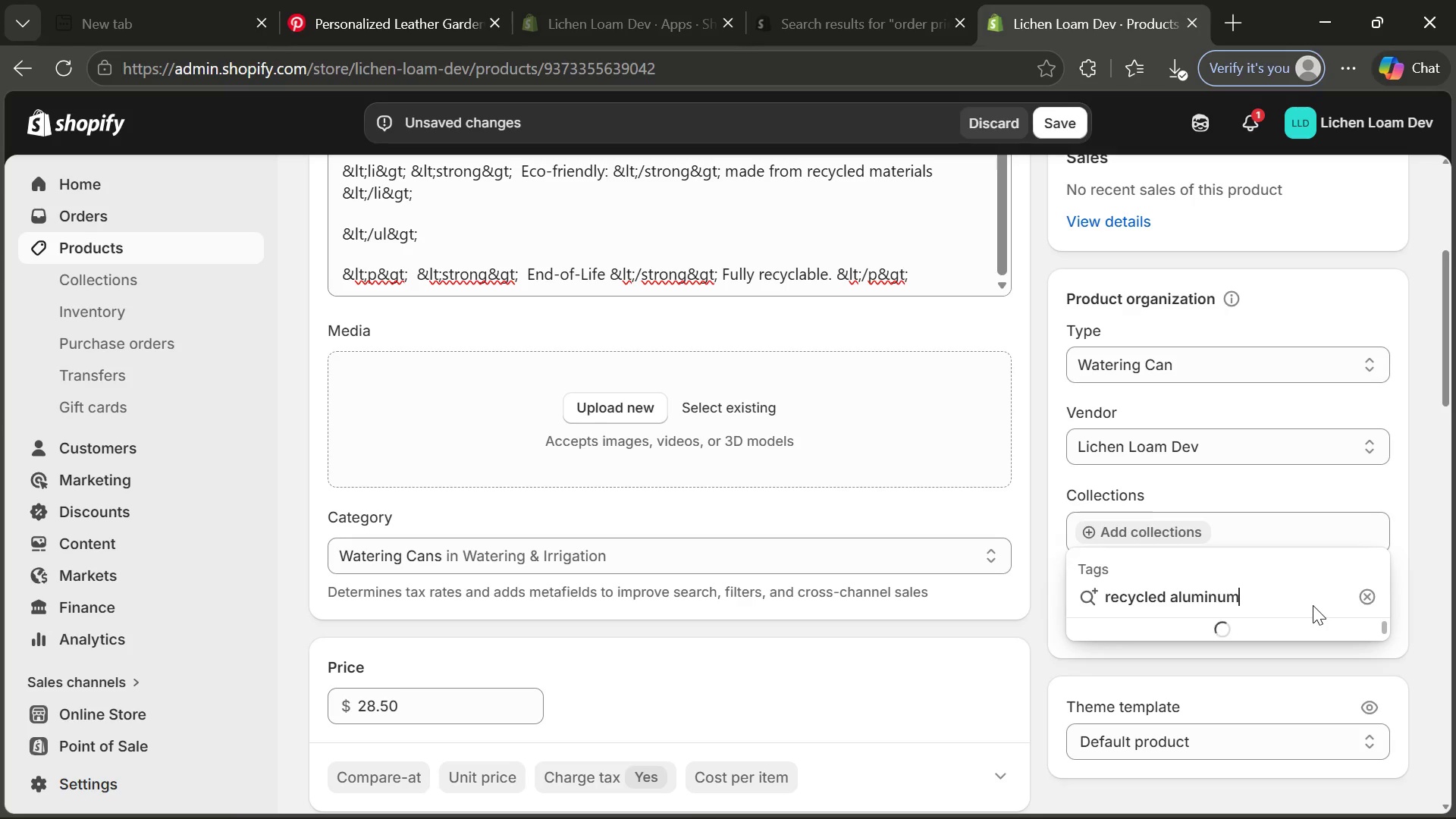 
key(Enter)
 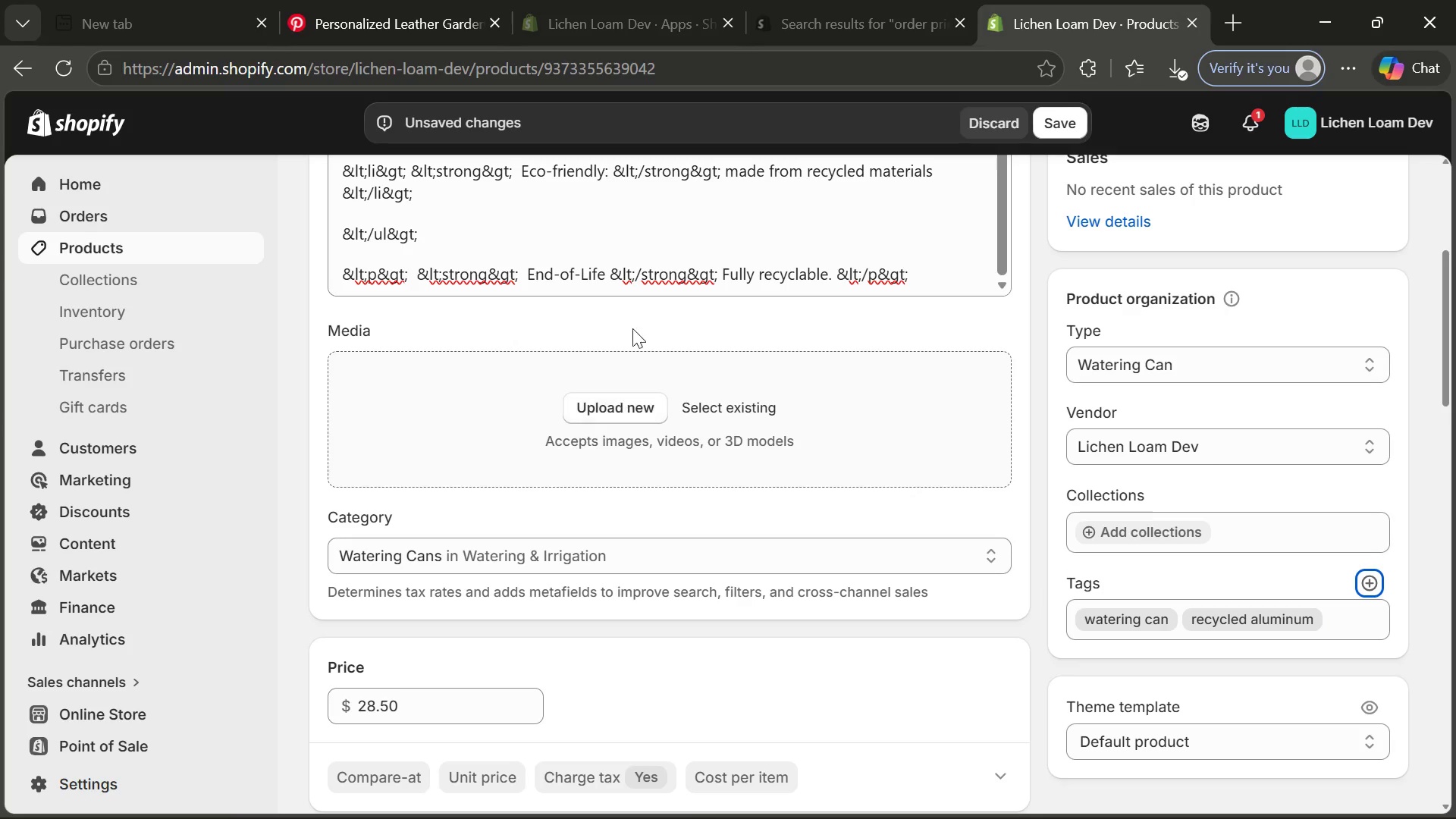 
left_click([426, 0])
 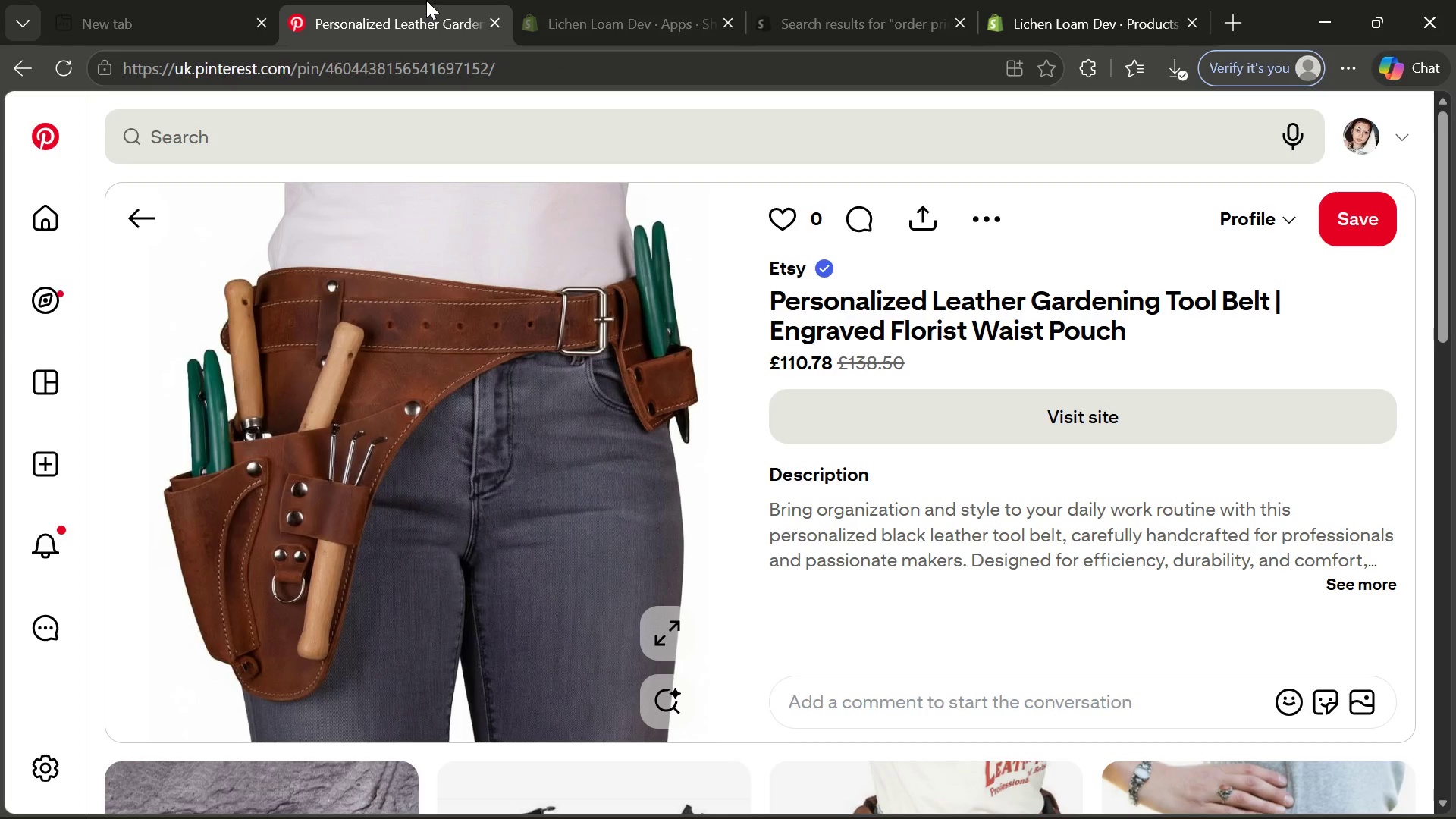 
wait(16.69)
 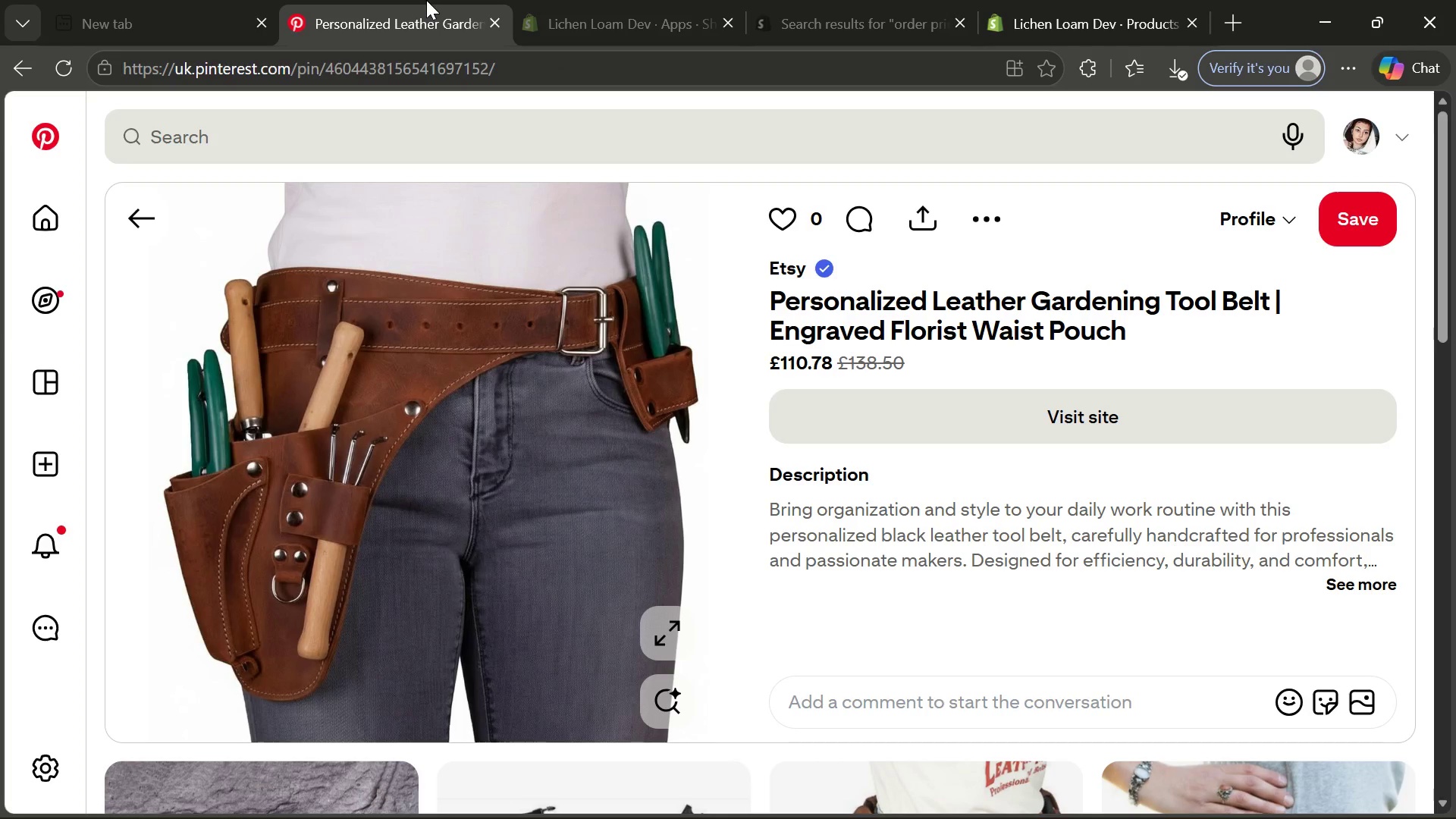 
key(R)
 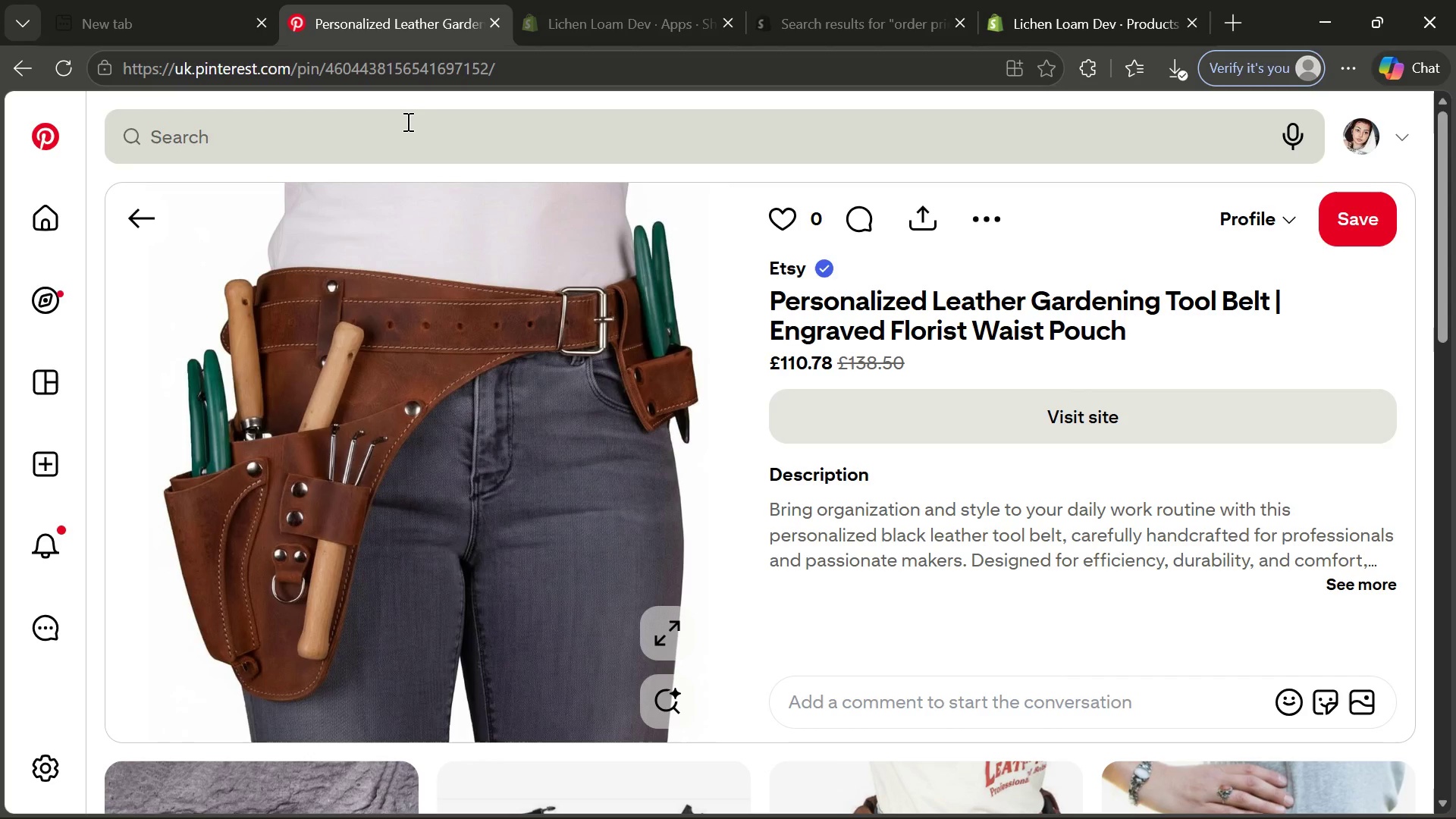 
left_click([410, 119])
 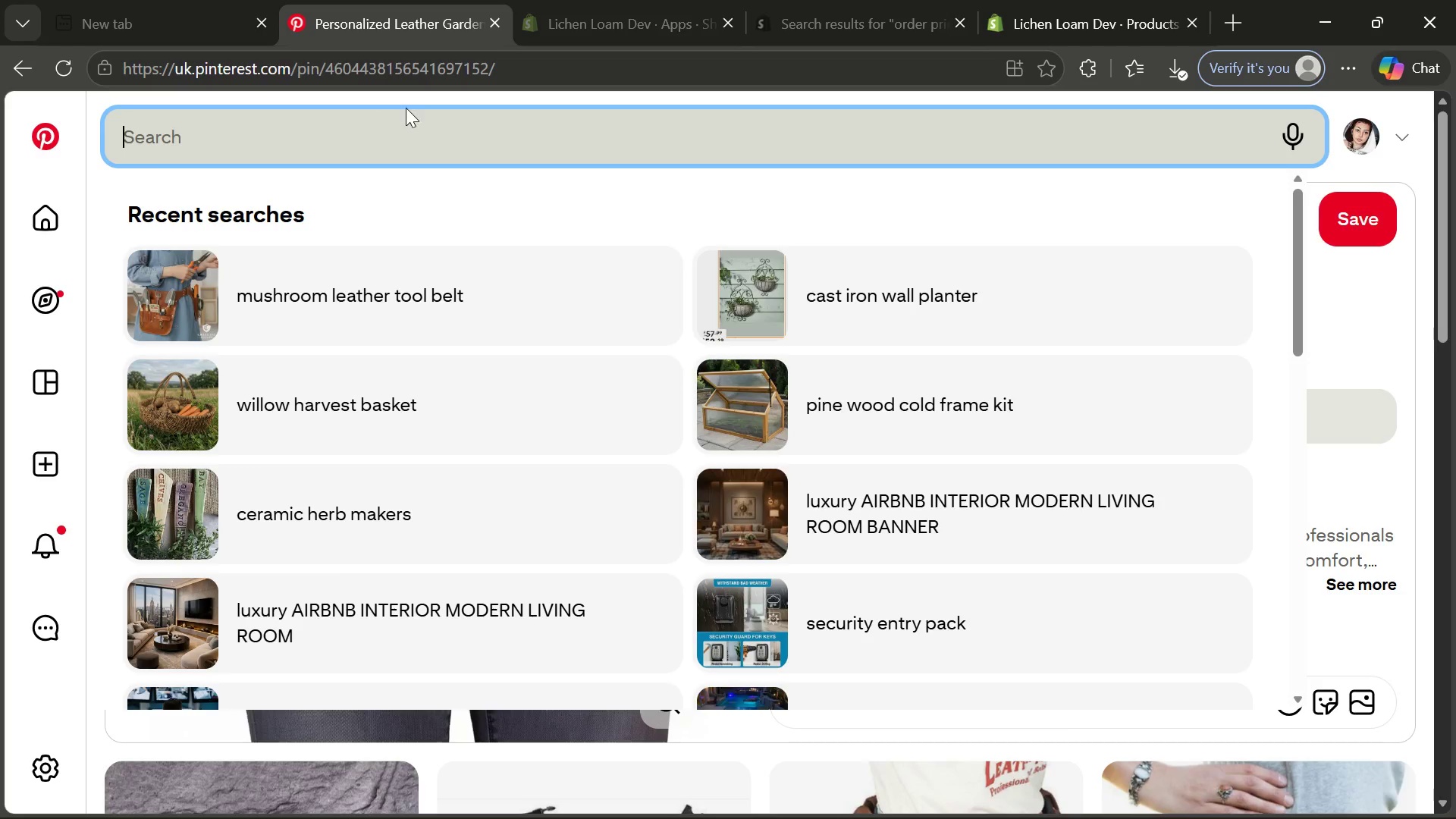 
type(recycled aluminum watering can)
 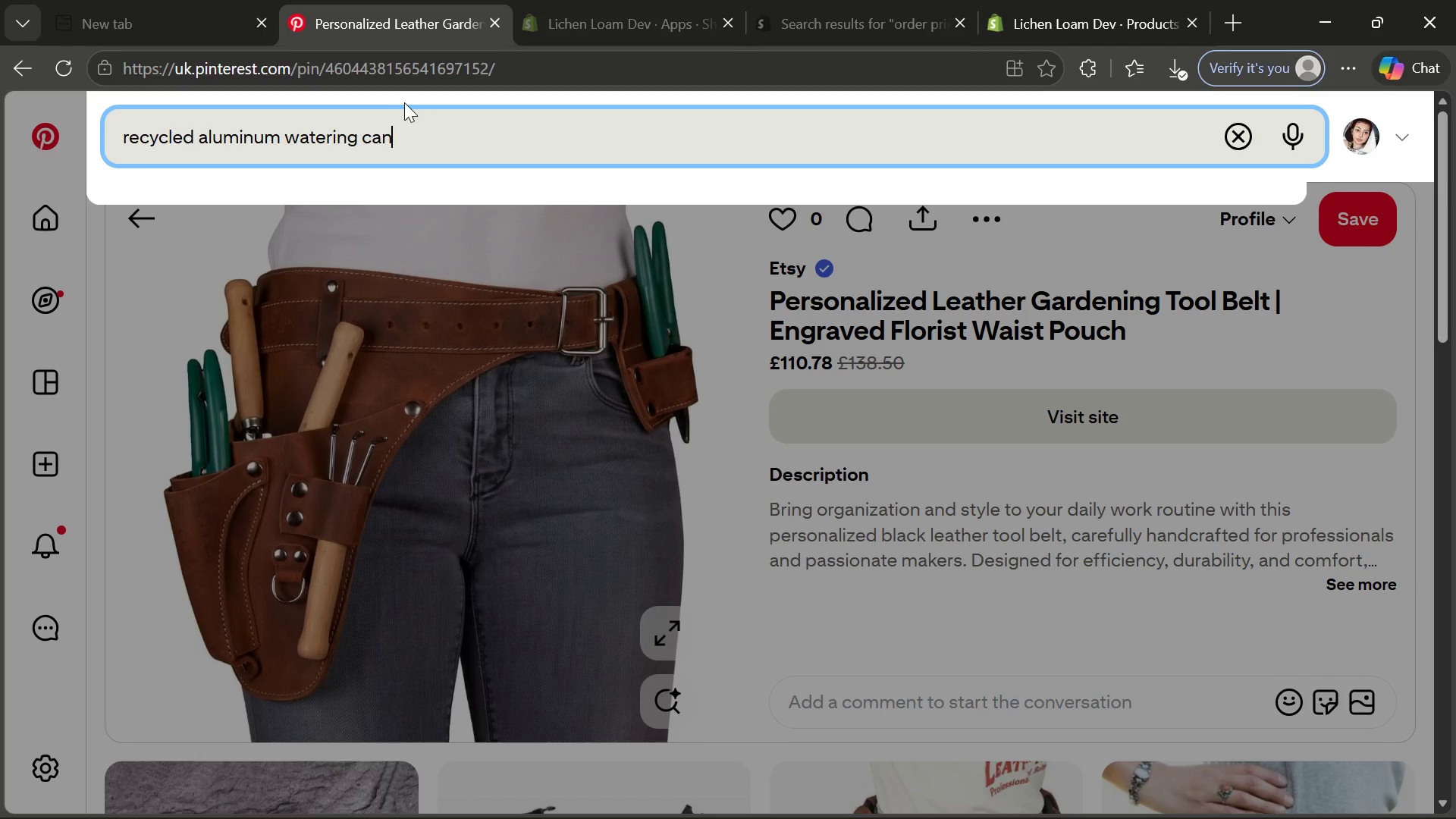 
key(Enter)
 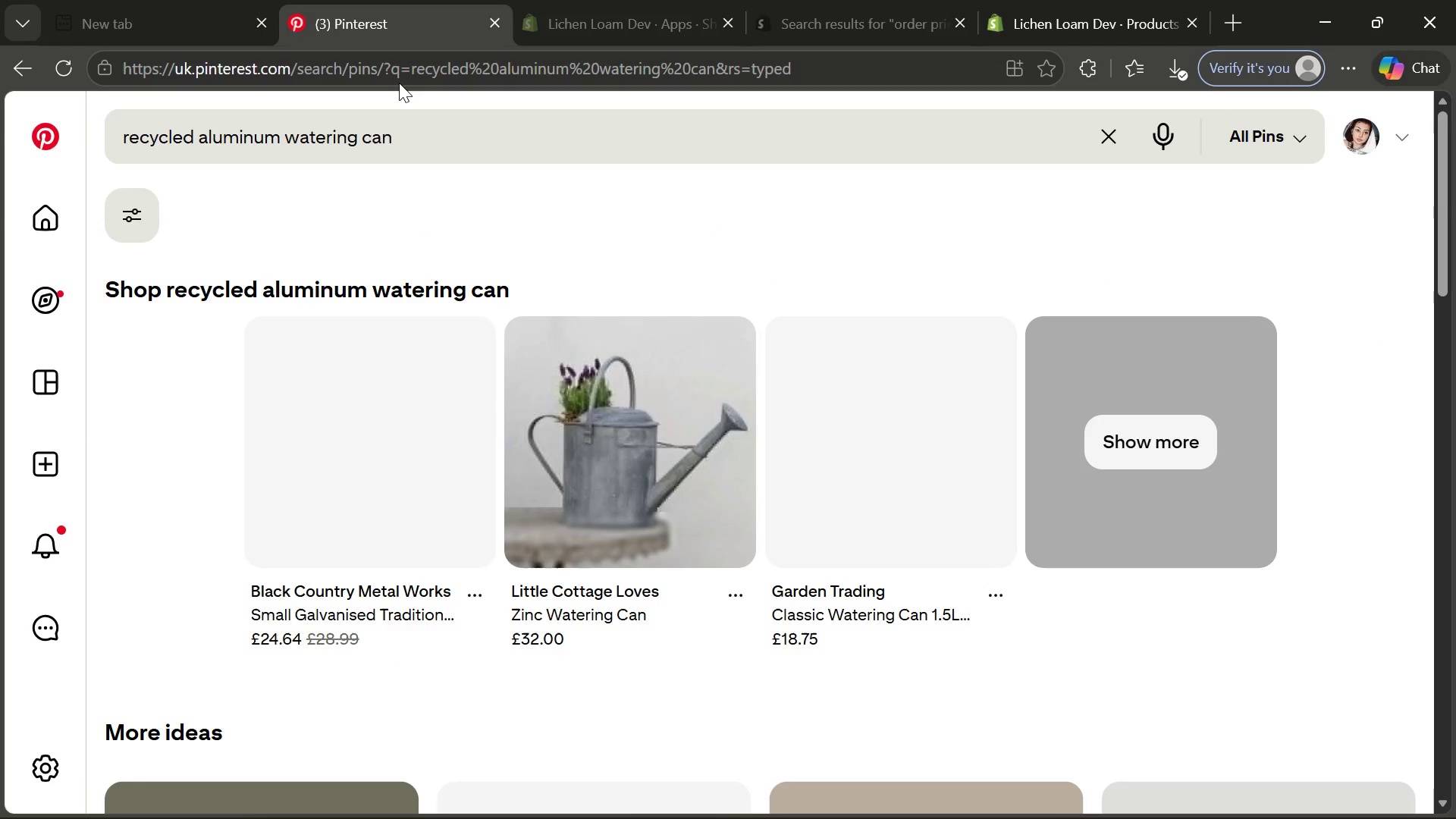 
wait(9.16)
 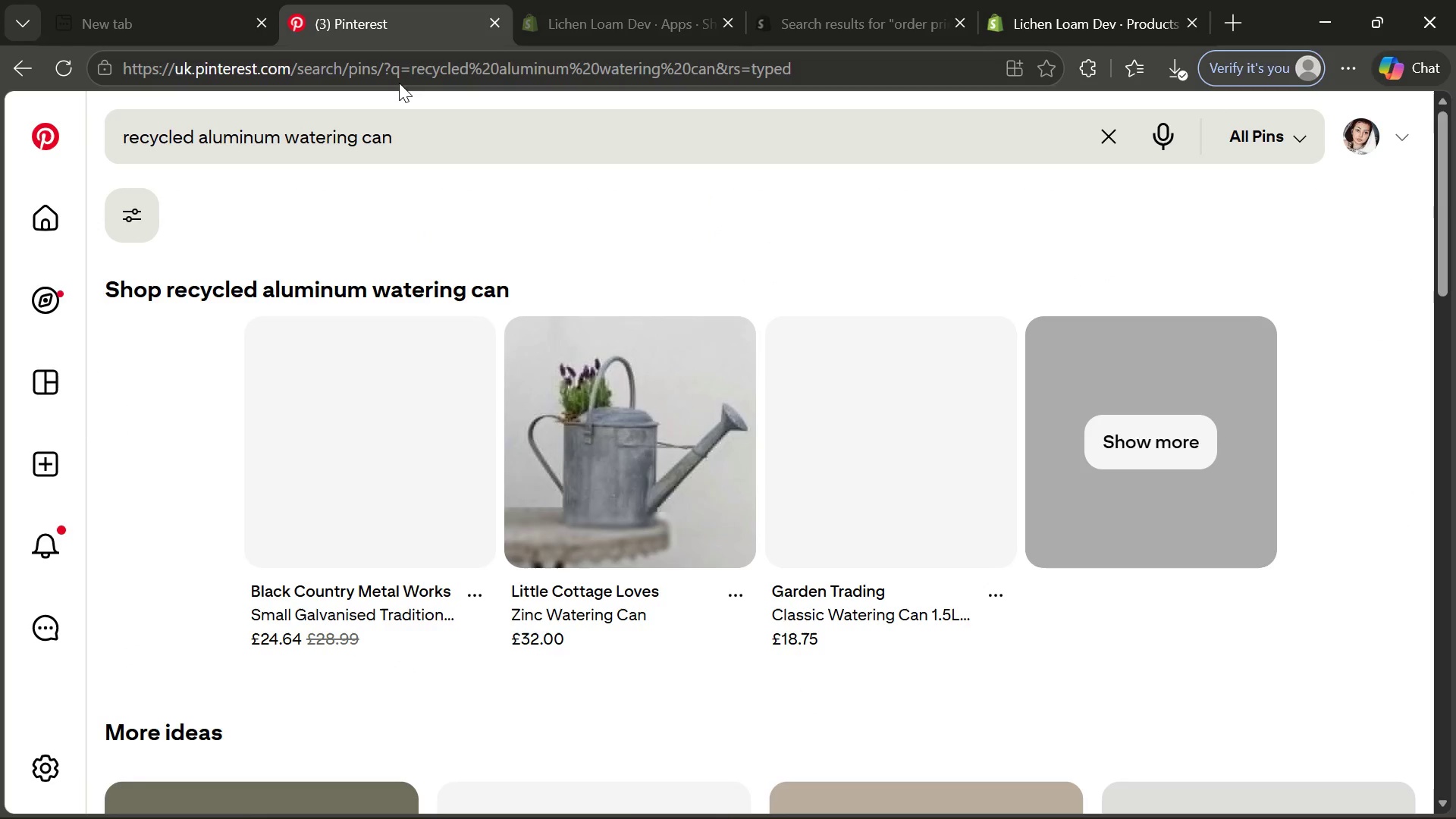 
left_click([846, 514])
 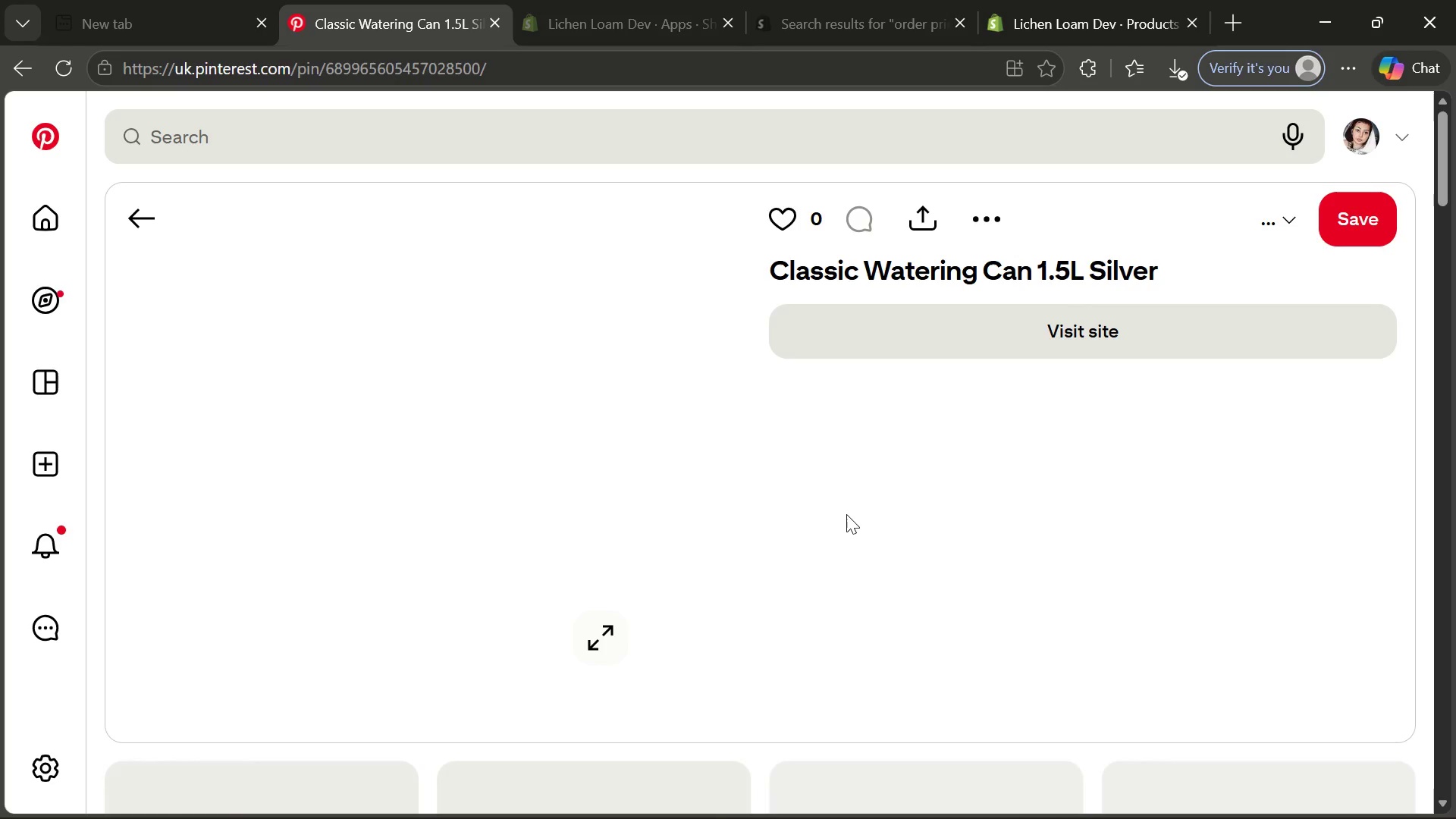 
wait(8.78)
 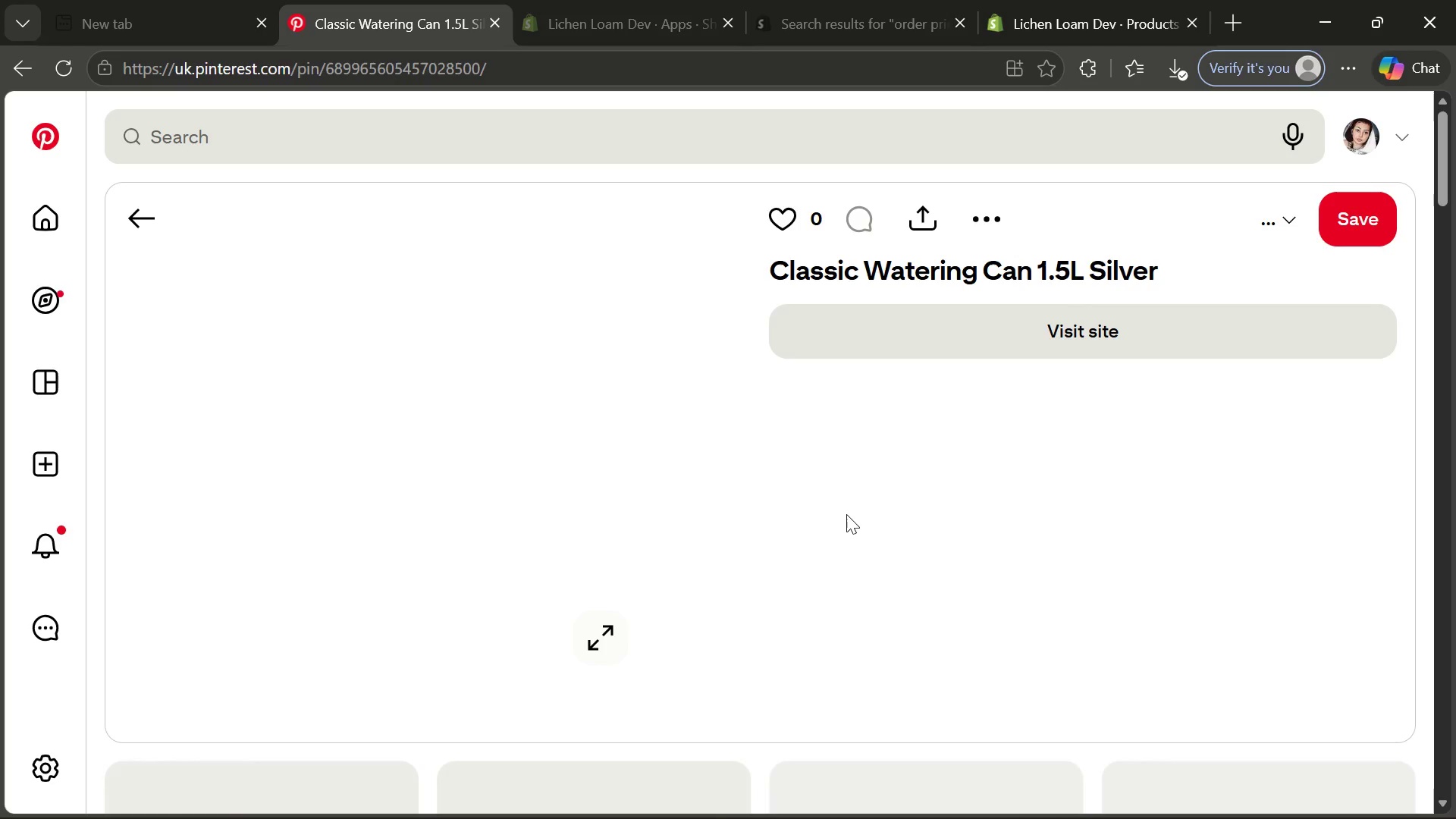 
left_click([980, 234])
 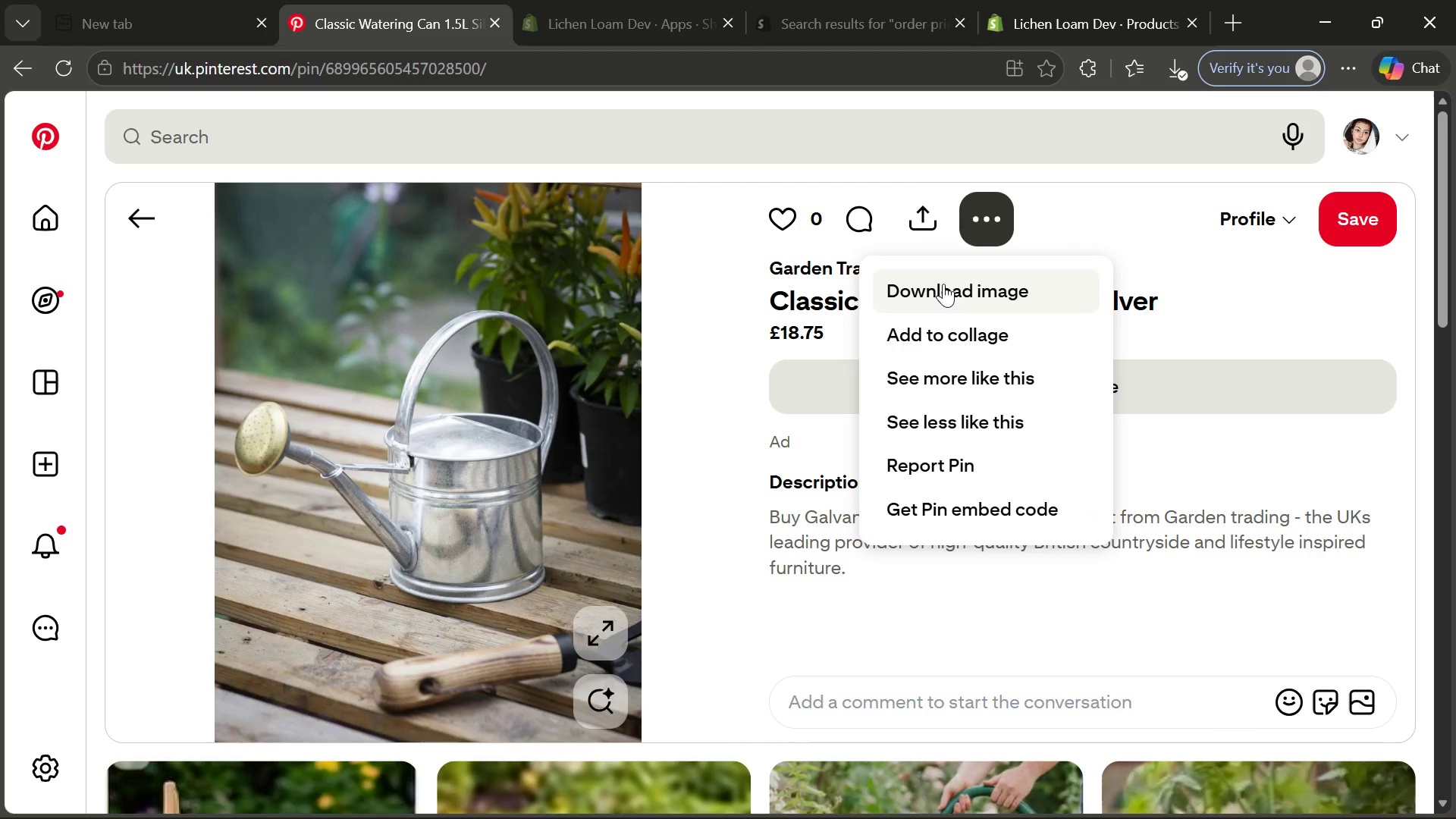 
left_click([943, 291])
 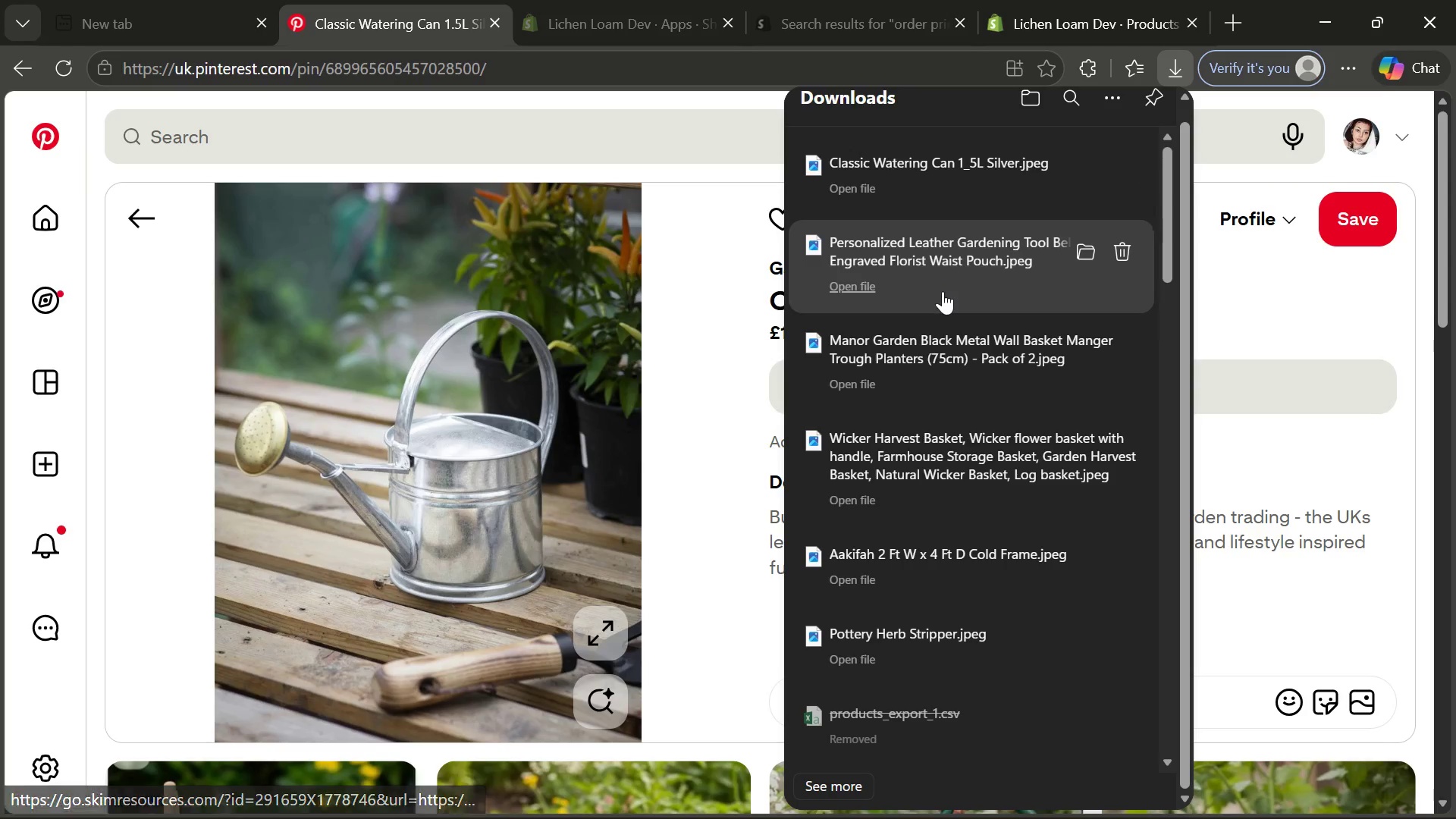 
left_click([1016, 34])
 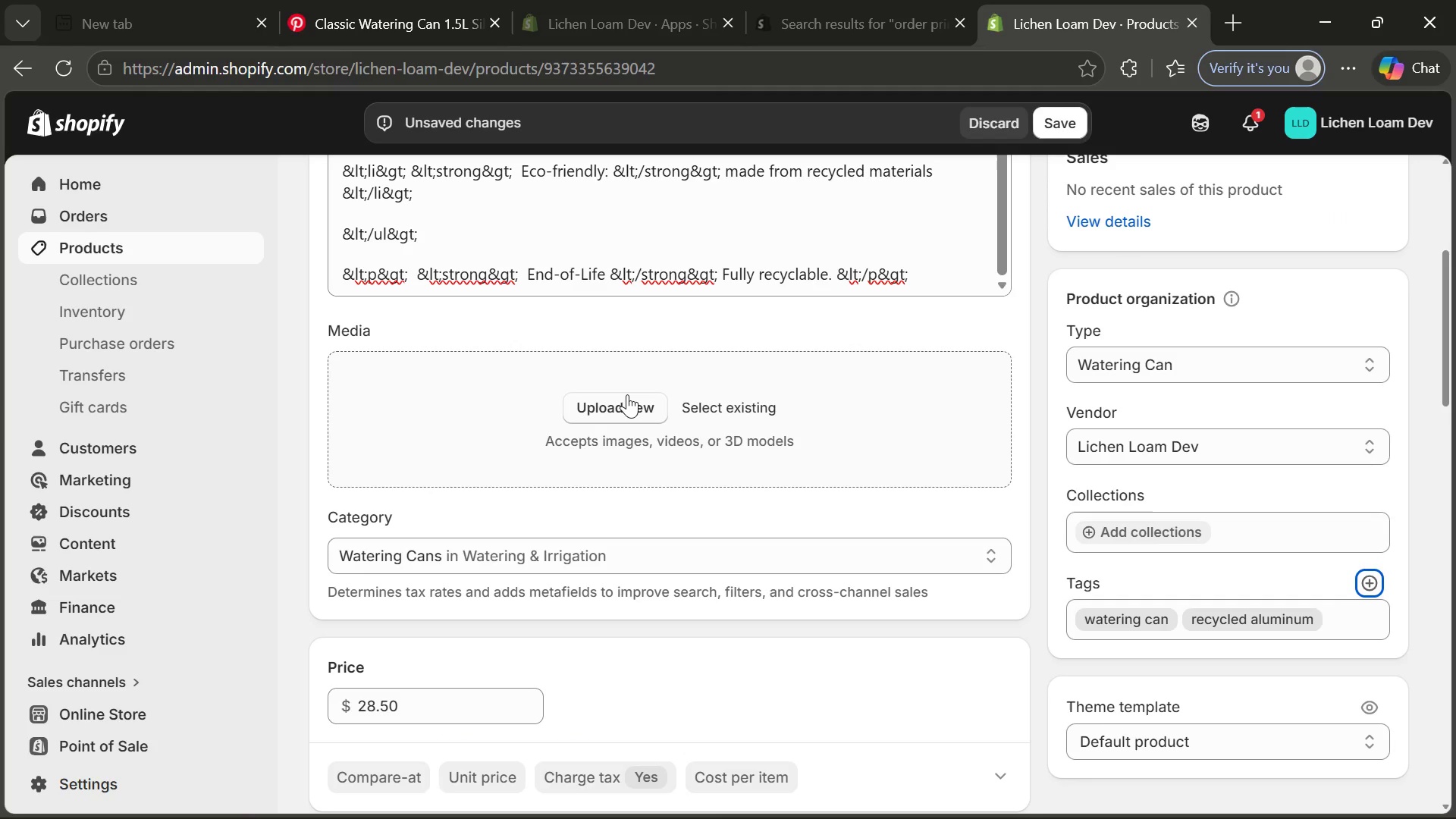 
left_click([627, 399])
 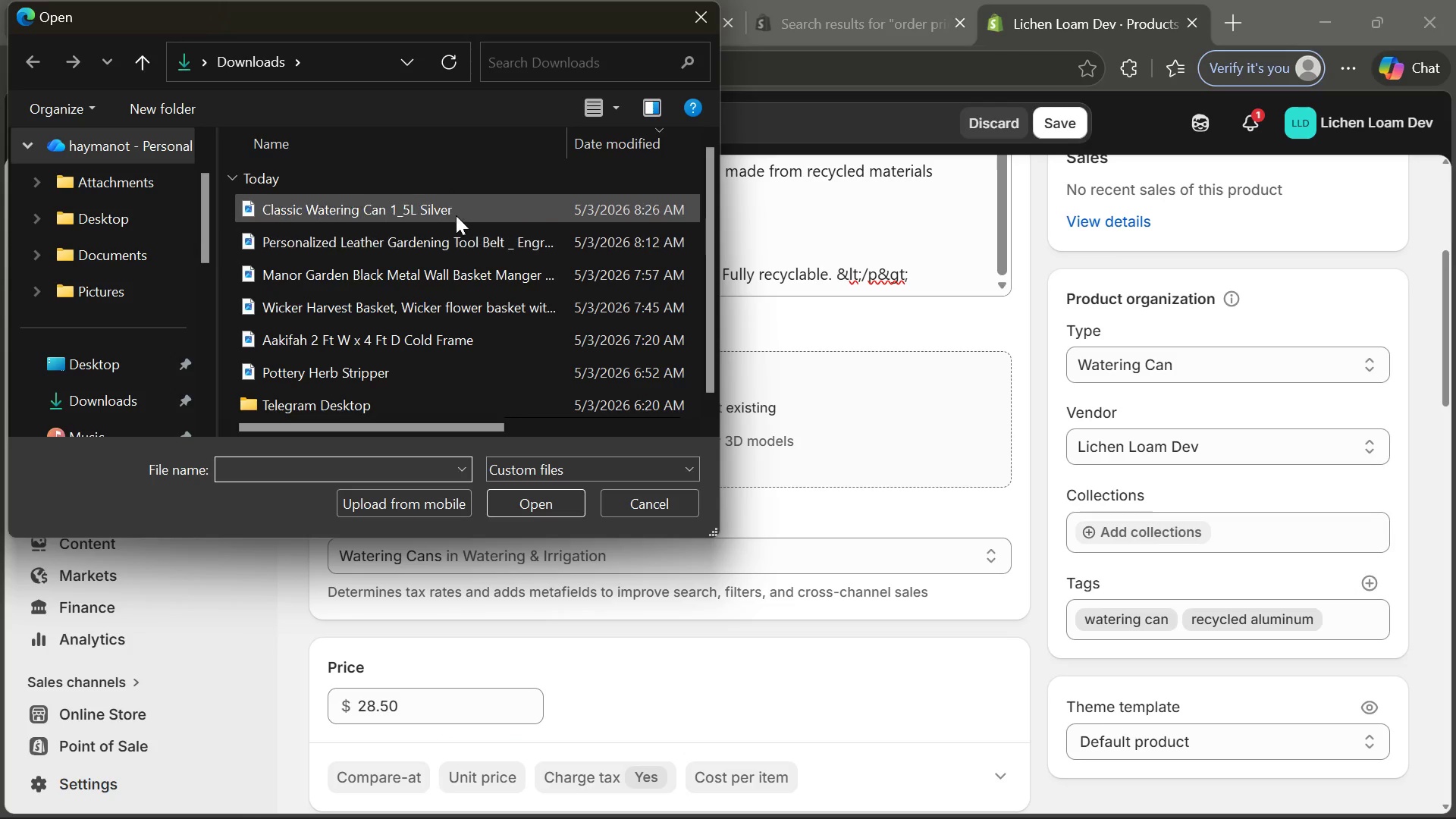 
double_click([455, 214])
 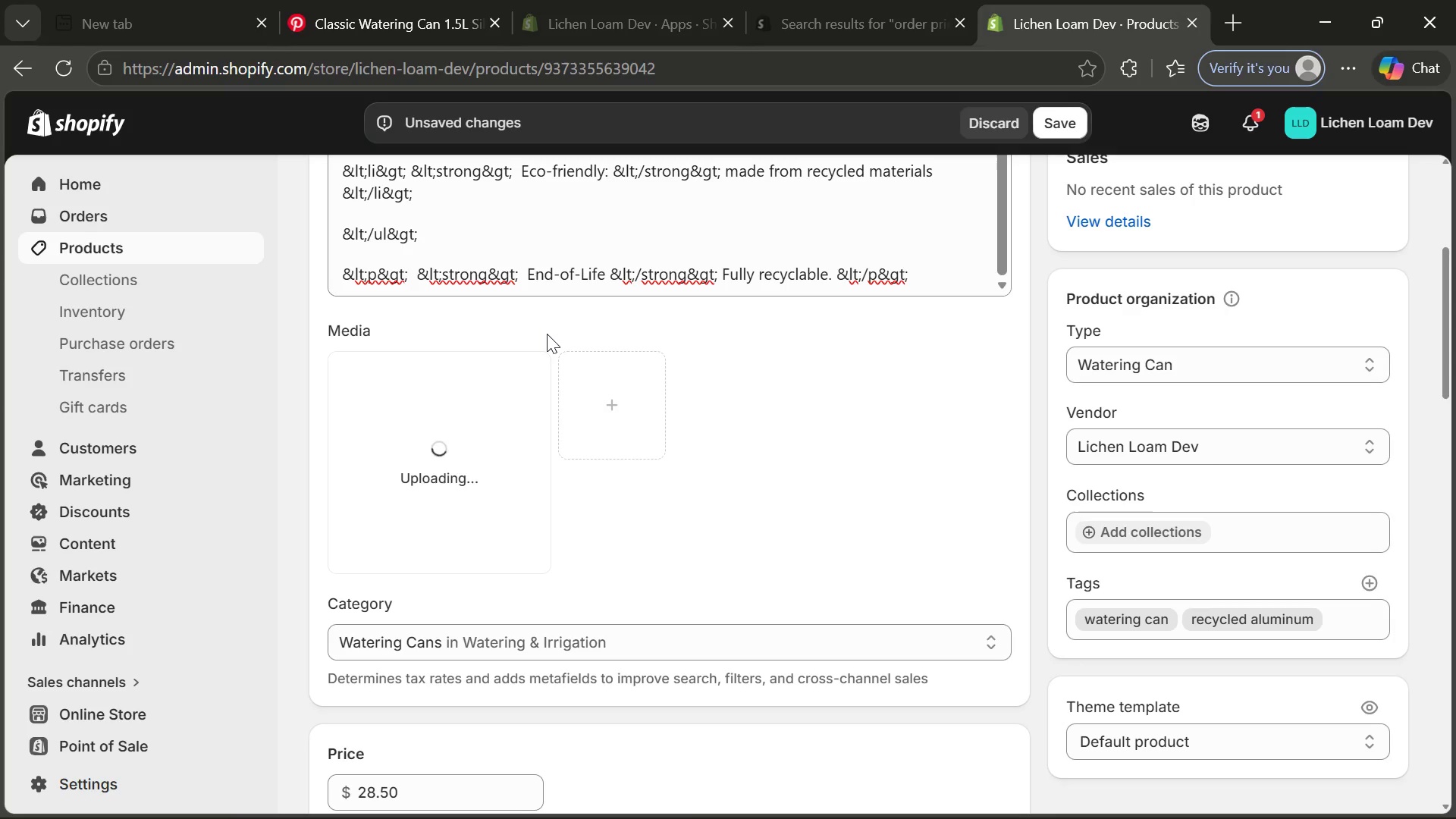 
wait(43.25)
 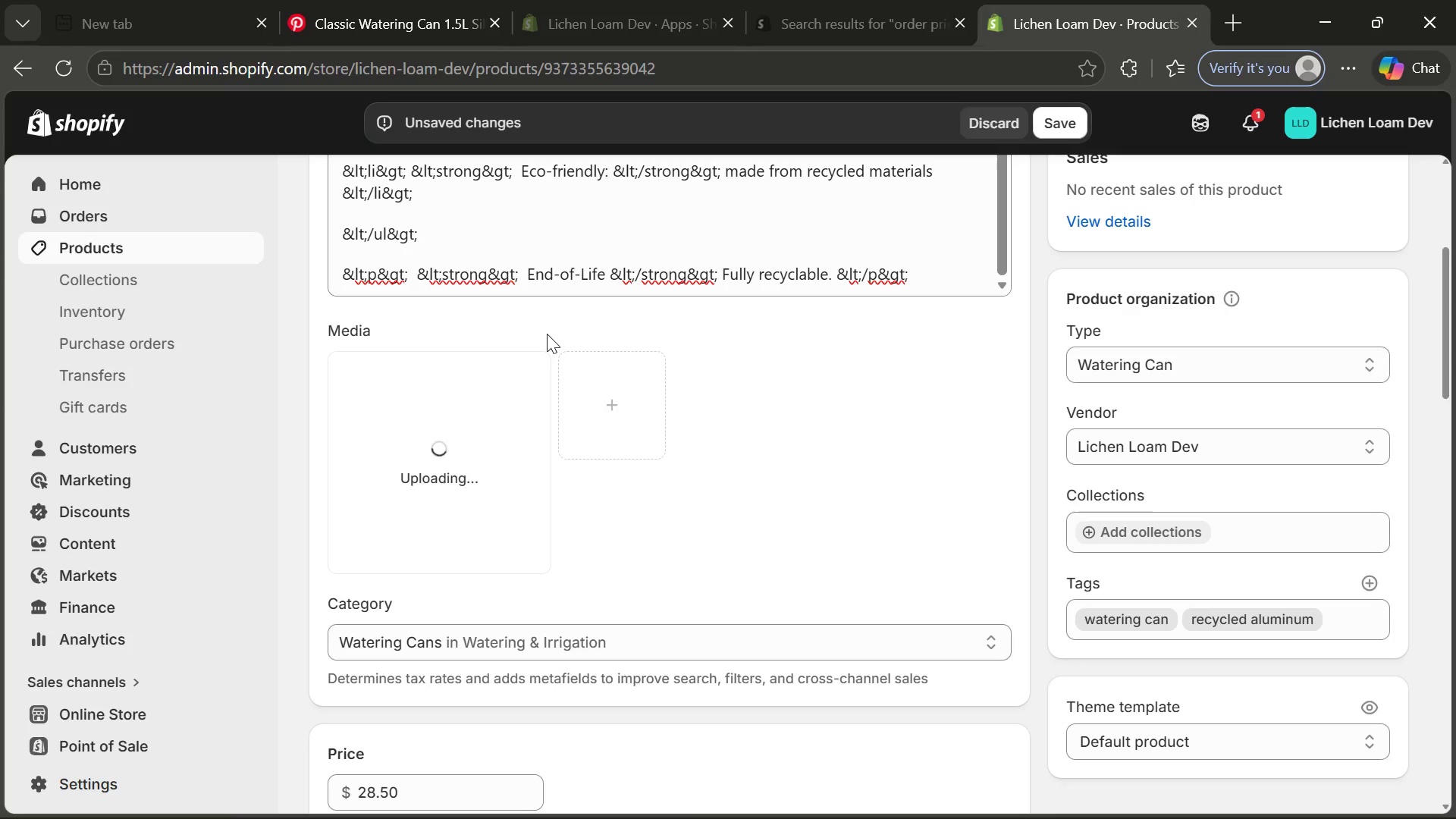 
left_click([970, 792])